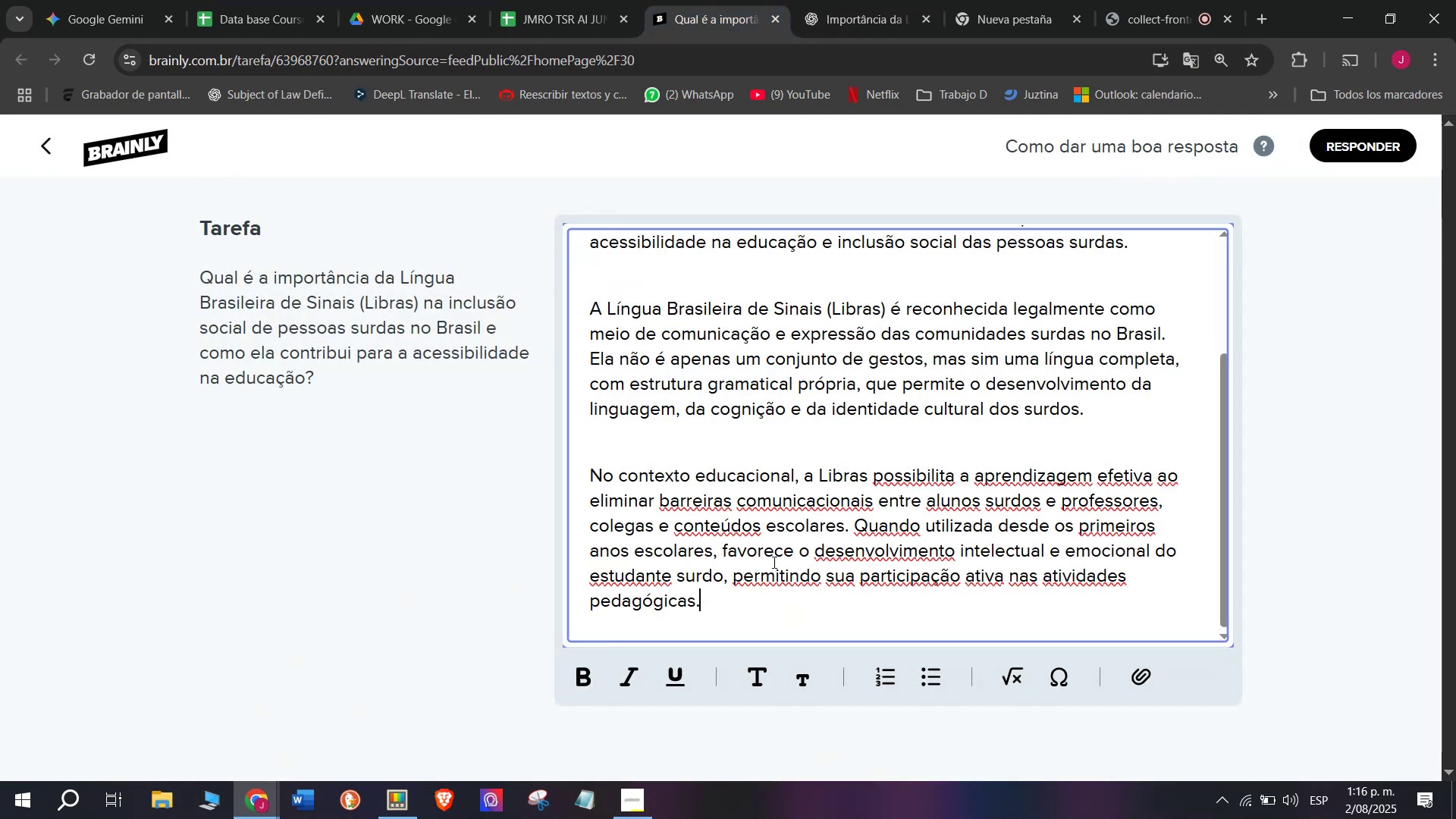 
left_click_drag(start_coordinate=[783, 613], to_coordinate=[381, 86])
 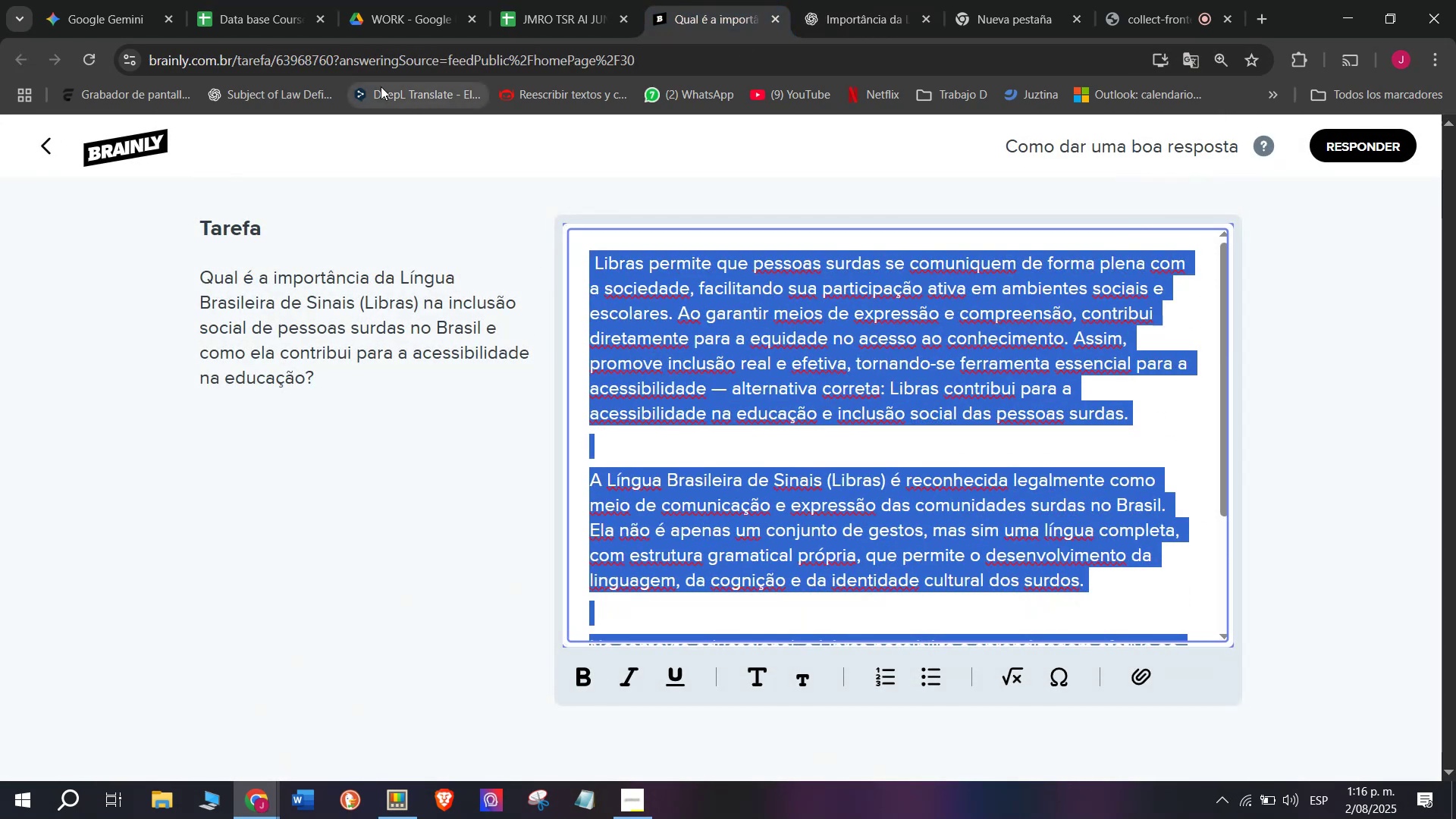 
key(Control+C)
 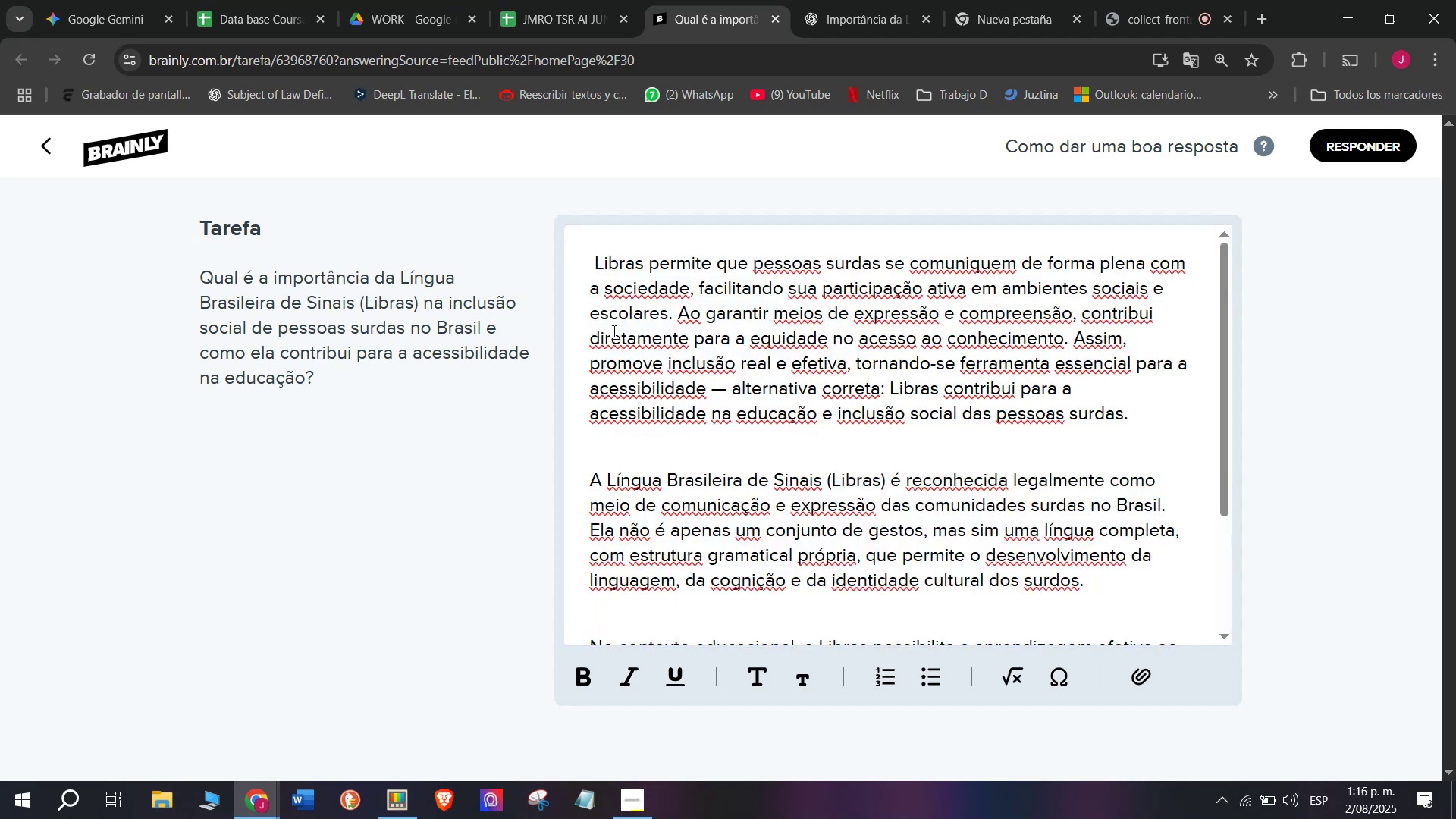 
left_click_drag(start_coordinate=[1073, 337], to_coordinate=[1113, 454])
 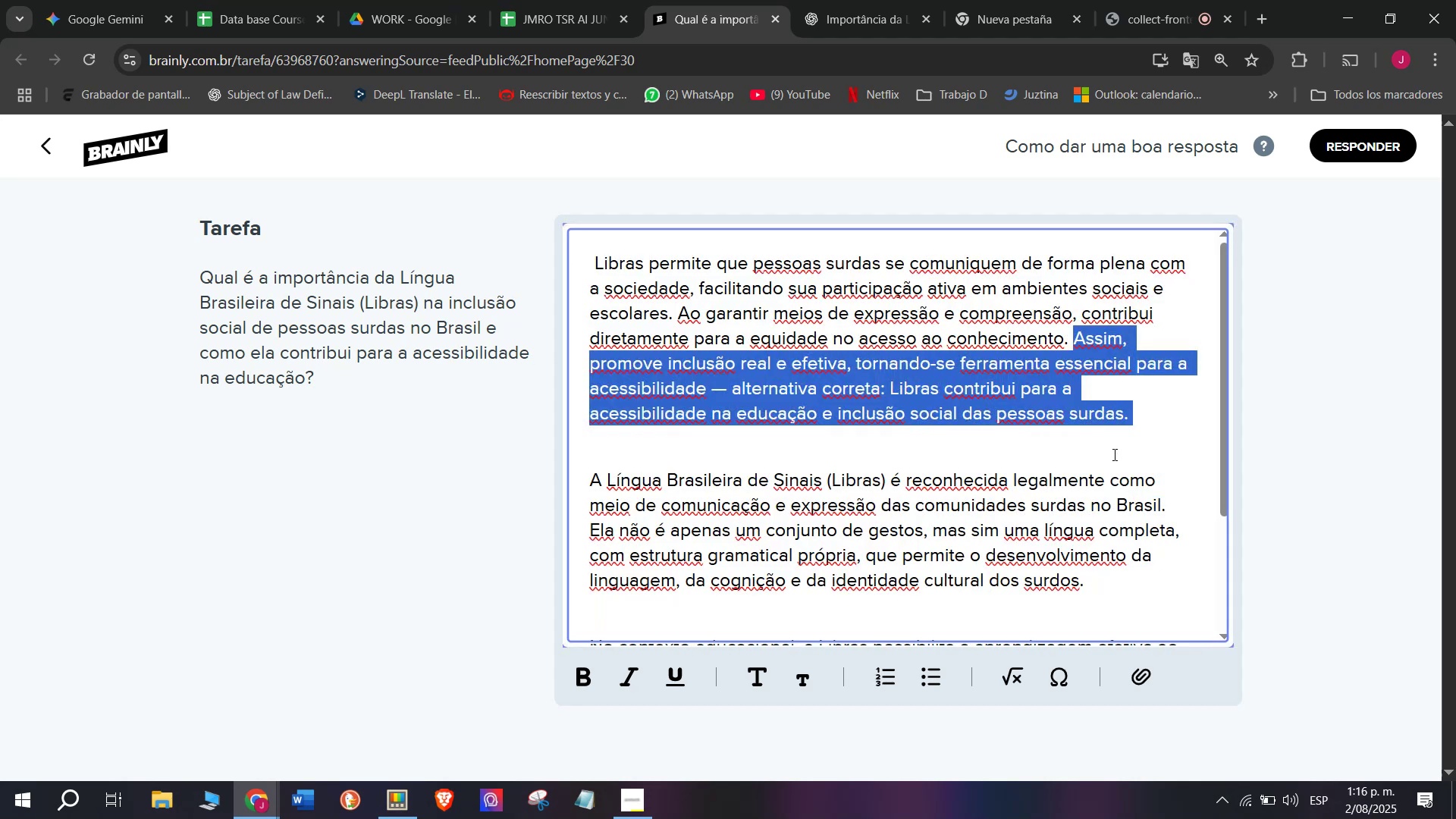 
key(Backspace)
 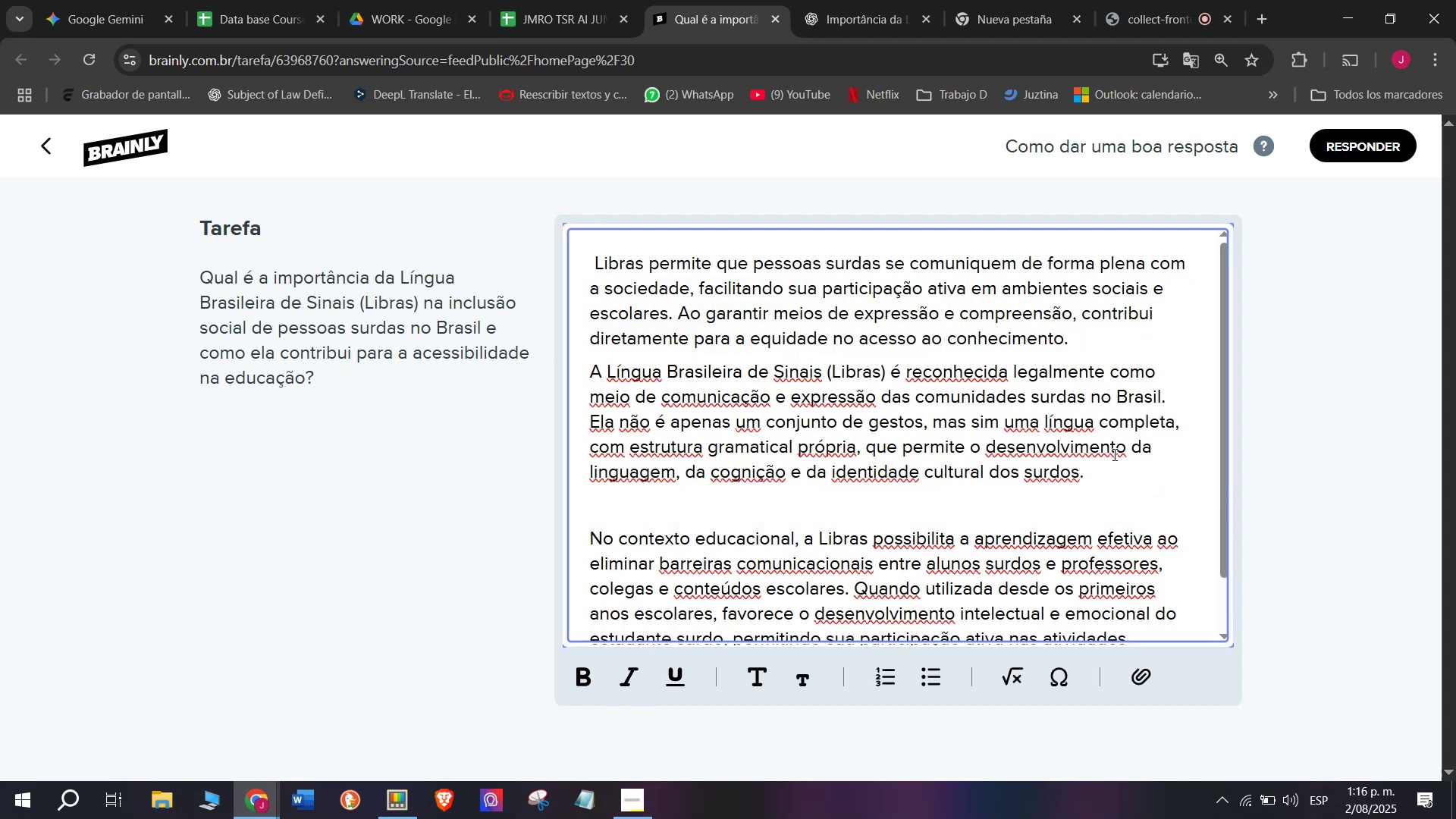 
key(Enter)
 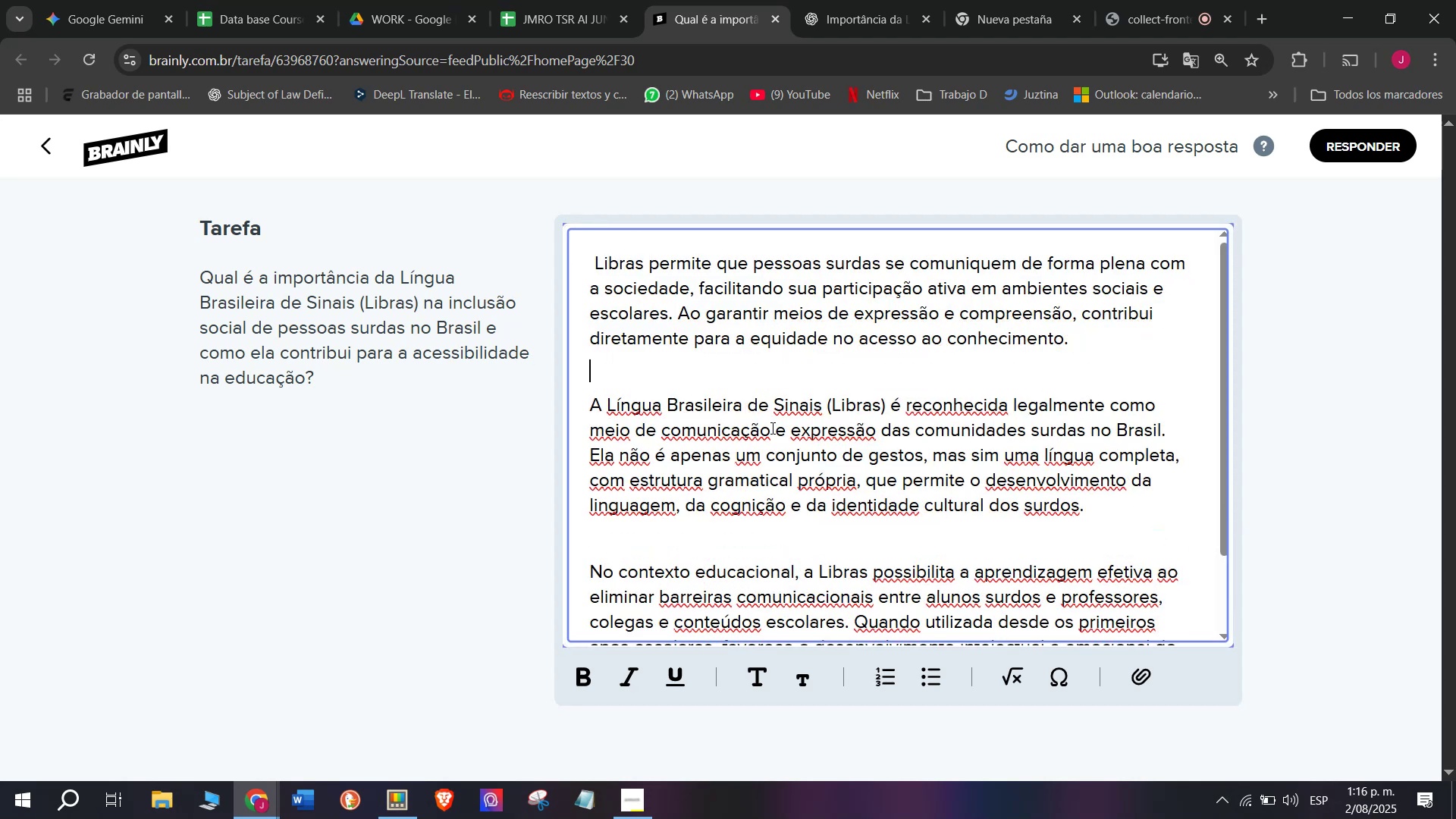 
scroll: coordinate [799, 580], scroll_direction: none, amount: 0.0
 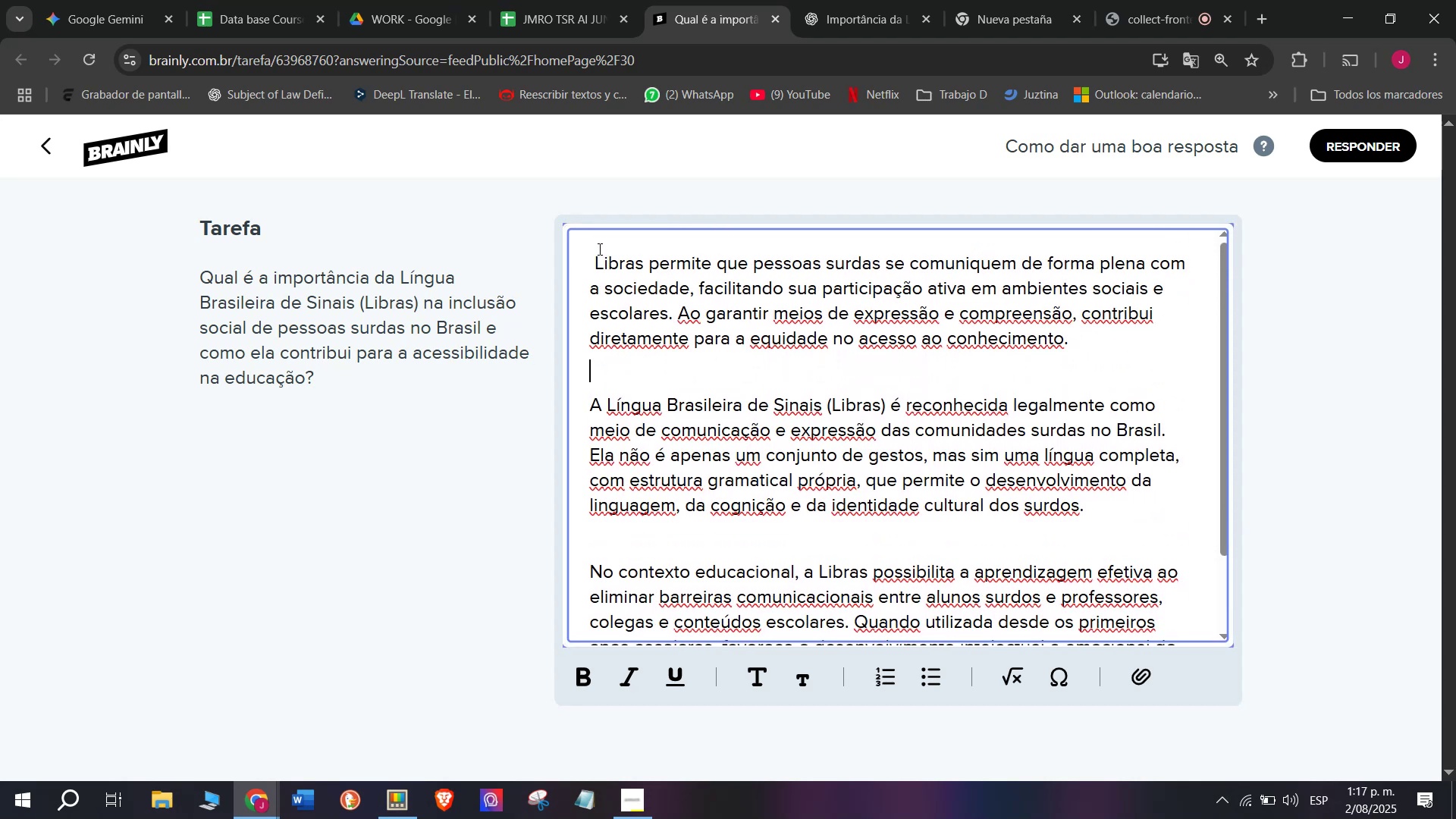 
left_click([594, 249])
 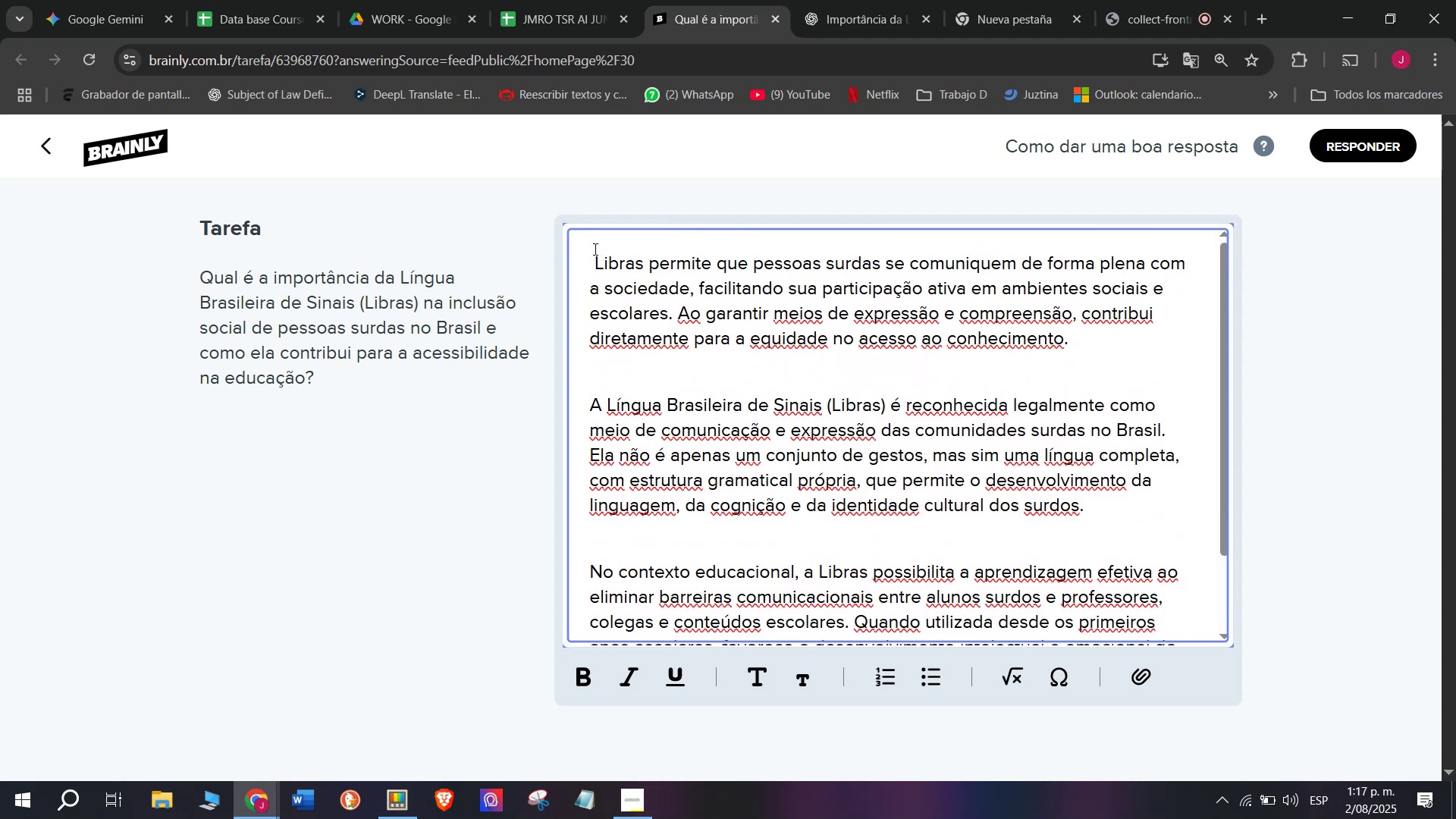 
key(Backspace)
 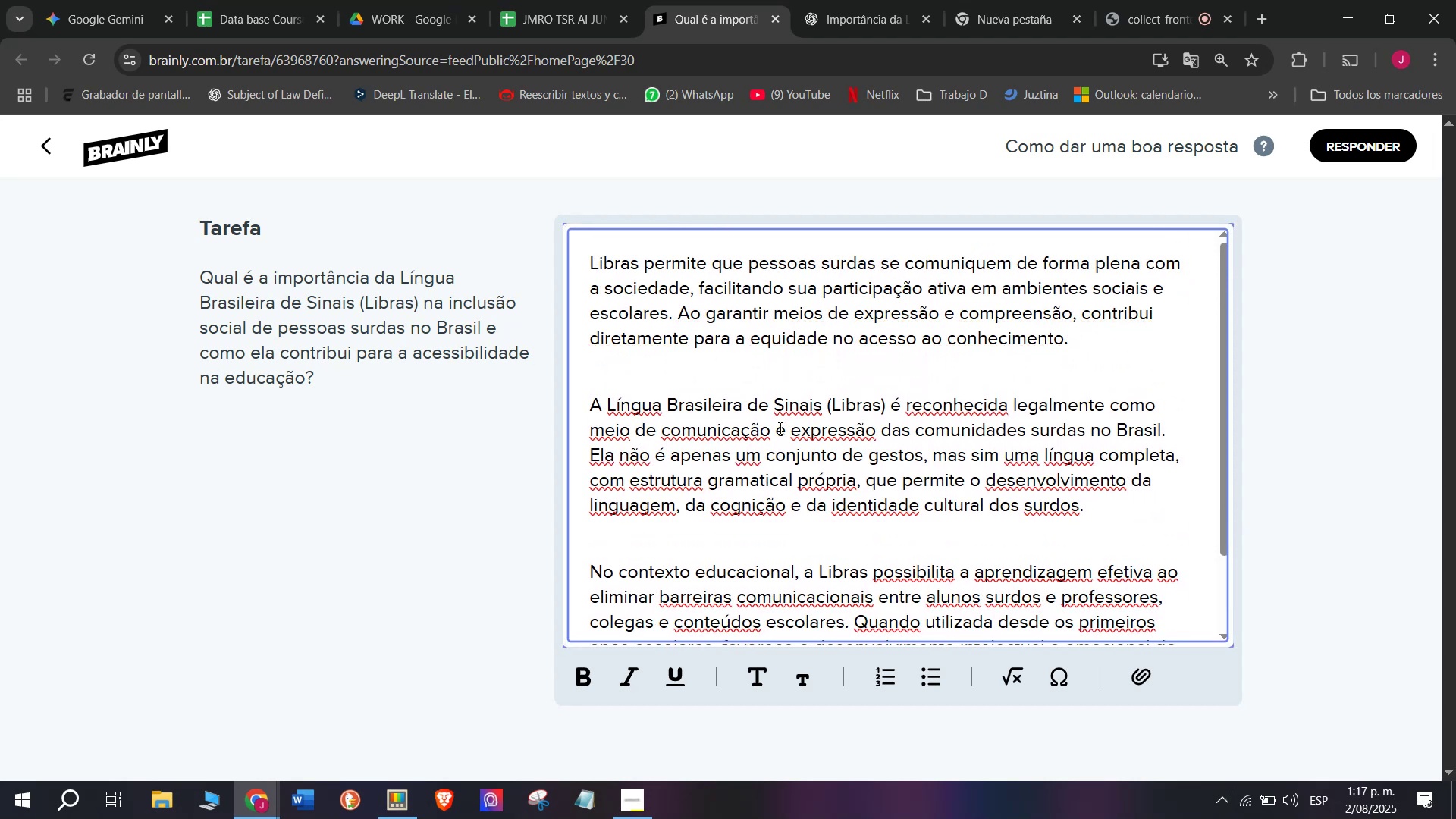 
scroll: coordinate [797, 450], scroll_direction: down, amount: 6.0
 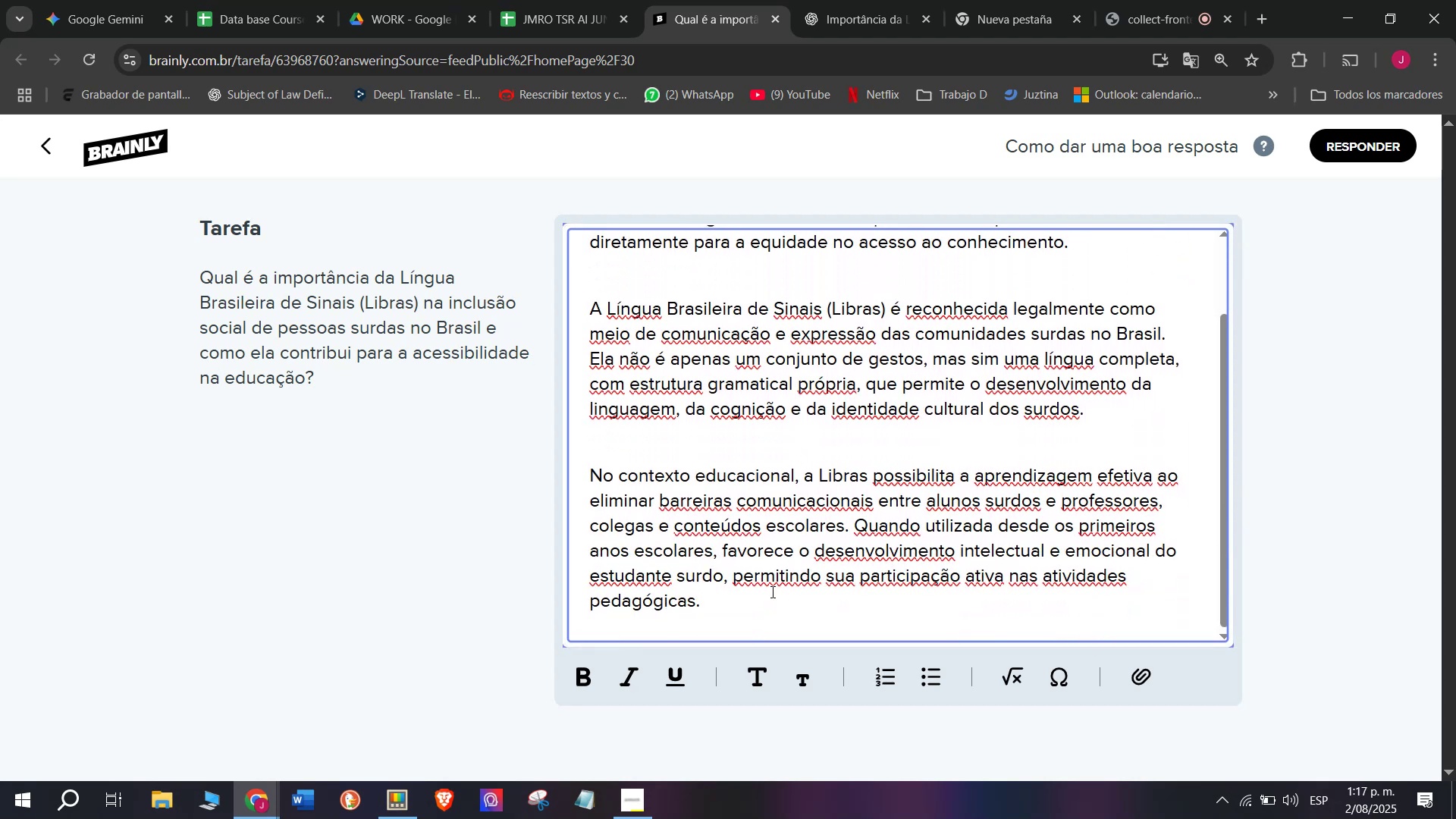 
left_click_drag(start_coordinate=[756, 602], to_coordinate=[402, 120])
 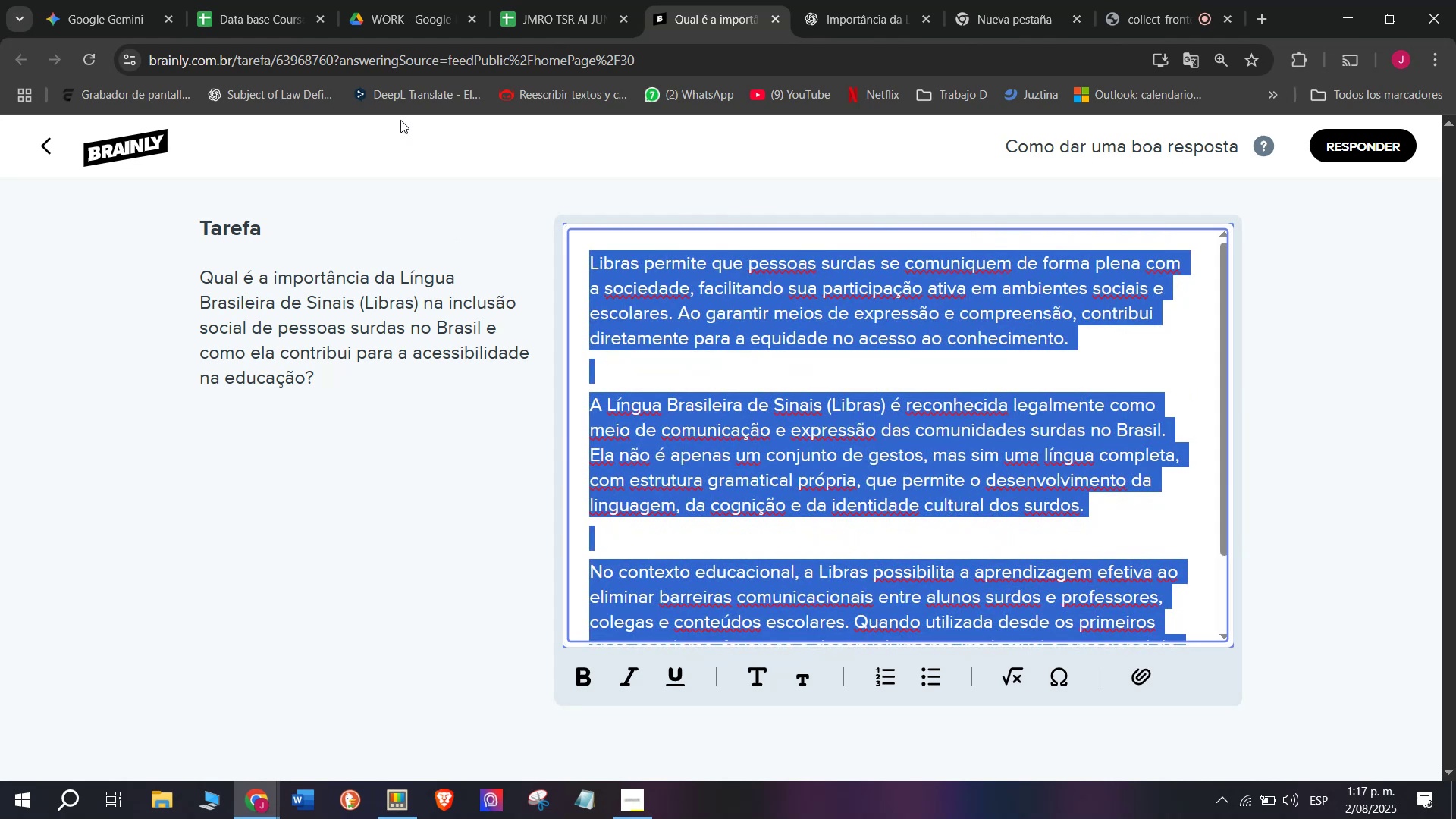 
key(Control+C)
 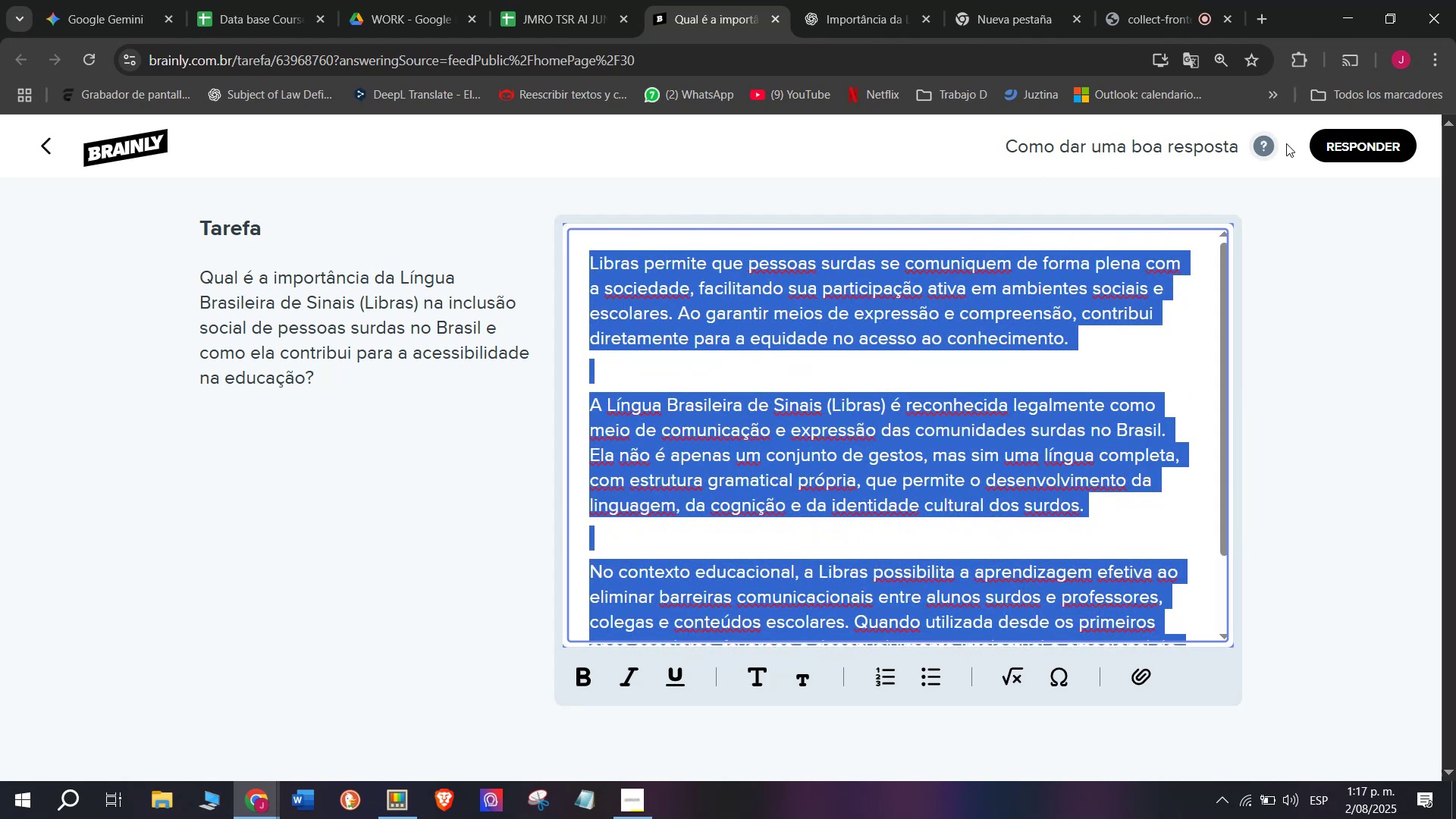 
left_click([1345, 141])
 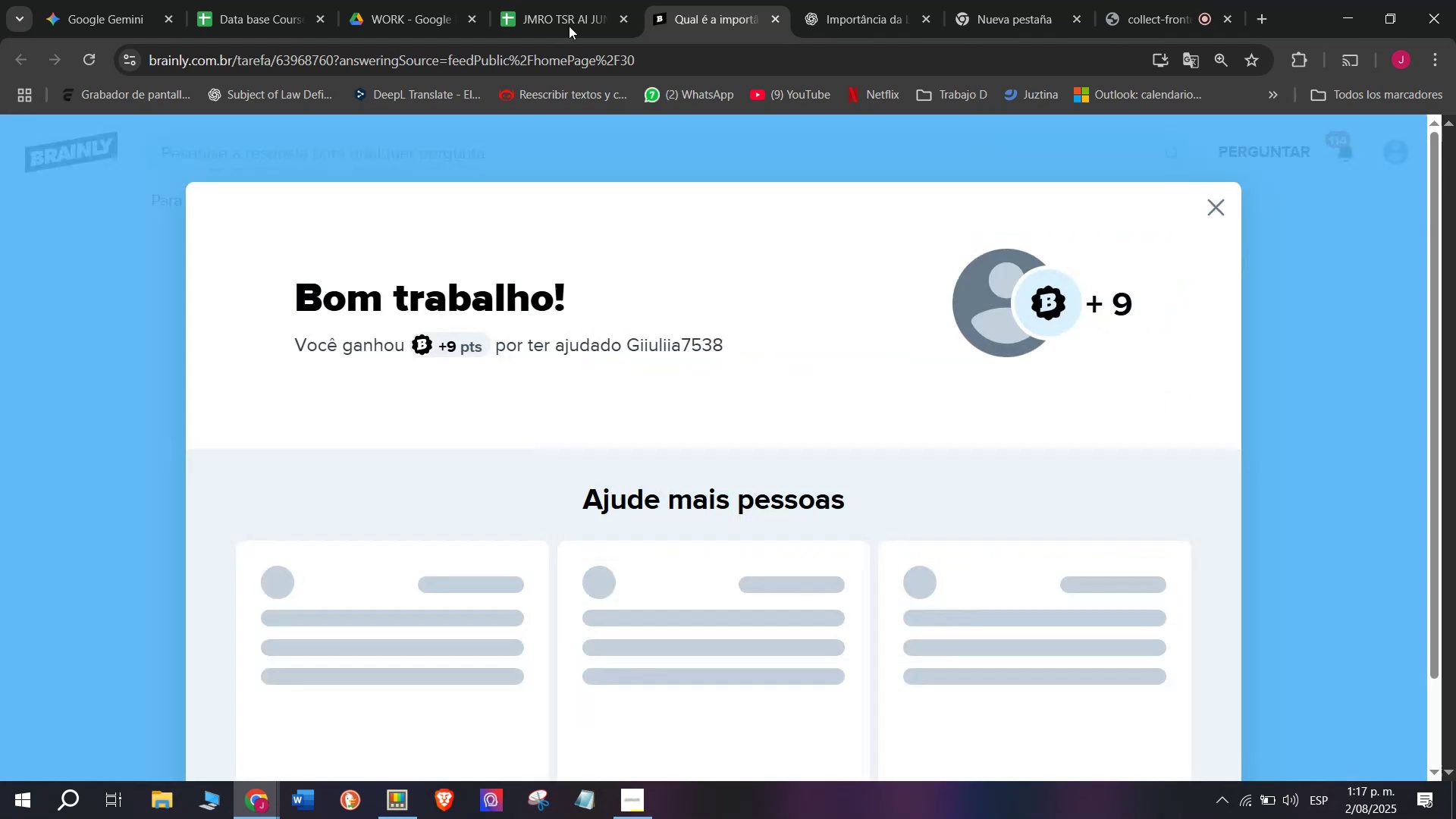 
left_click([548, 0])
 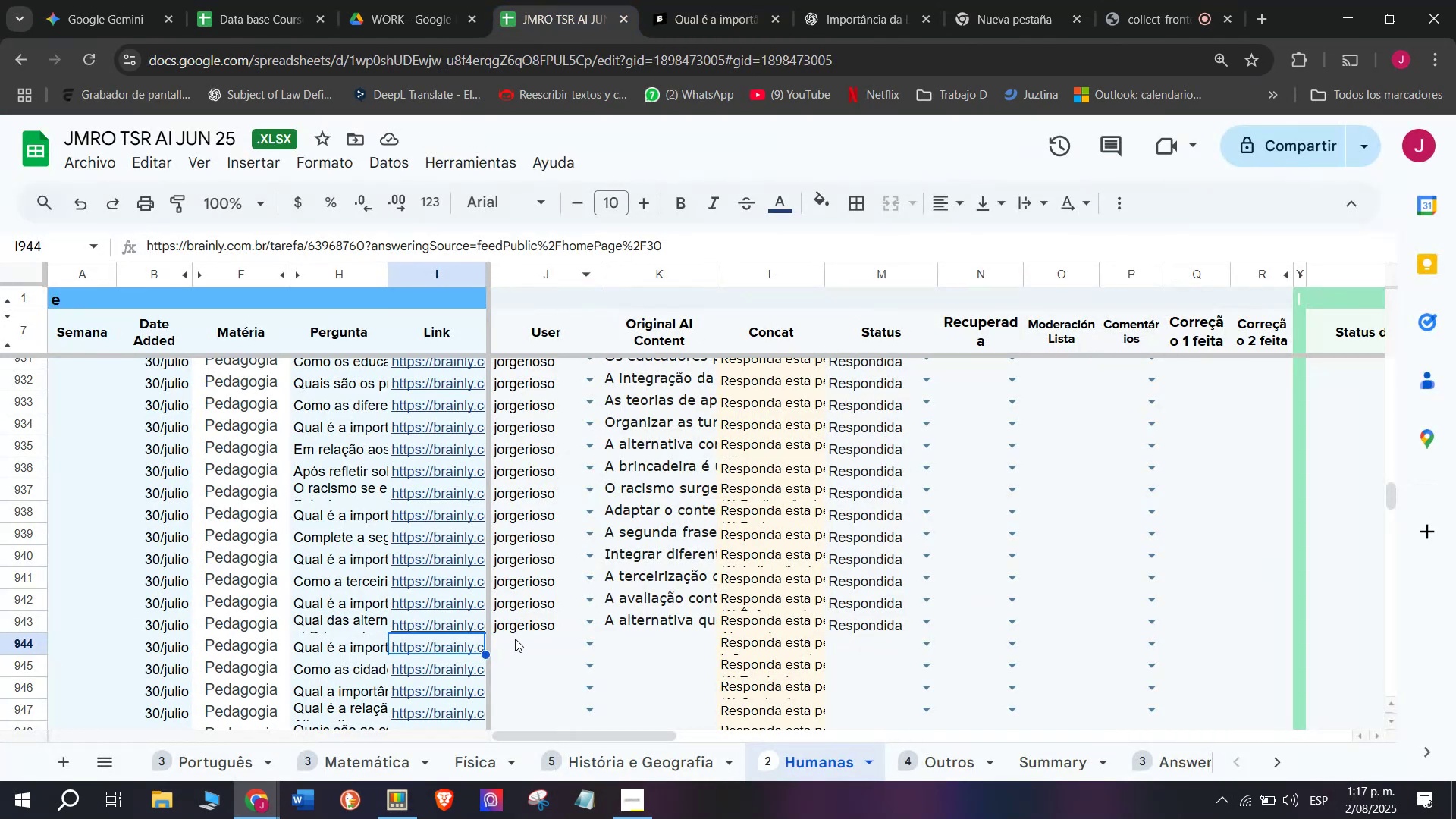 
left_click([515, 639])
 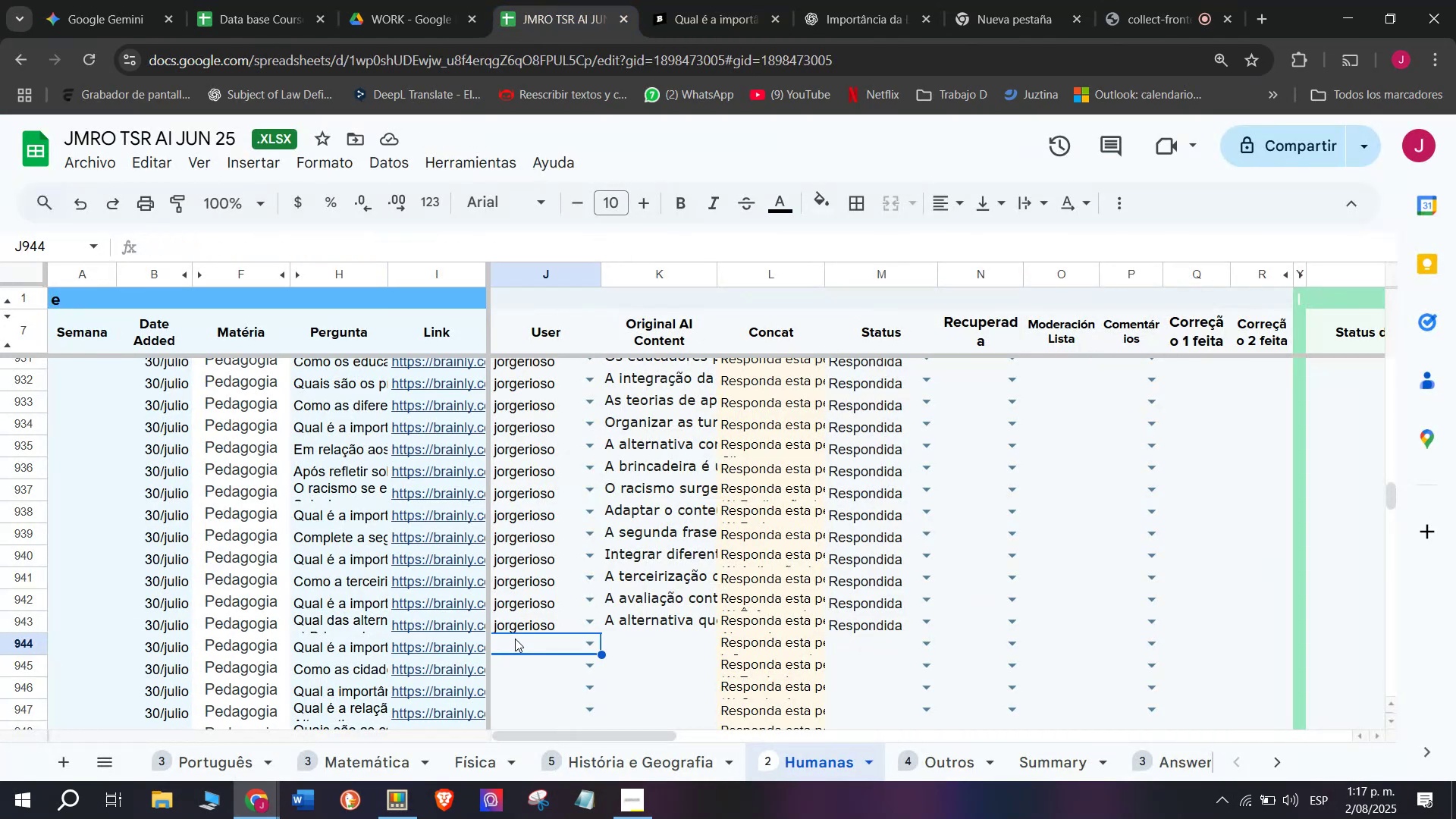 
key(J)
 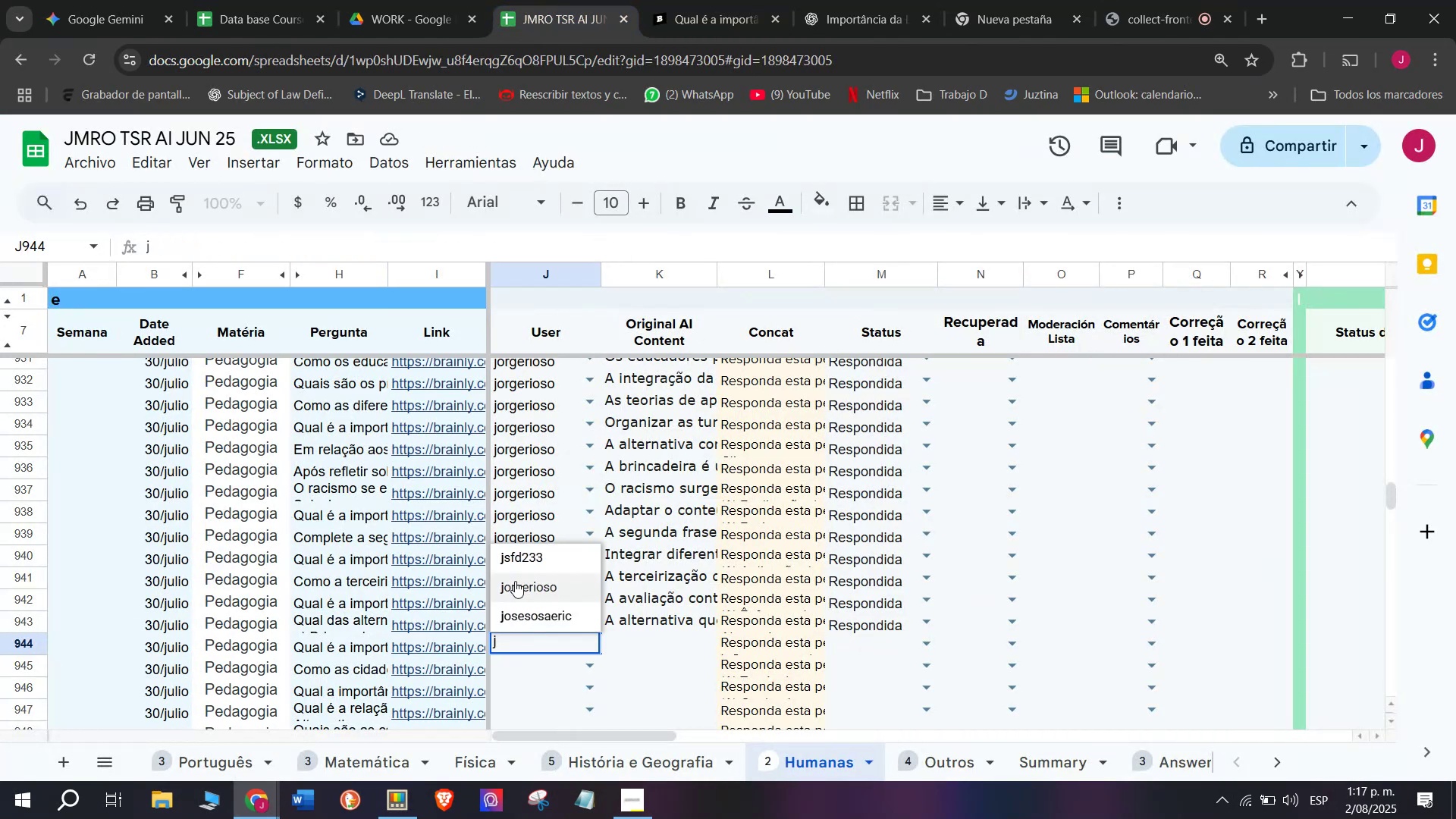 
left_click([514, 579])
 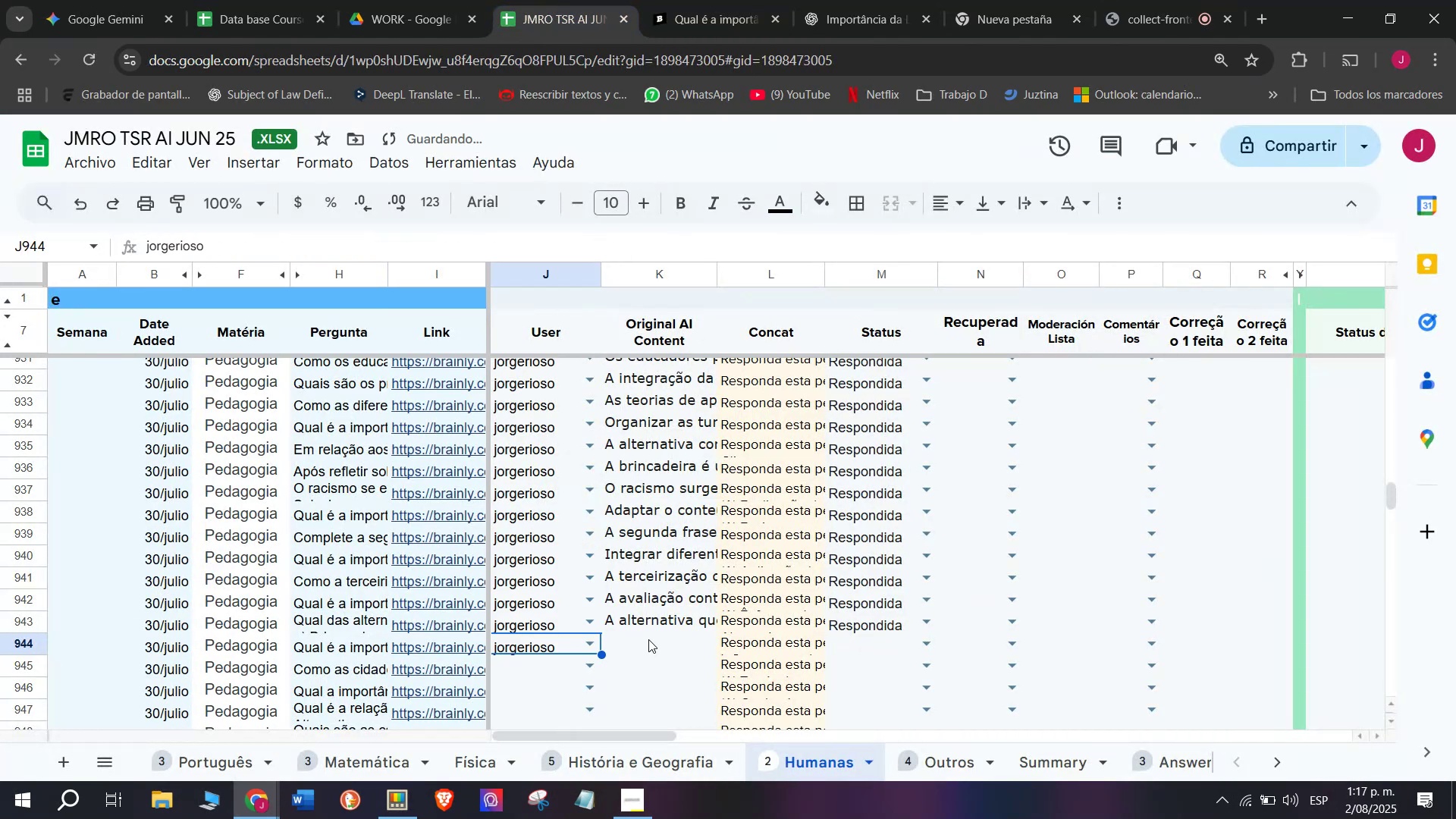 
double_click([648, 639])
 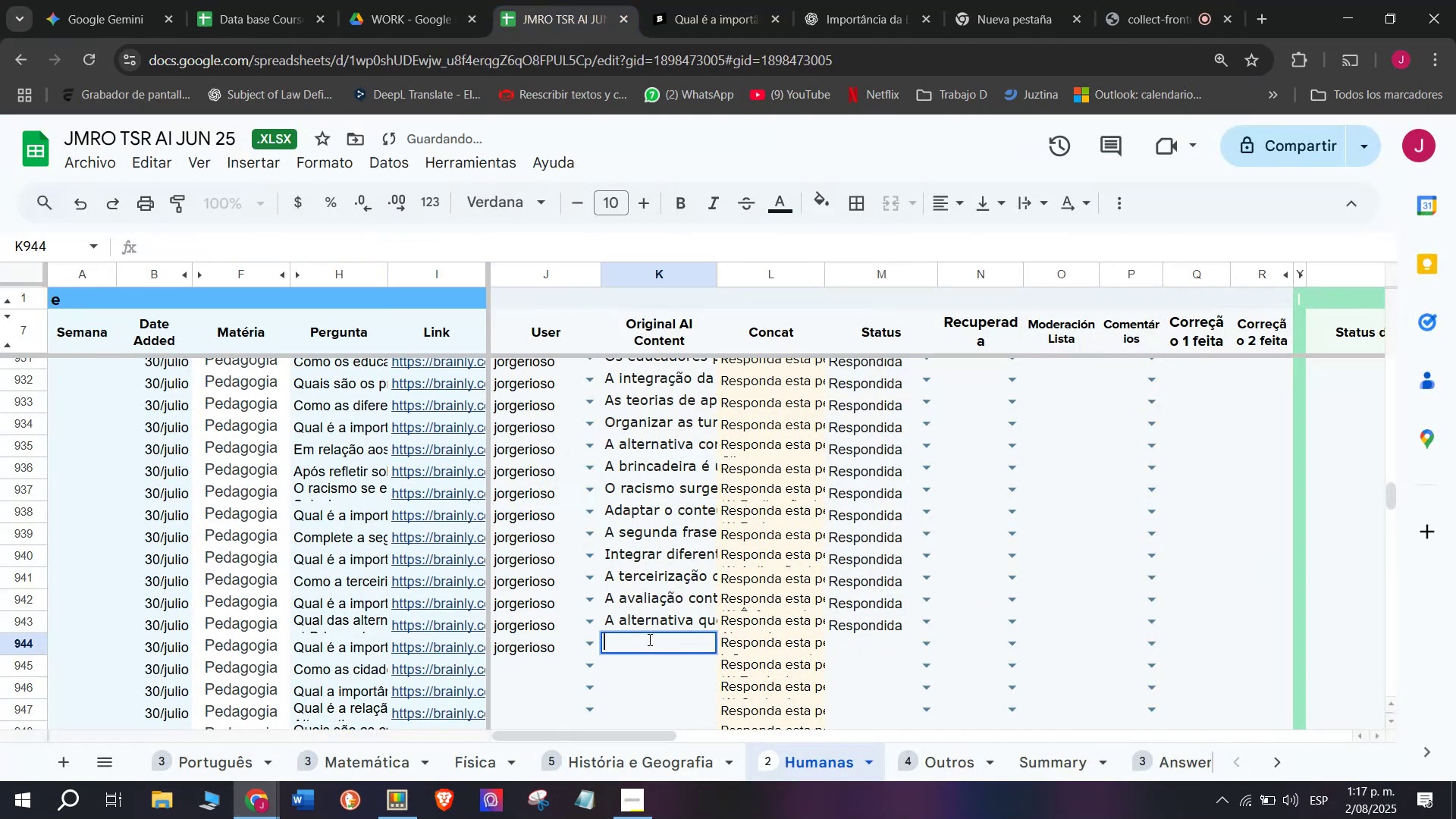 
key(Control+V)
 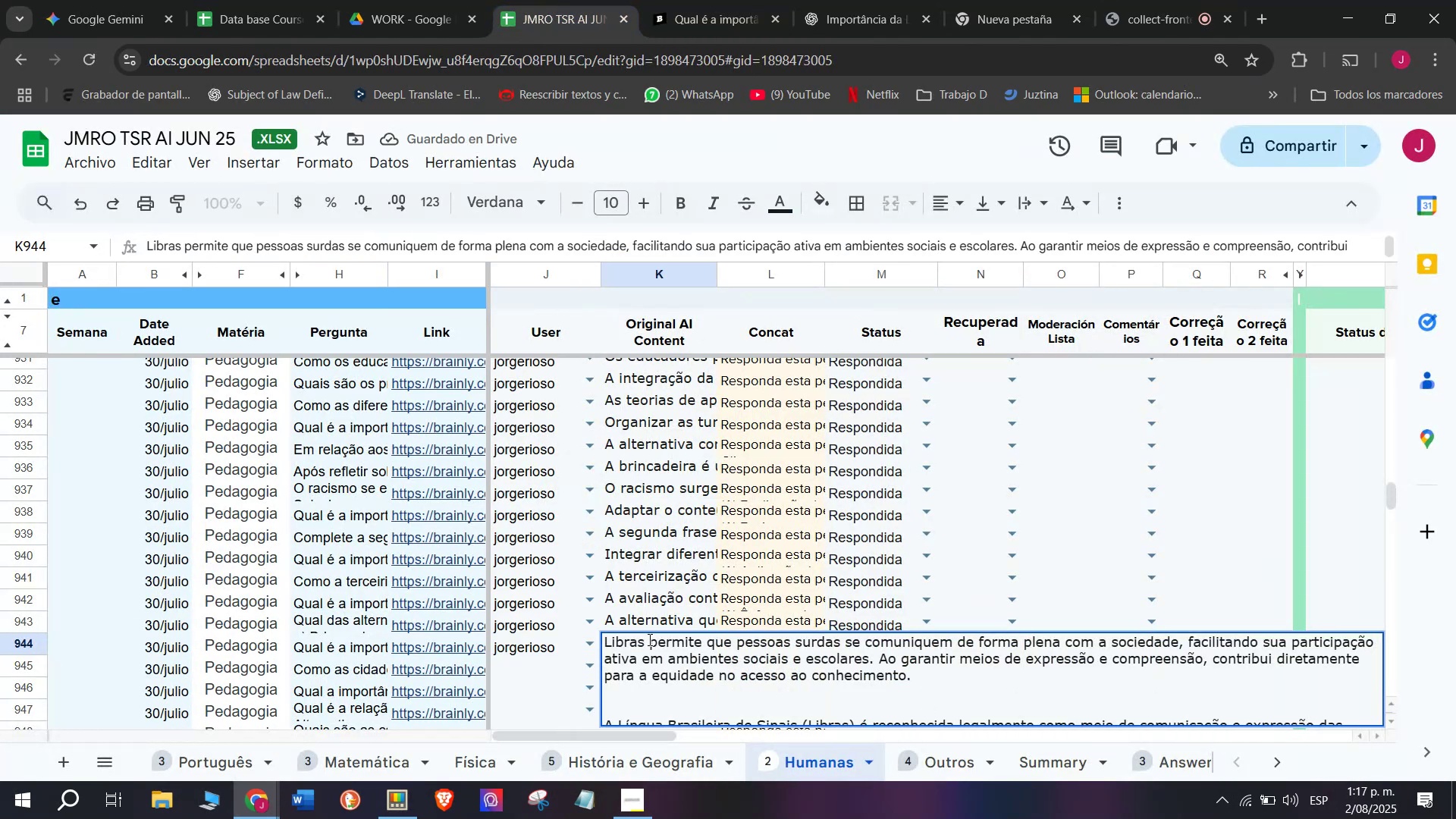 
key(Enter)
 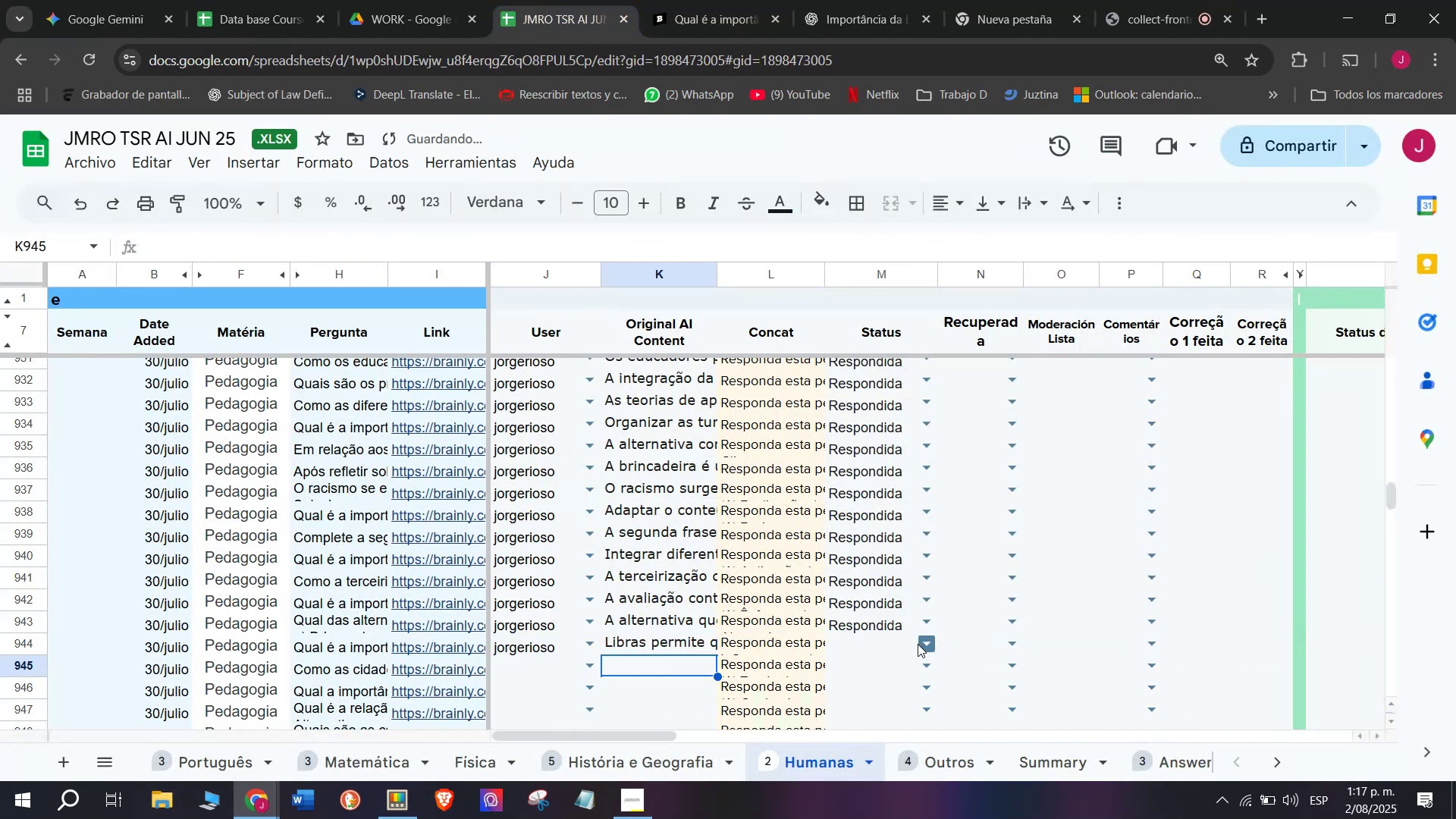 
left_click([930, 644])
 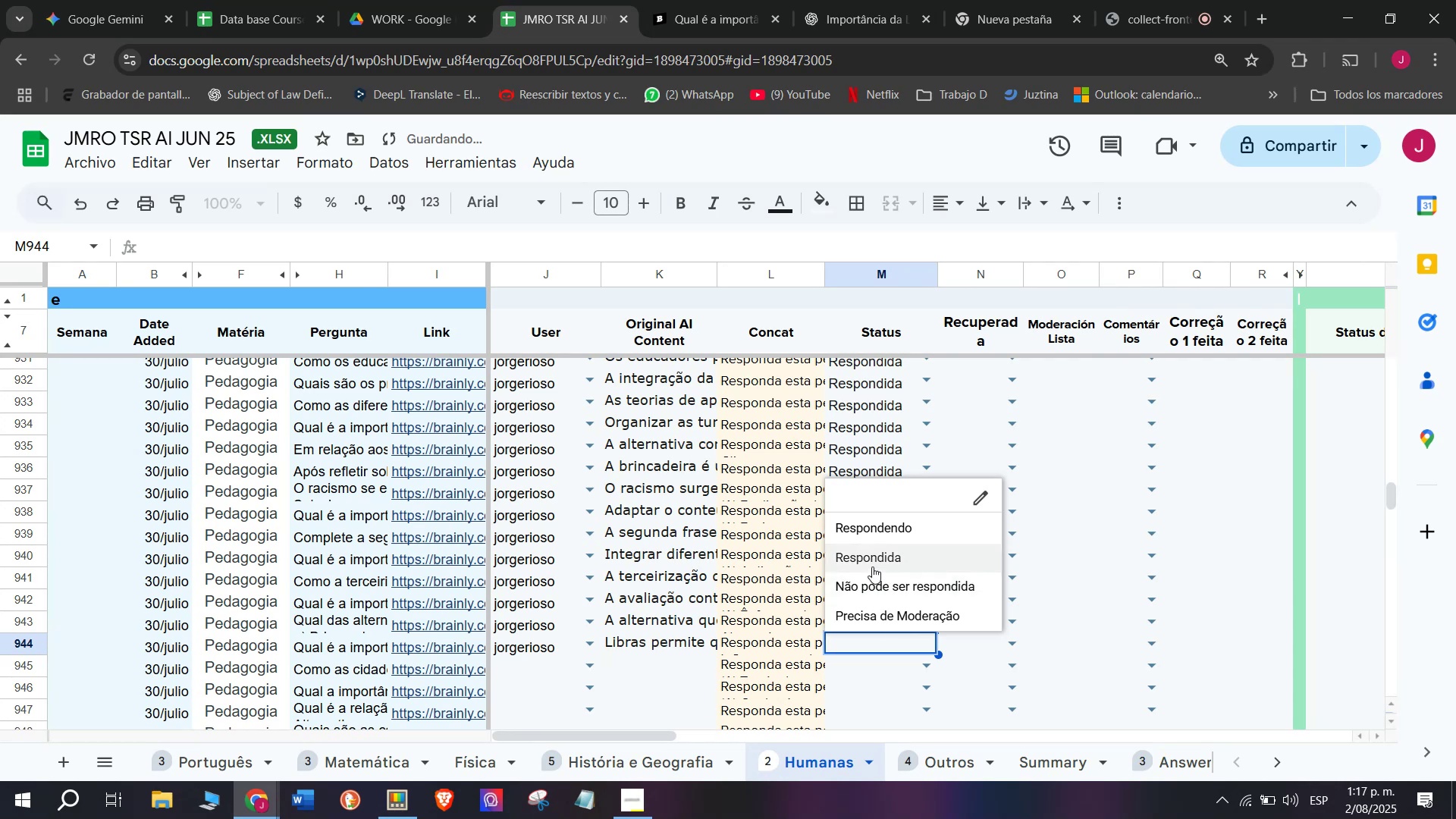 
left_click([872, 563])
 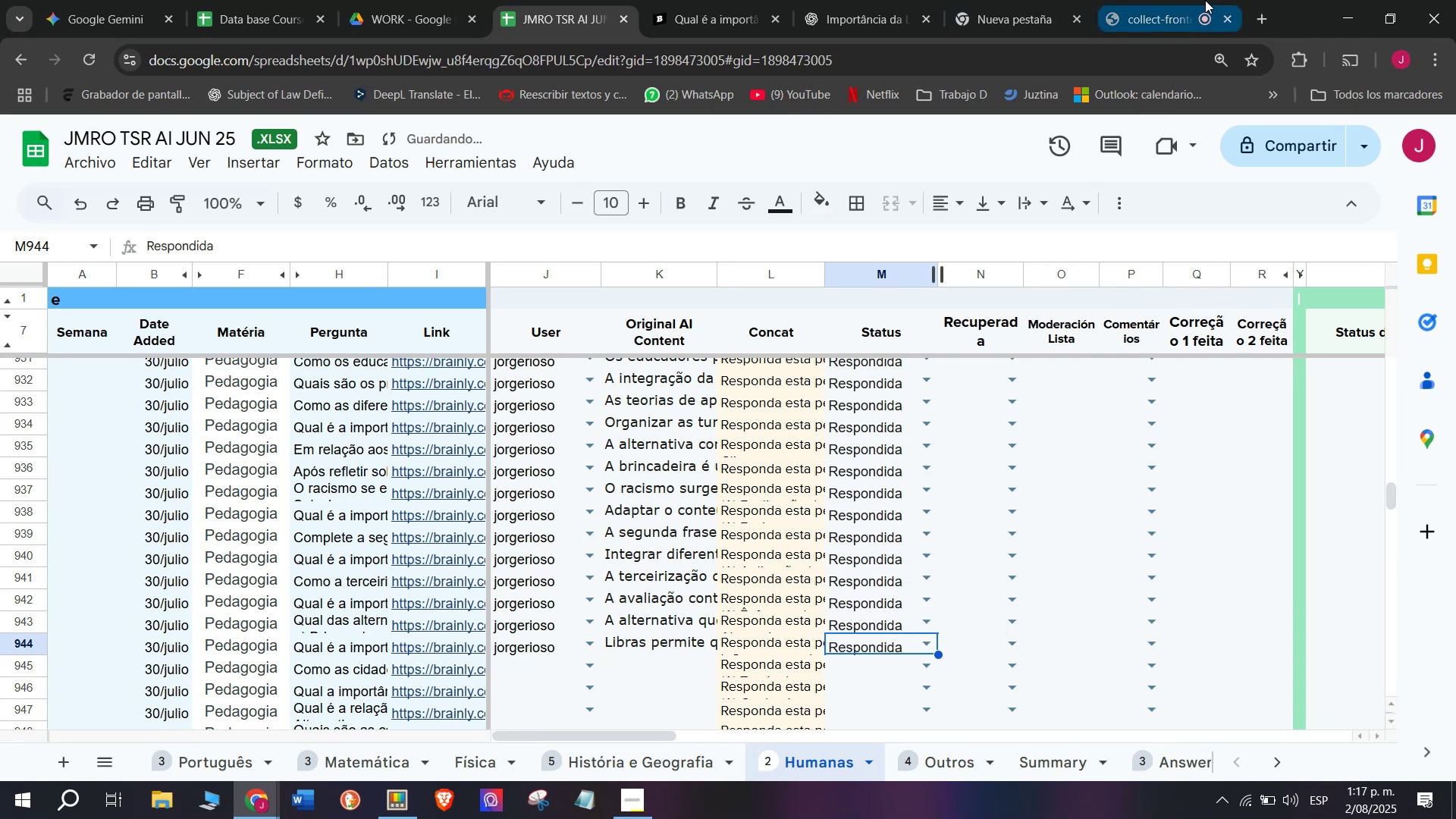 
left_click([1192, 0])
 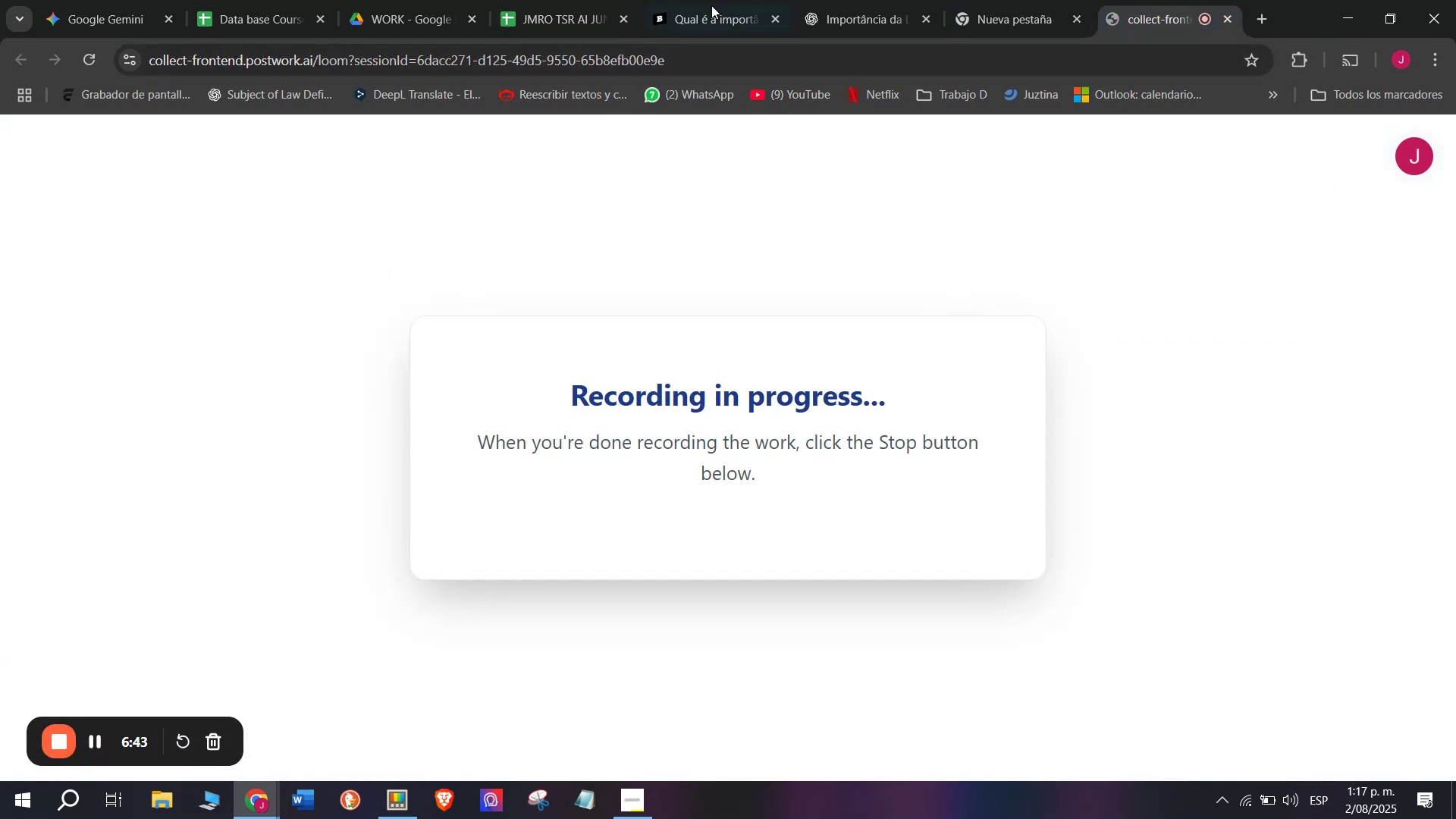 
left_click([550, 0])
 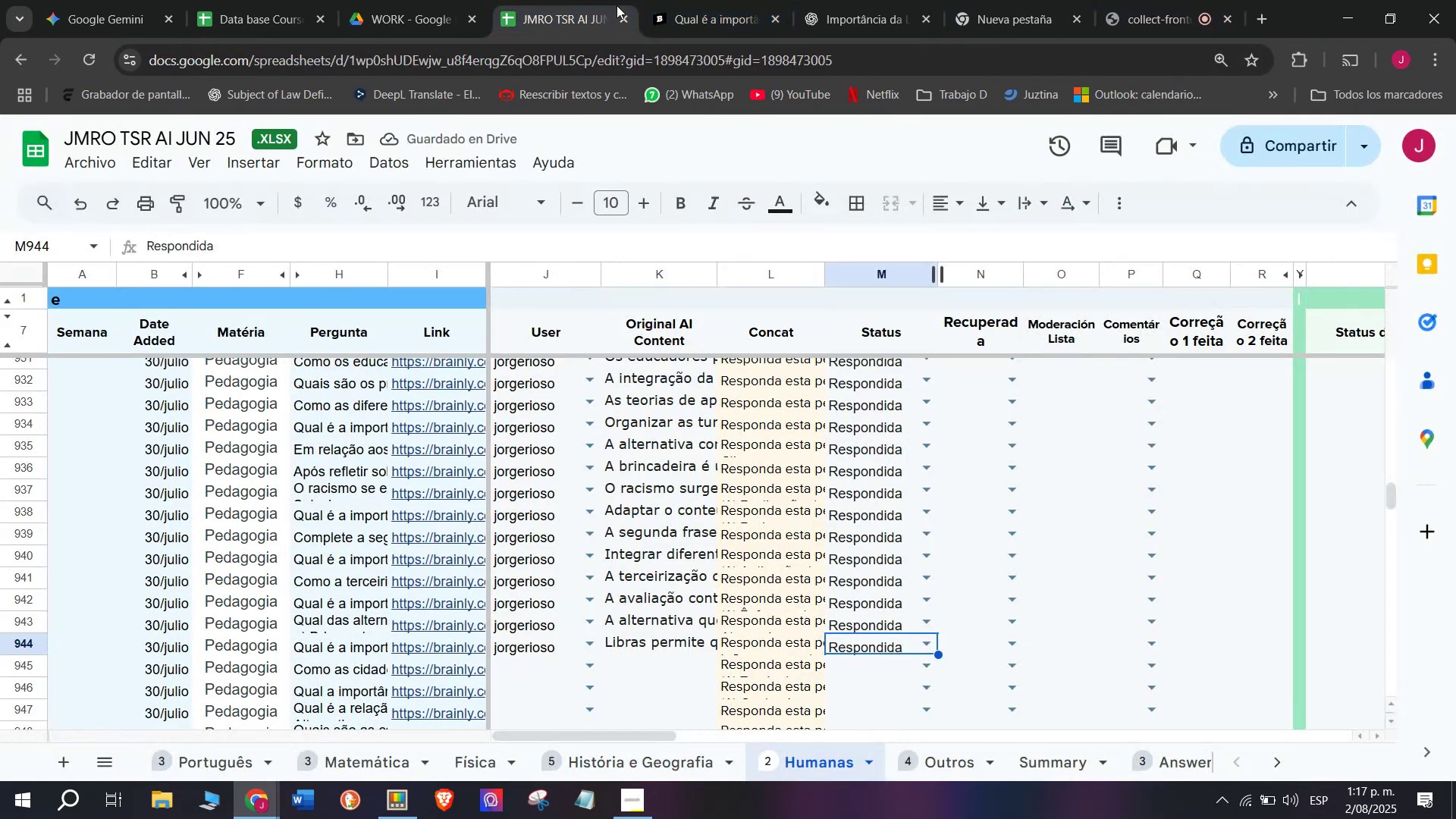 
left_click([740, 0])
 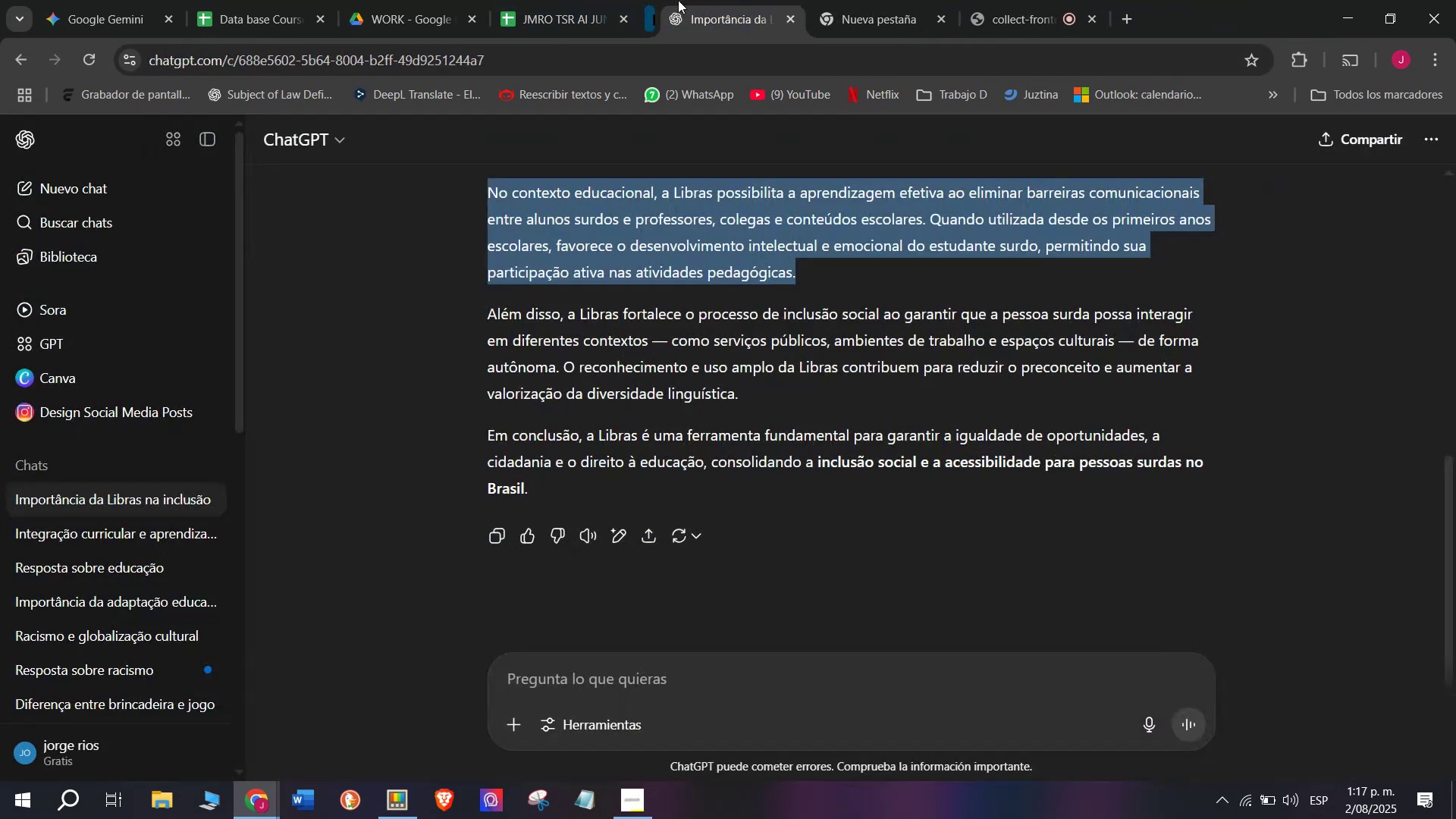 
left_click([546, 0])
 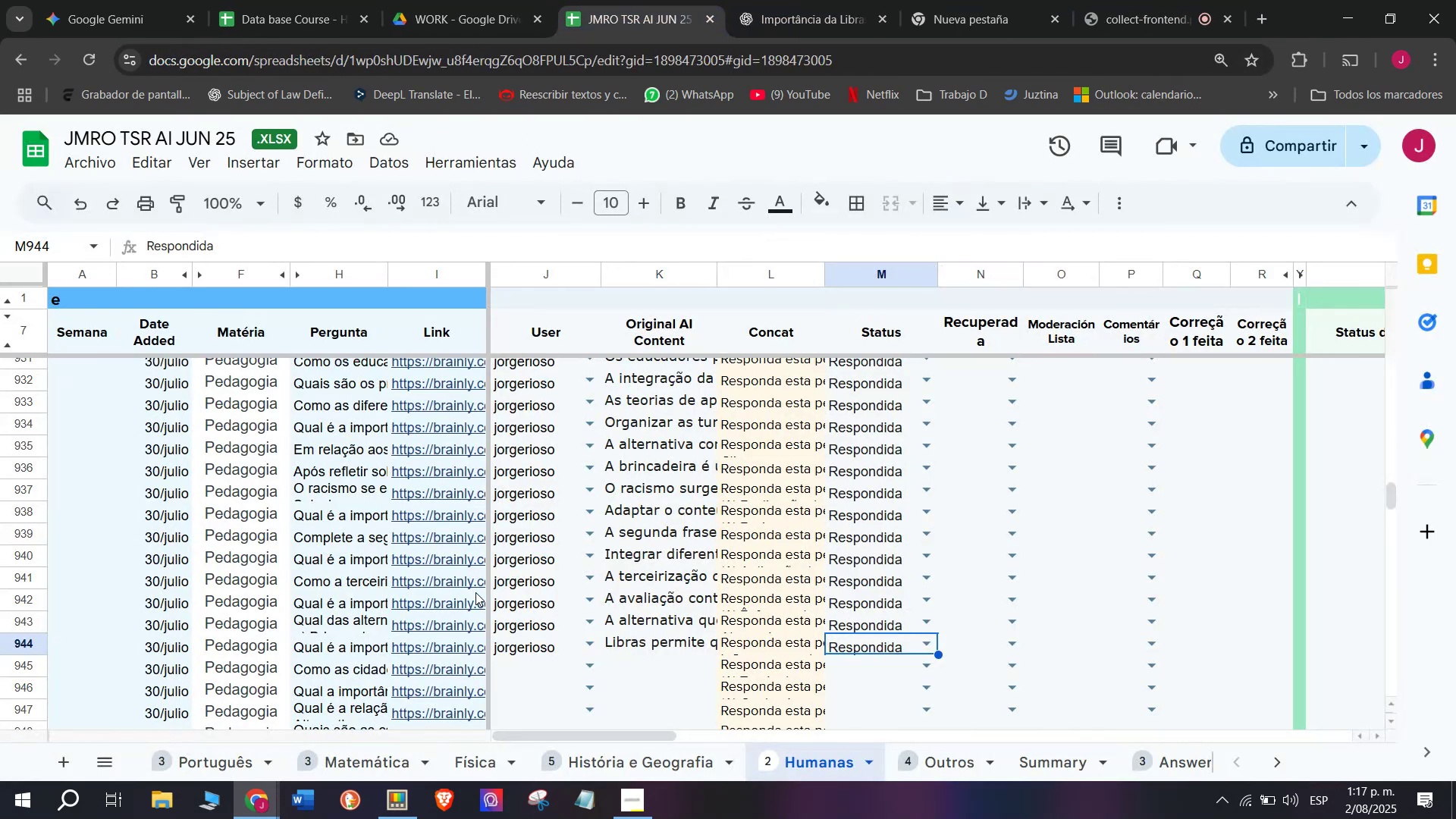 
scroll: coordinate [475, 593], scroll_direction: down, amount: 1.0
 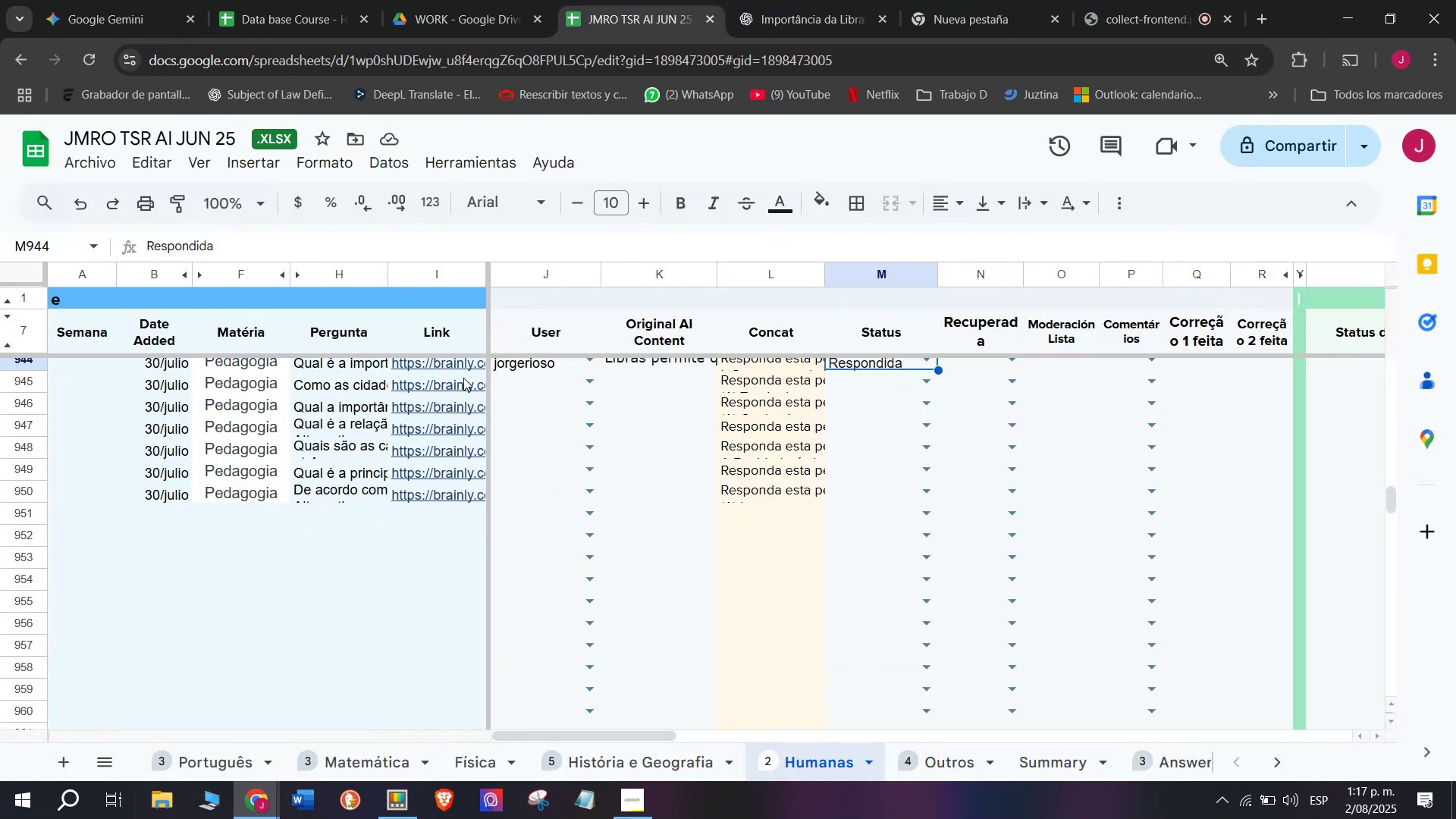 
left_click([462, 381])
 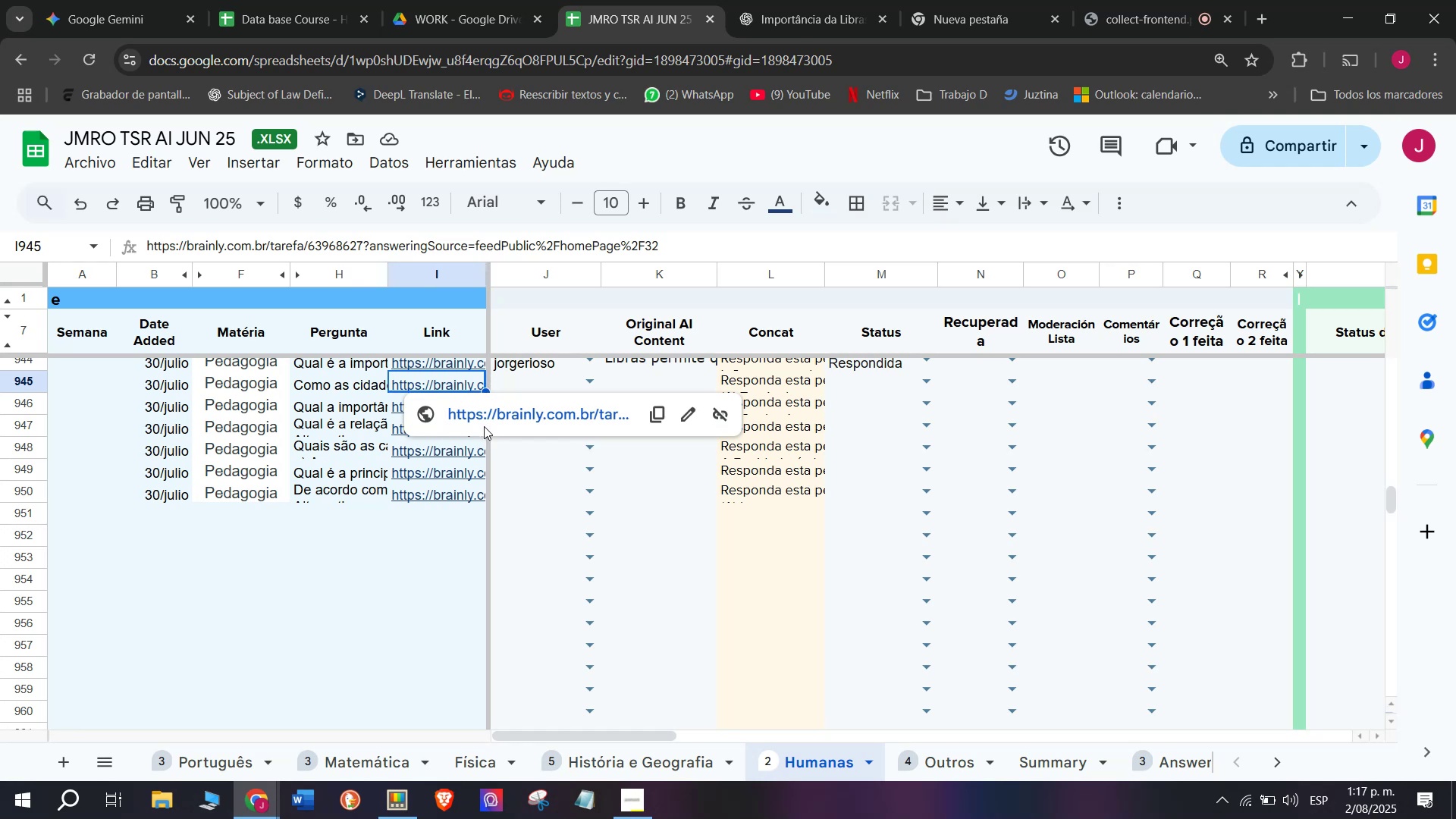 
left_click([485, 426])
 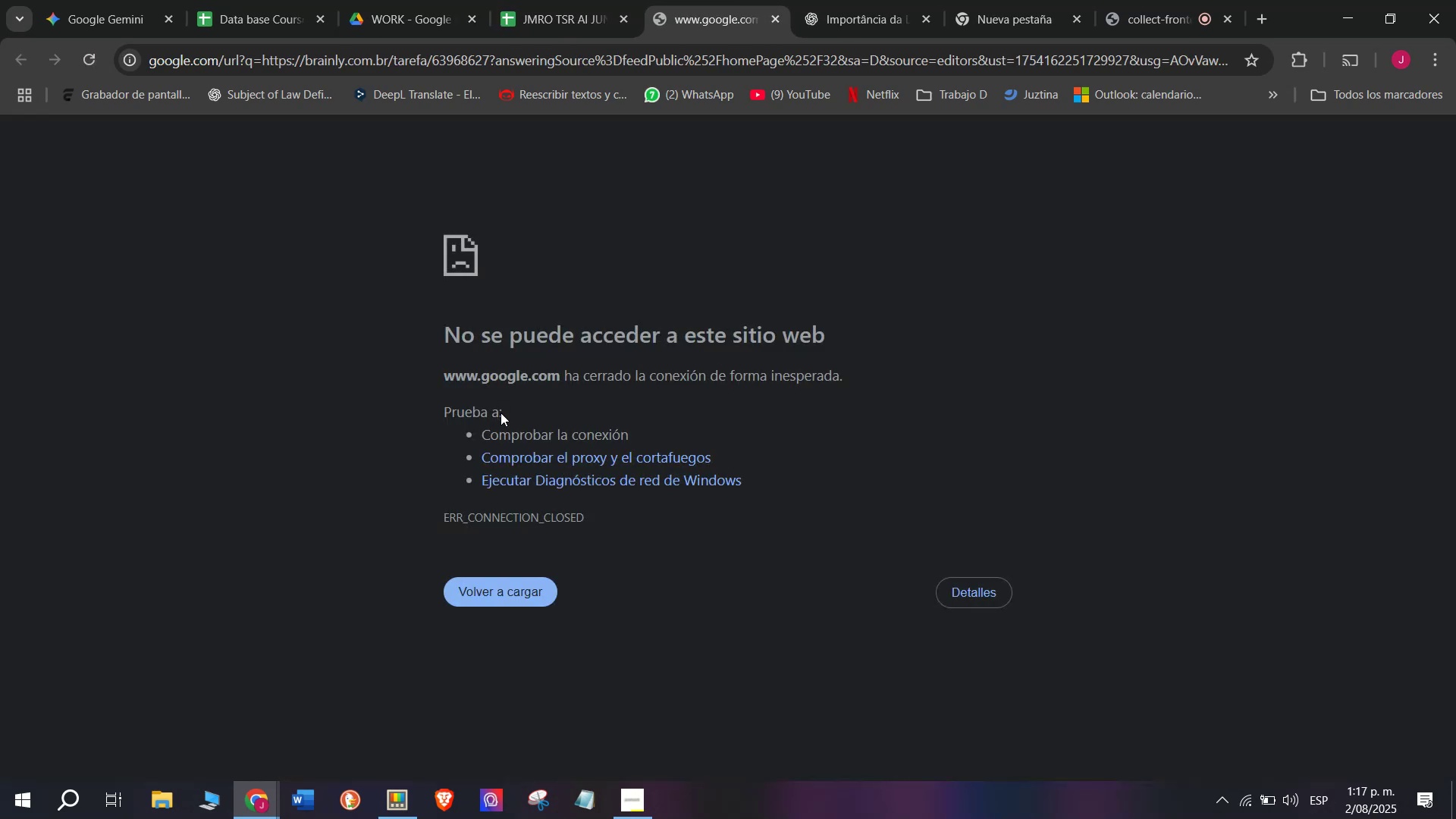 
left_click([702, 0])
 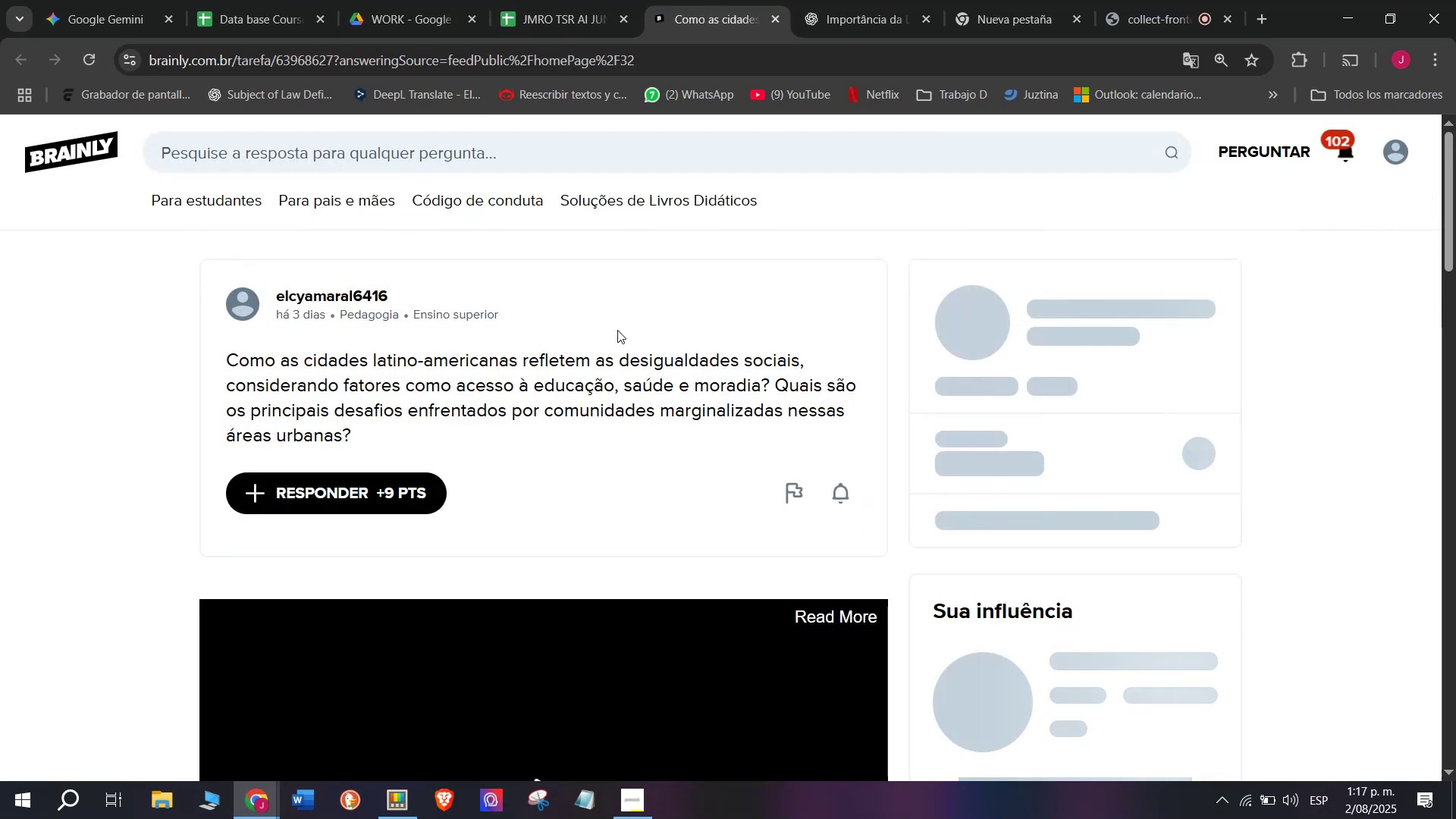 
left_click_drag(start_coordinate=[356, 422], to_coordinate=[213, 351])
 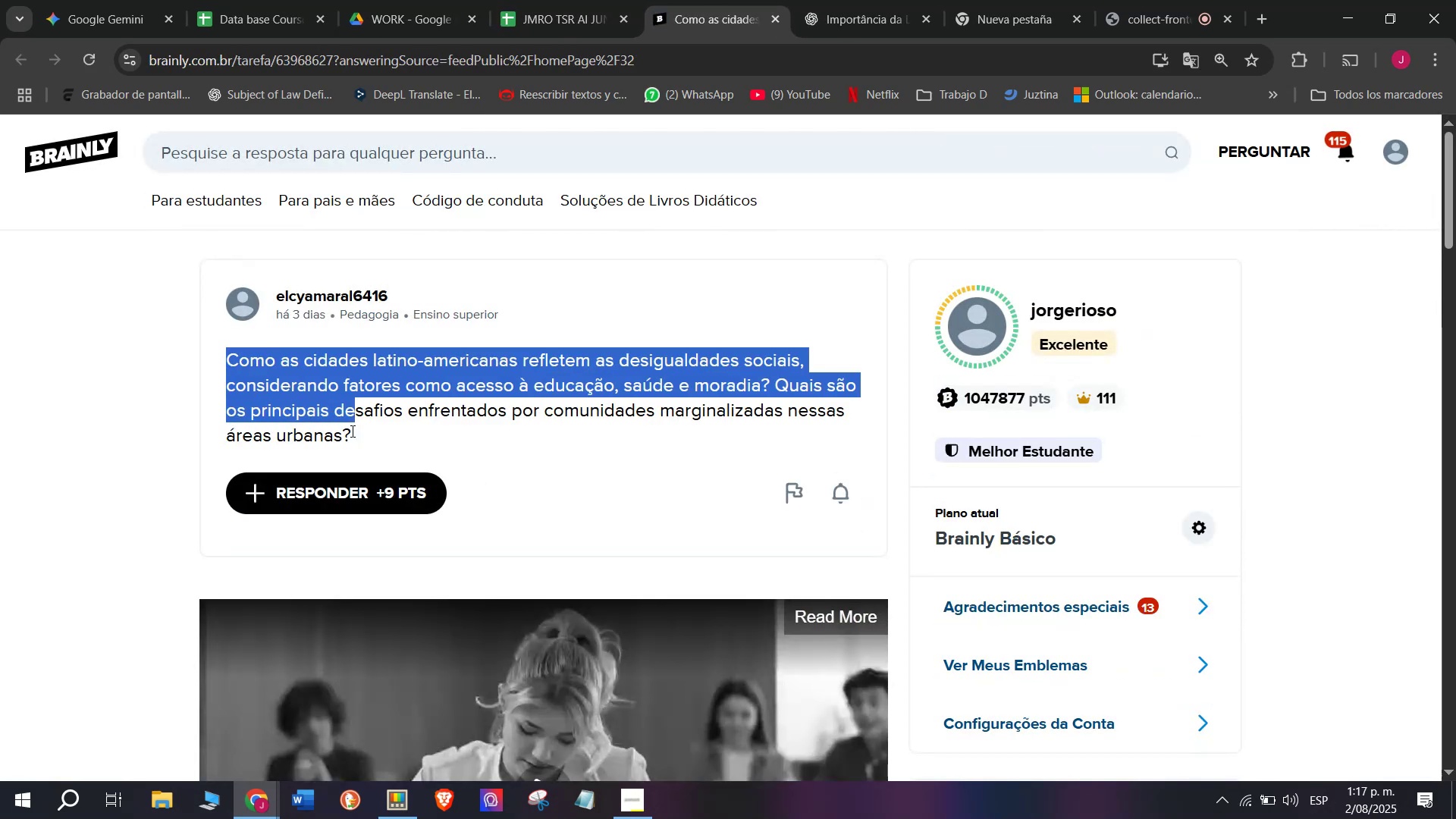 
left_click_drag(start_coordinate=[359, 435], to_coordinate=[230, 358])
 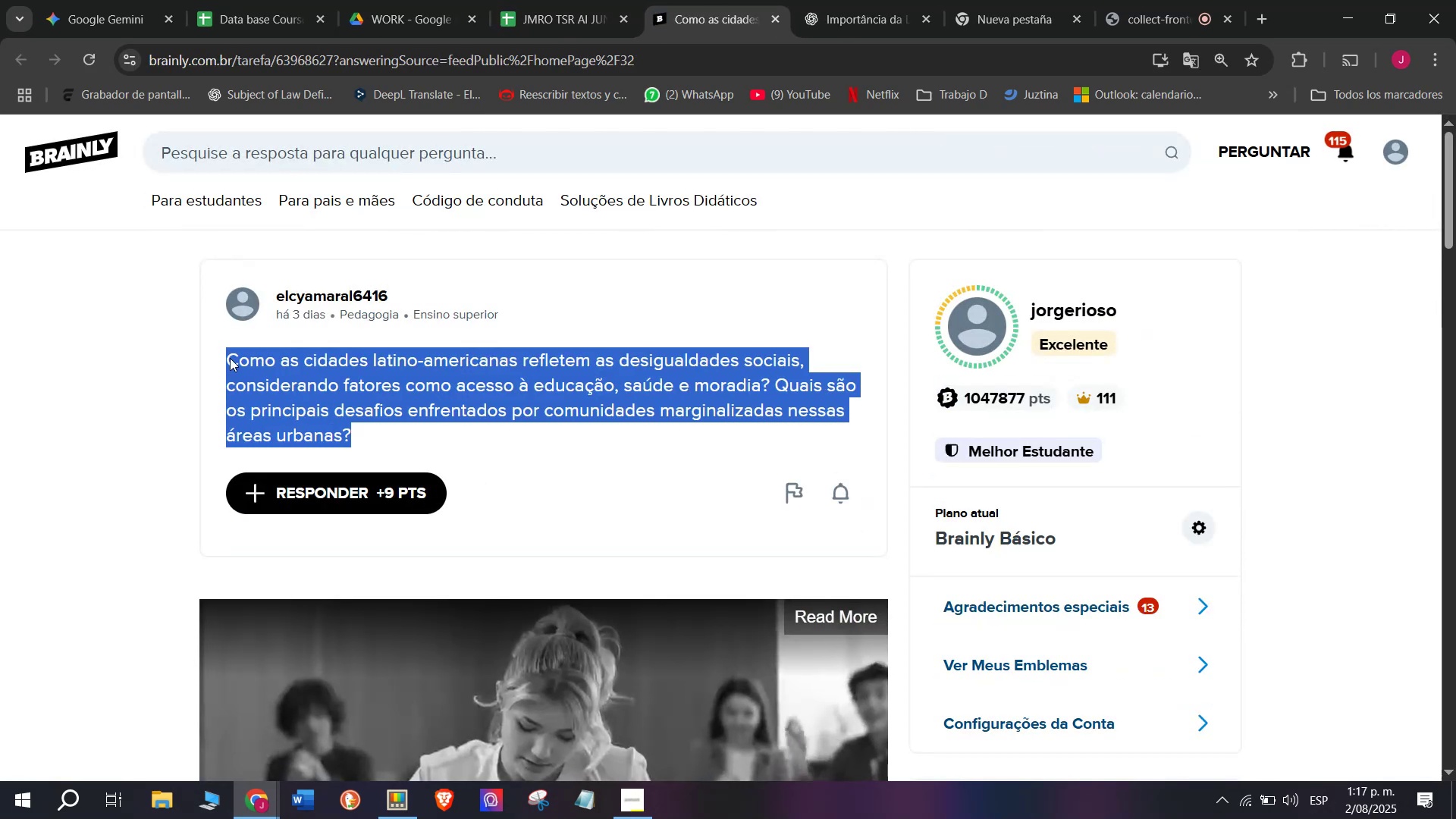 
key(Control+C)
 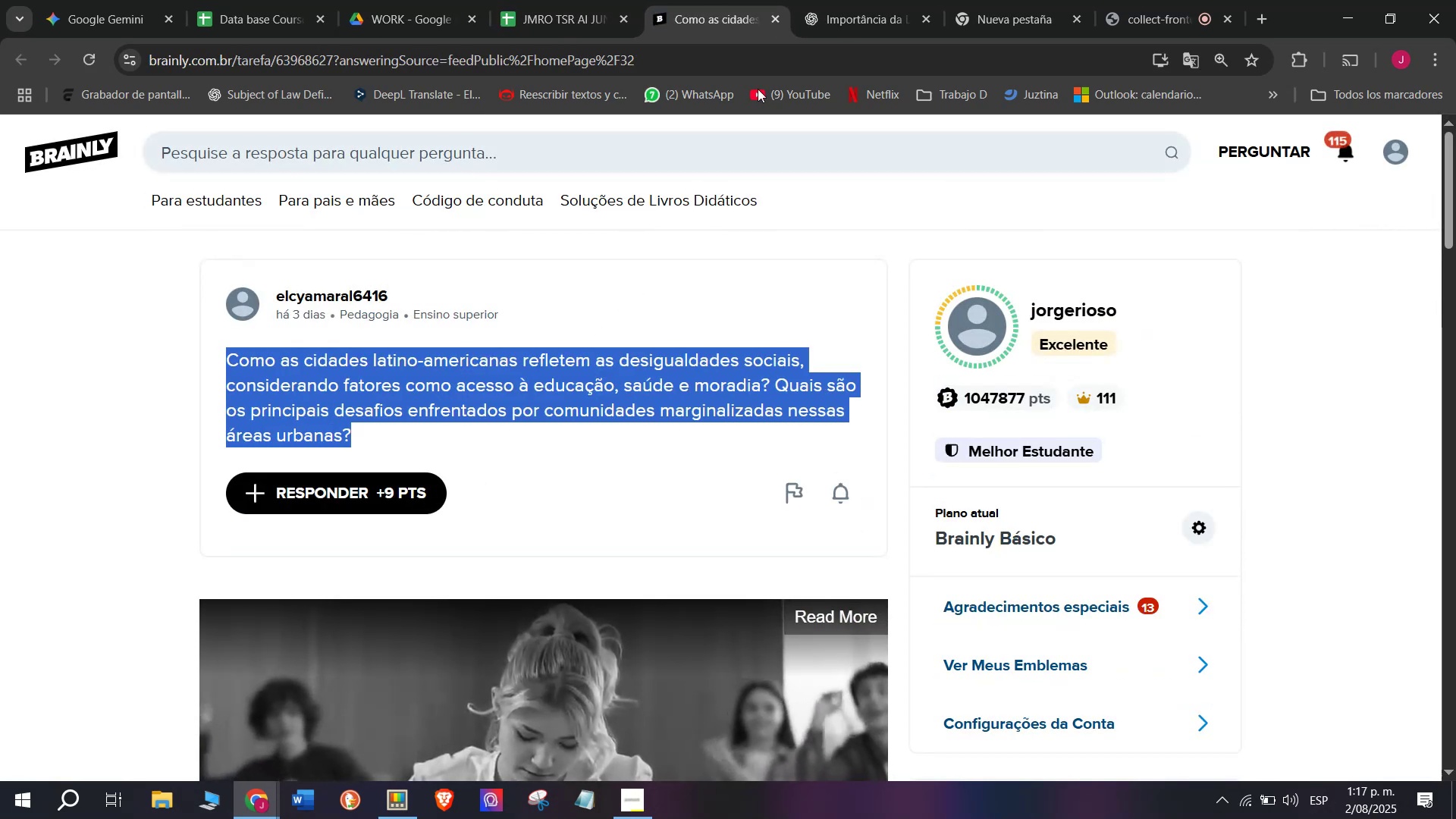 
left_click([817, 0])
 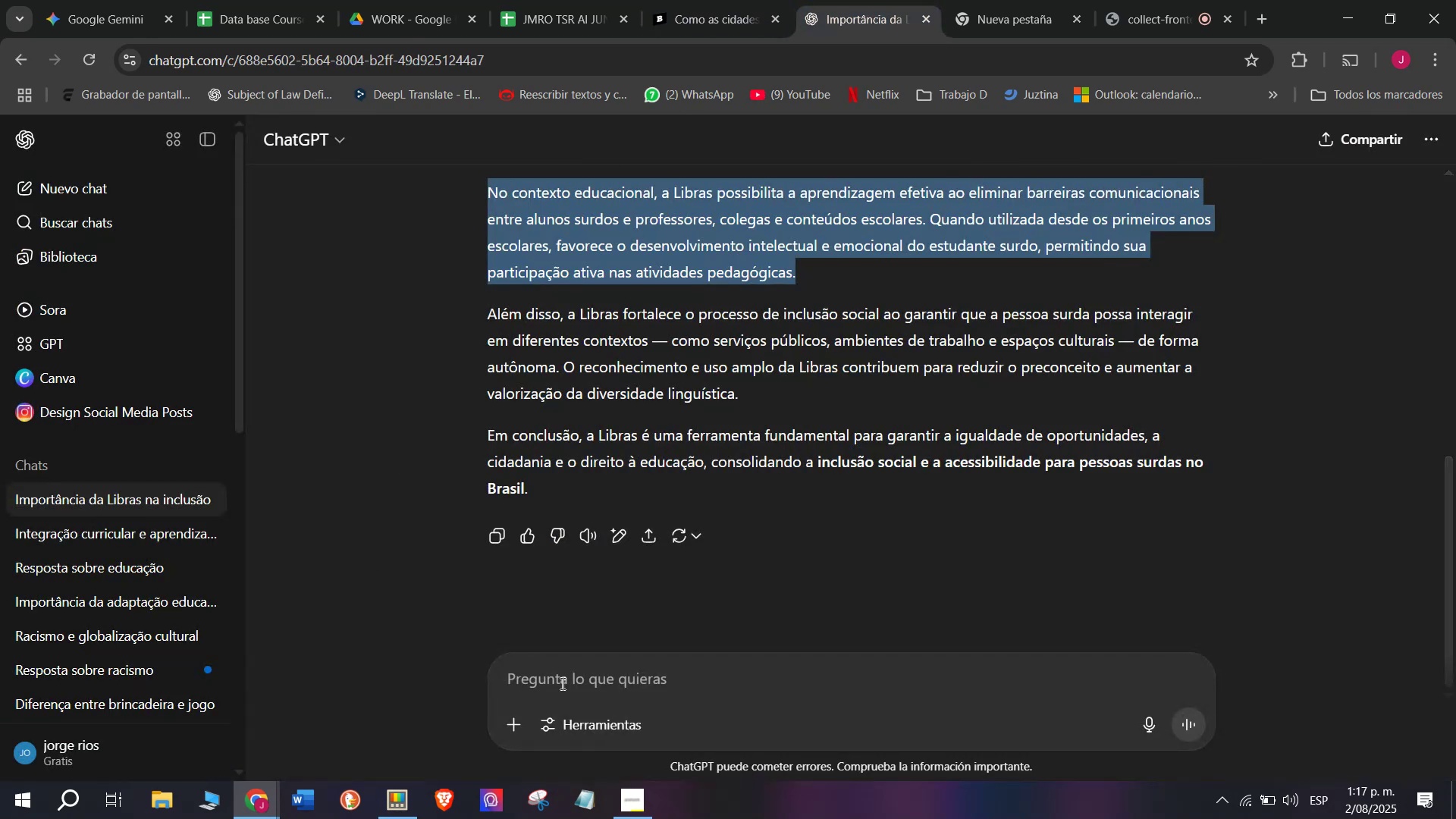 
left_click([561, 683])
 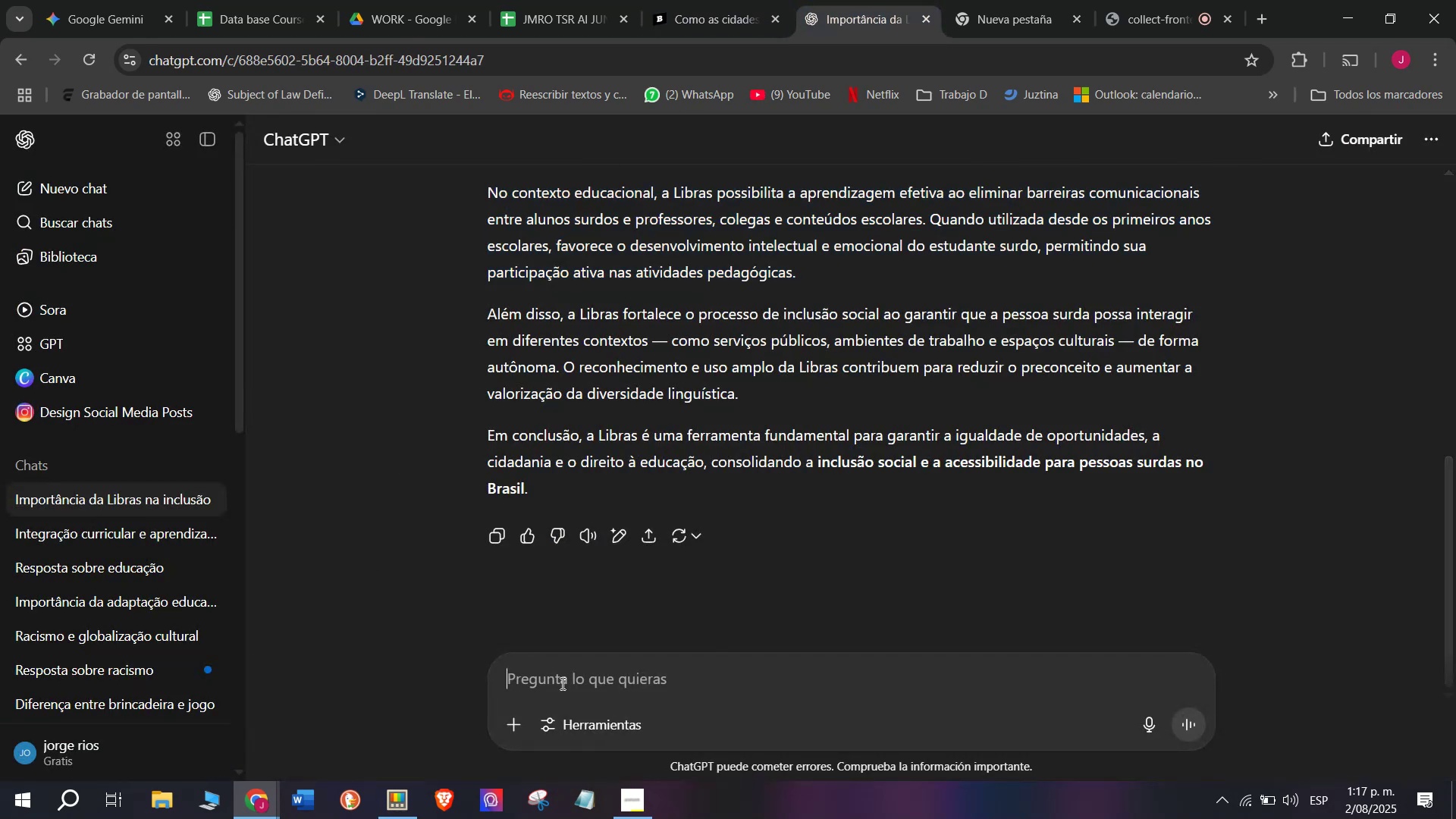 
key(Meta+V)
 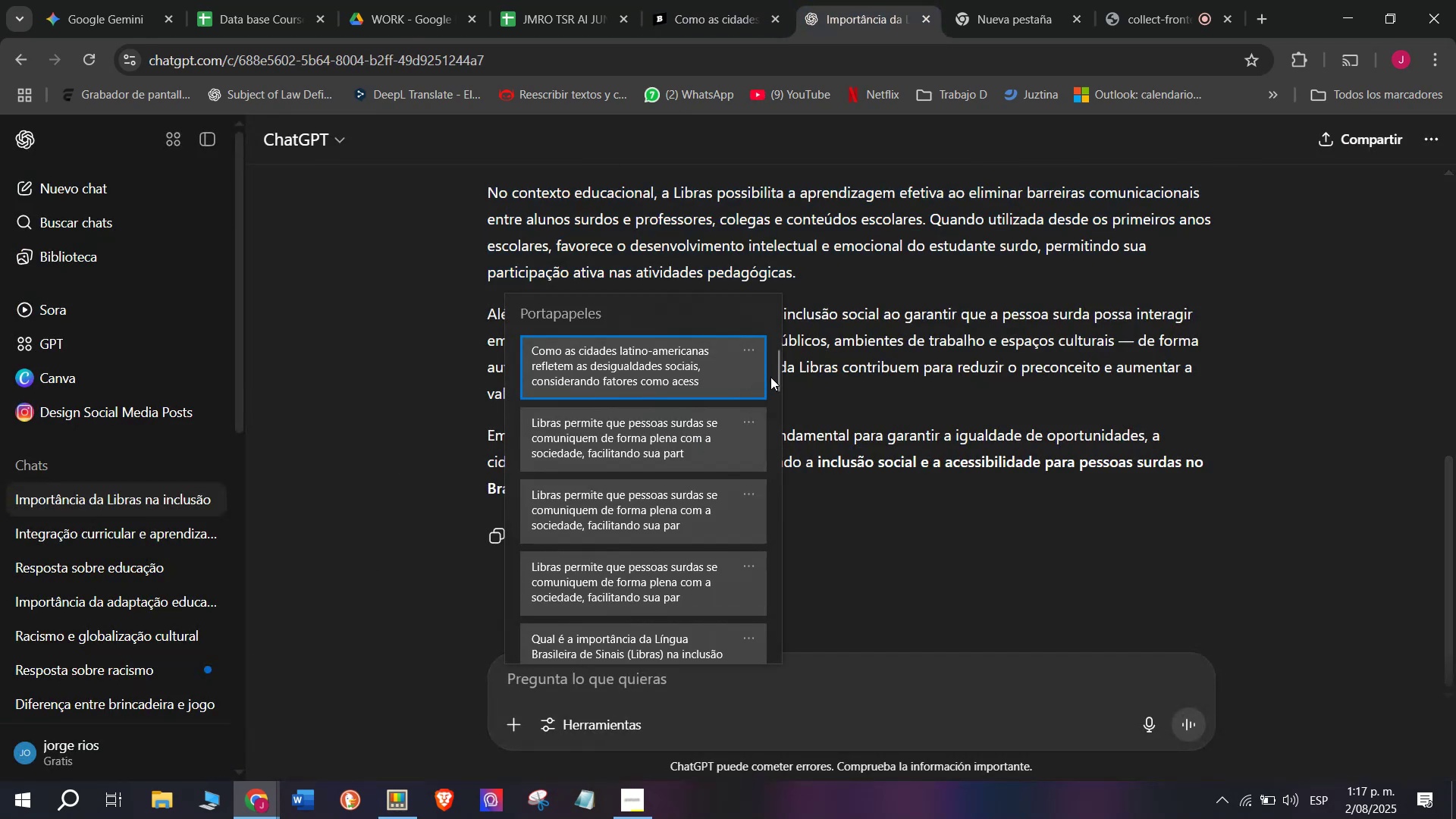 
left_click_drag(start_coordinate=[772, 377], to_coordinate=[772, 711])
 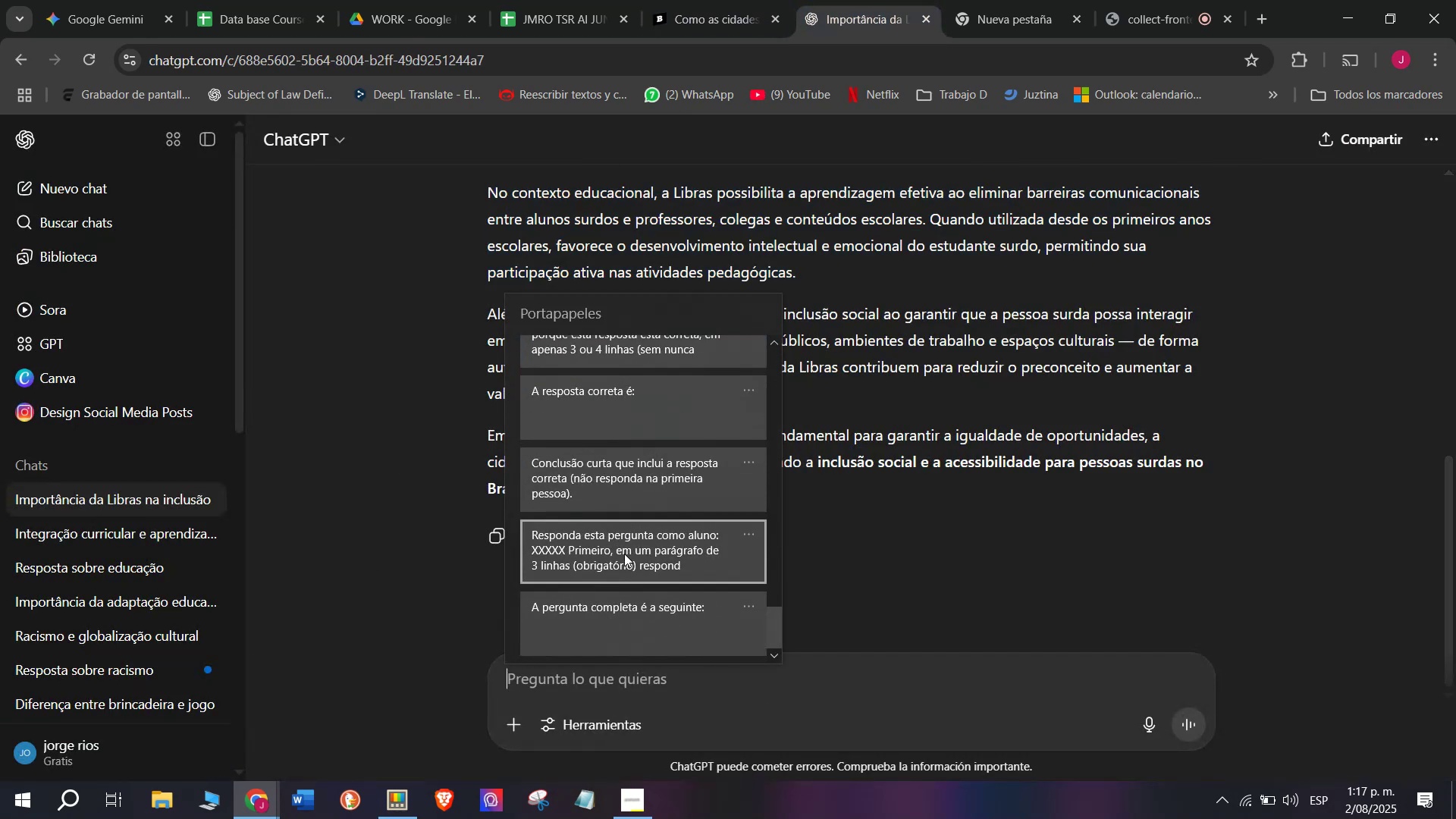 
left_click([623, 552])
 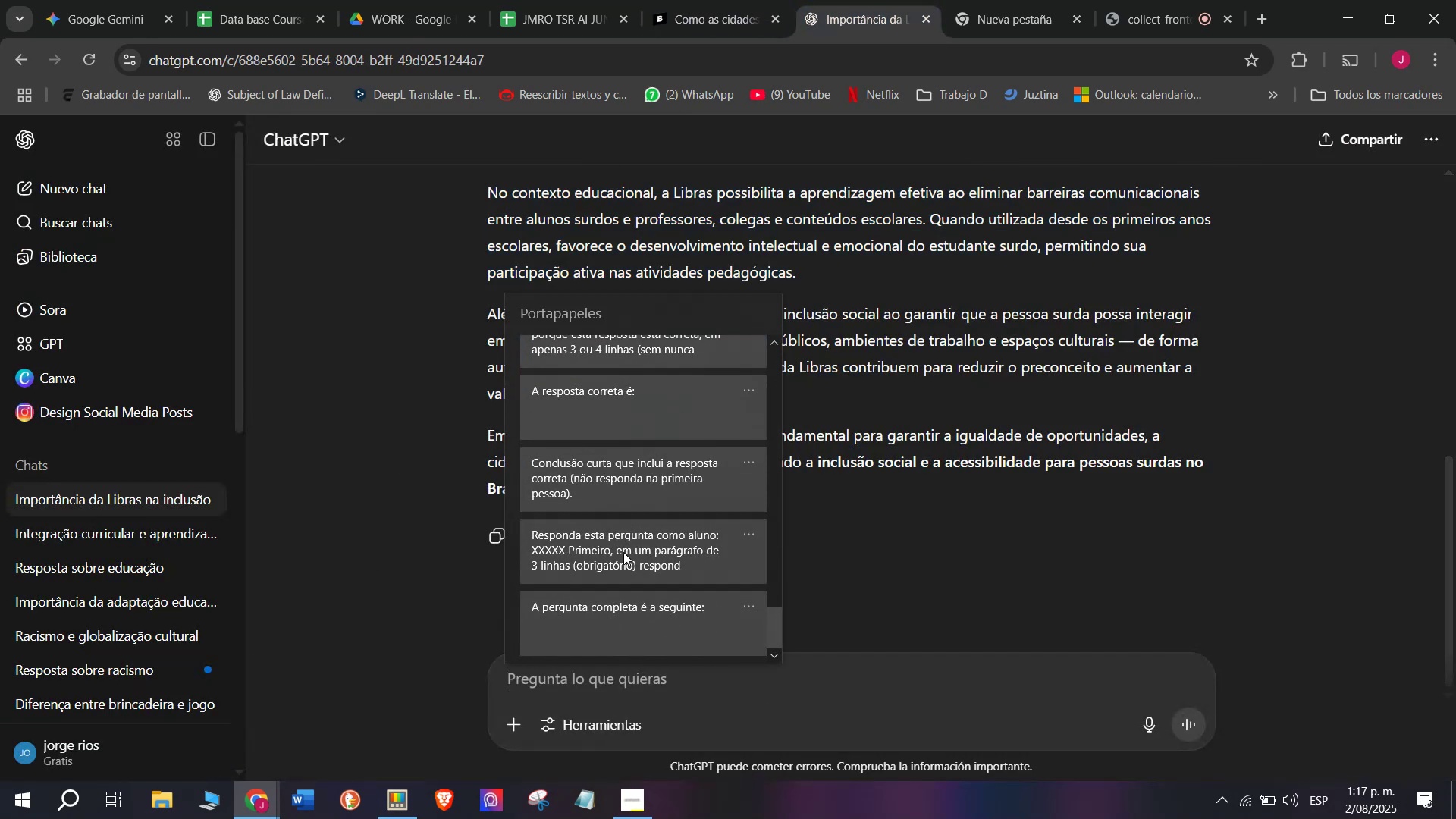 
key(Control+ControlLeft)
 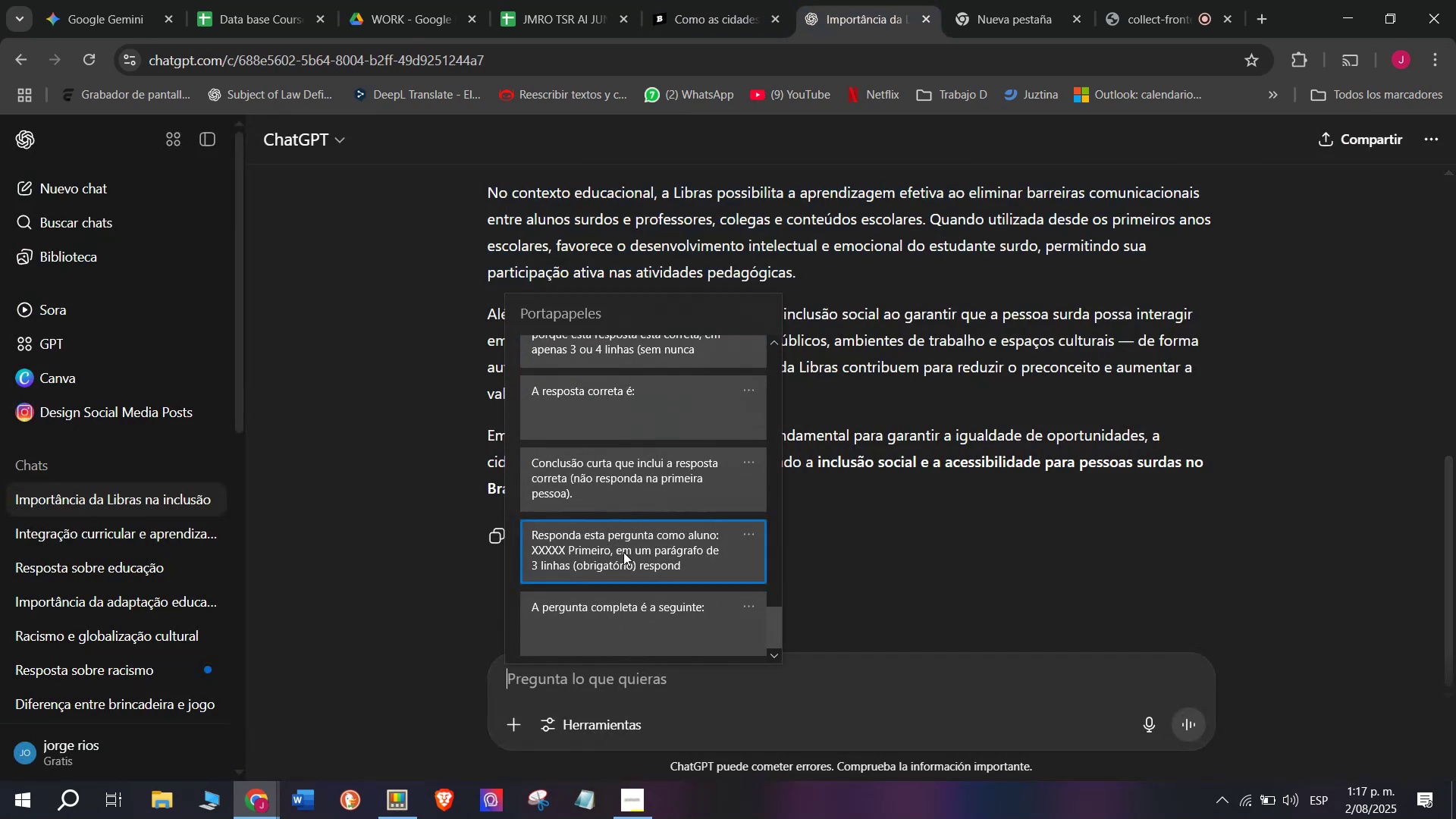 
key(Control+V)
 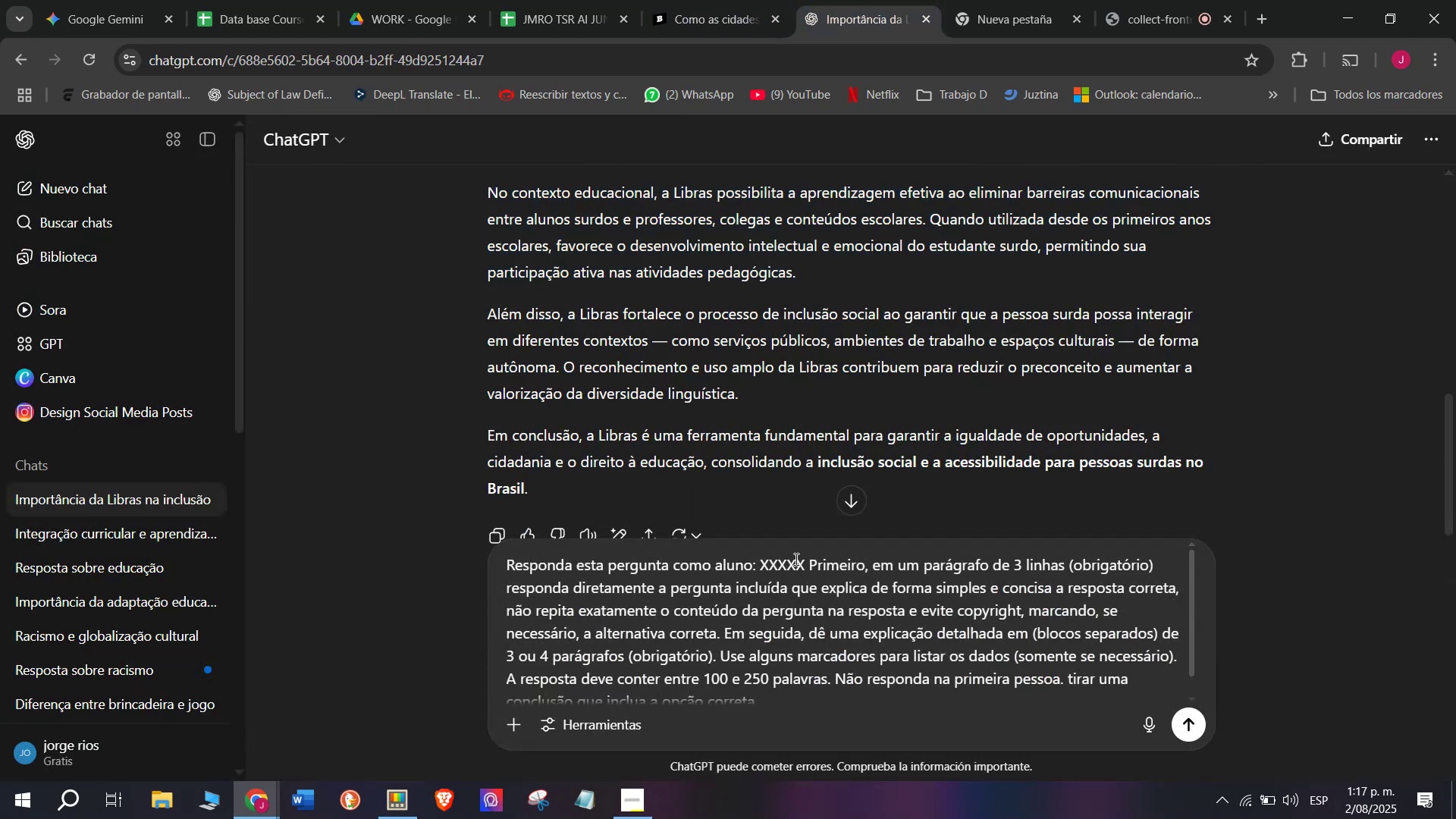 
left_click_drag(start_coordinate=[806, 566], to_coordinate=[762, 567])
 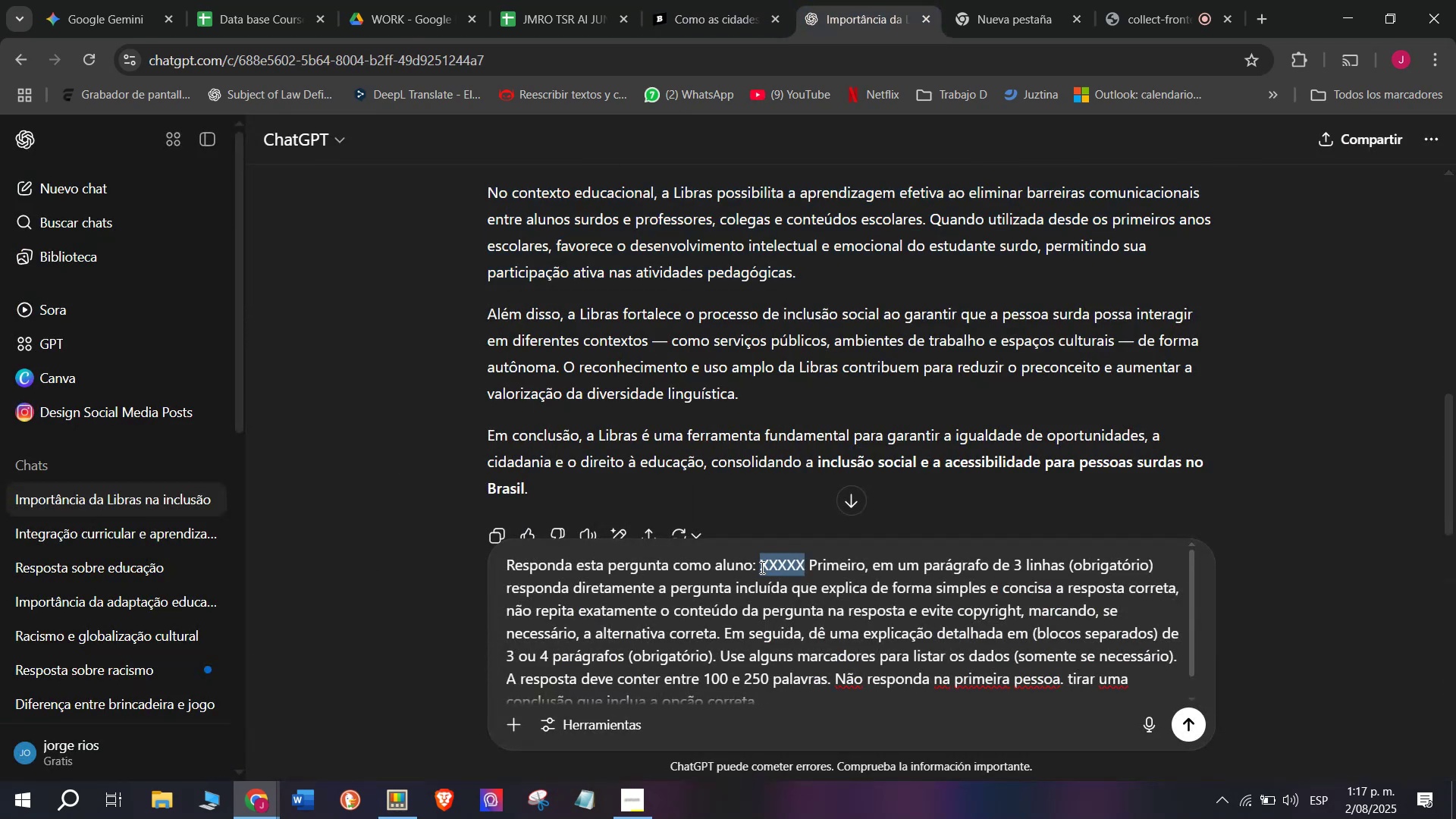 
key(Meta+V)
 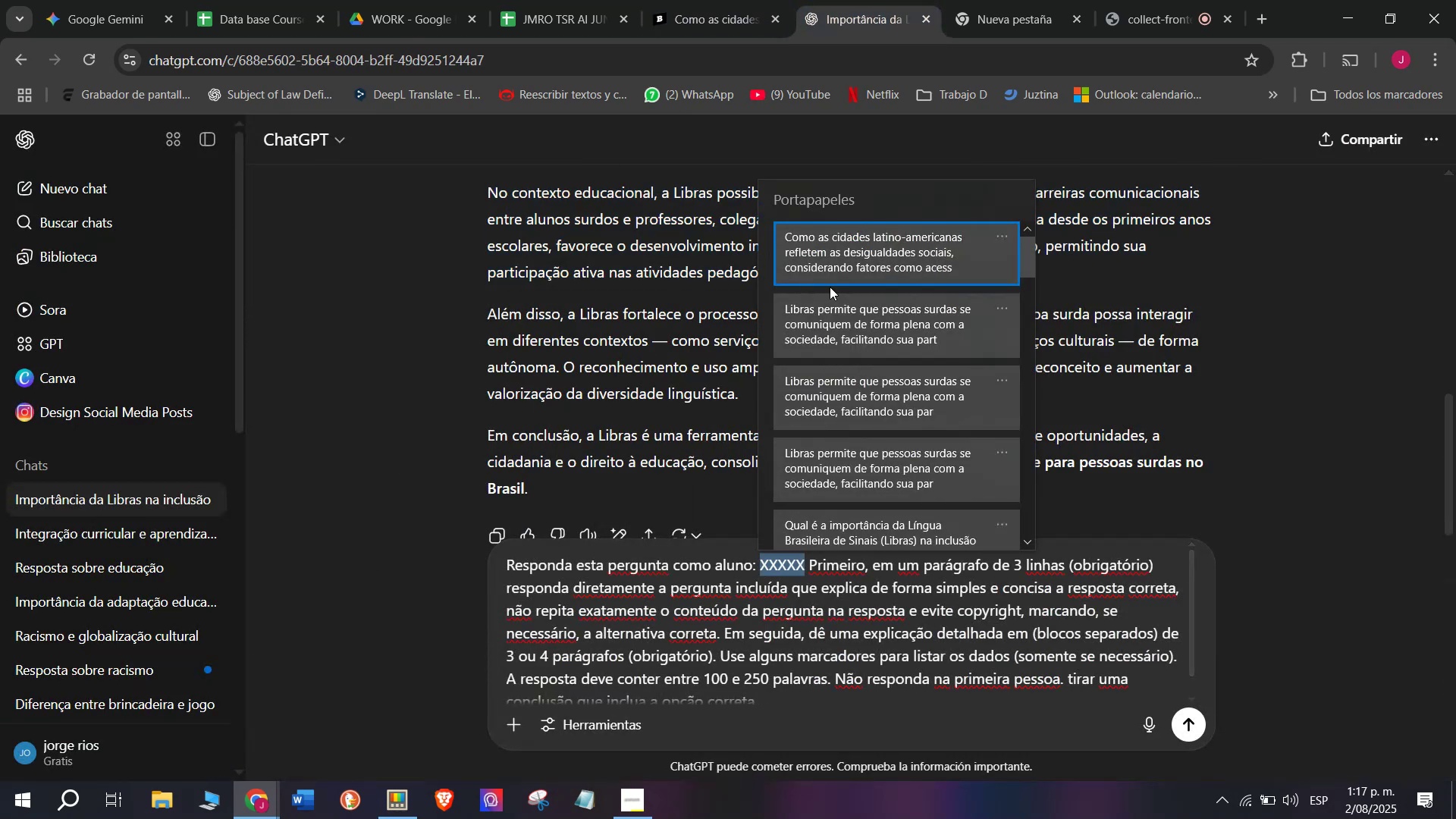 
key(Control+ControlLeft)
 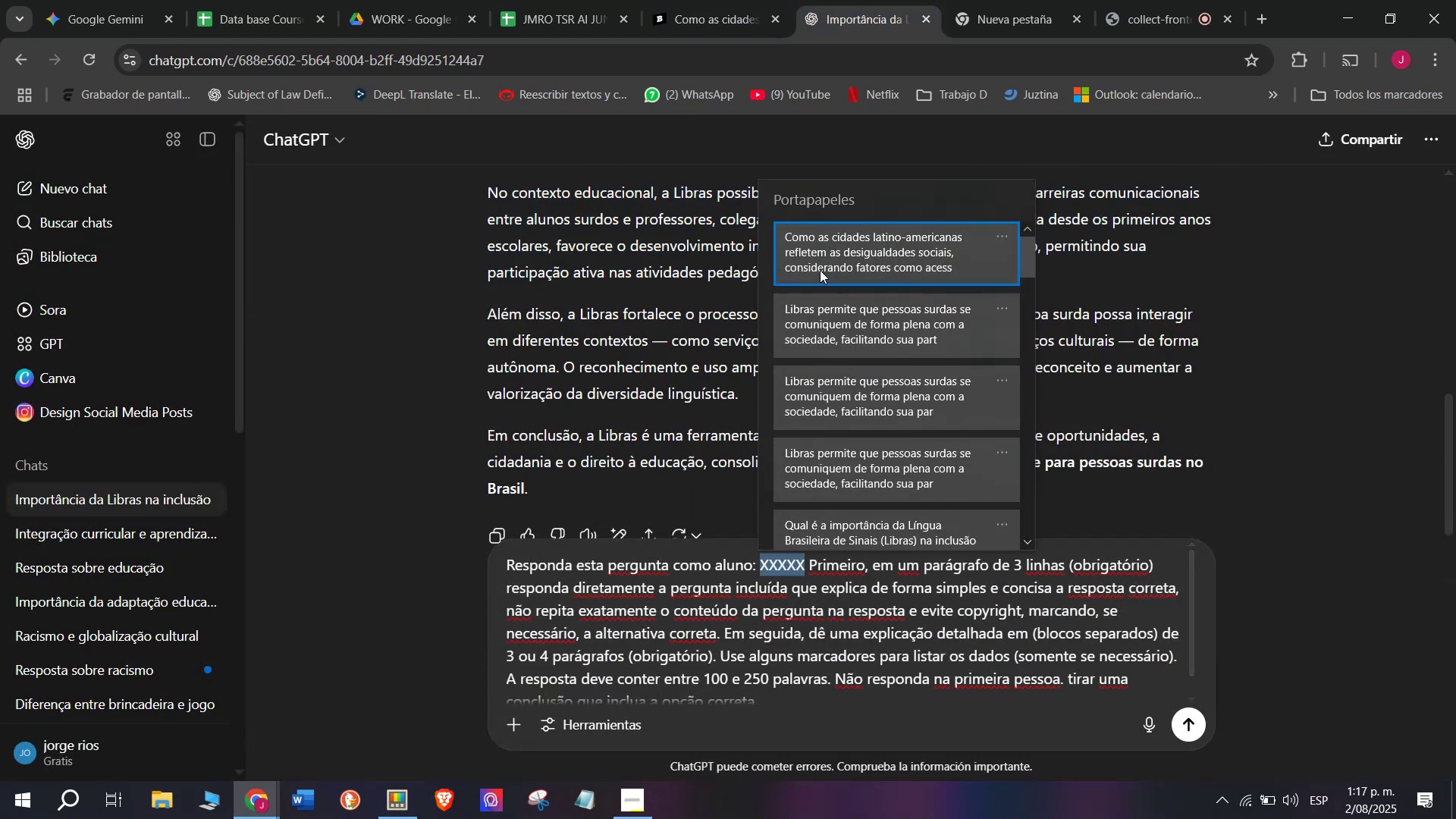 
key(Control+V)
 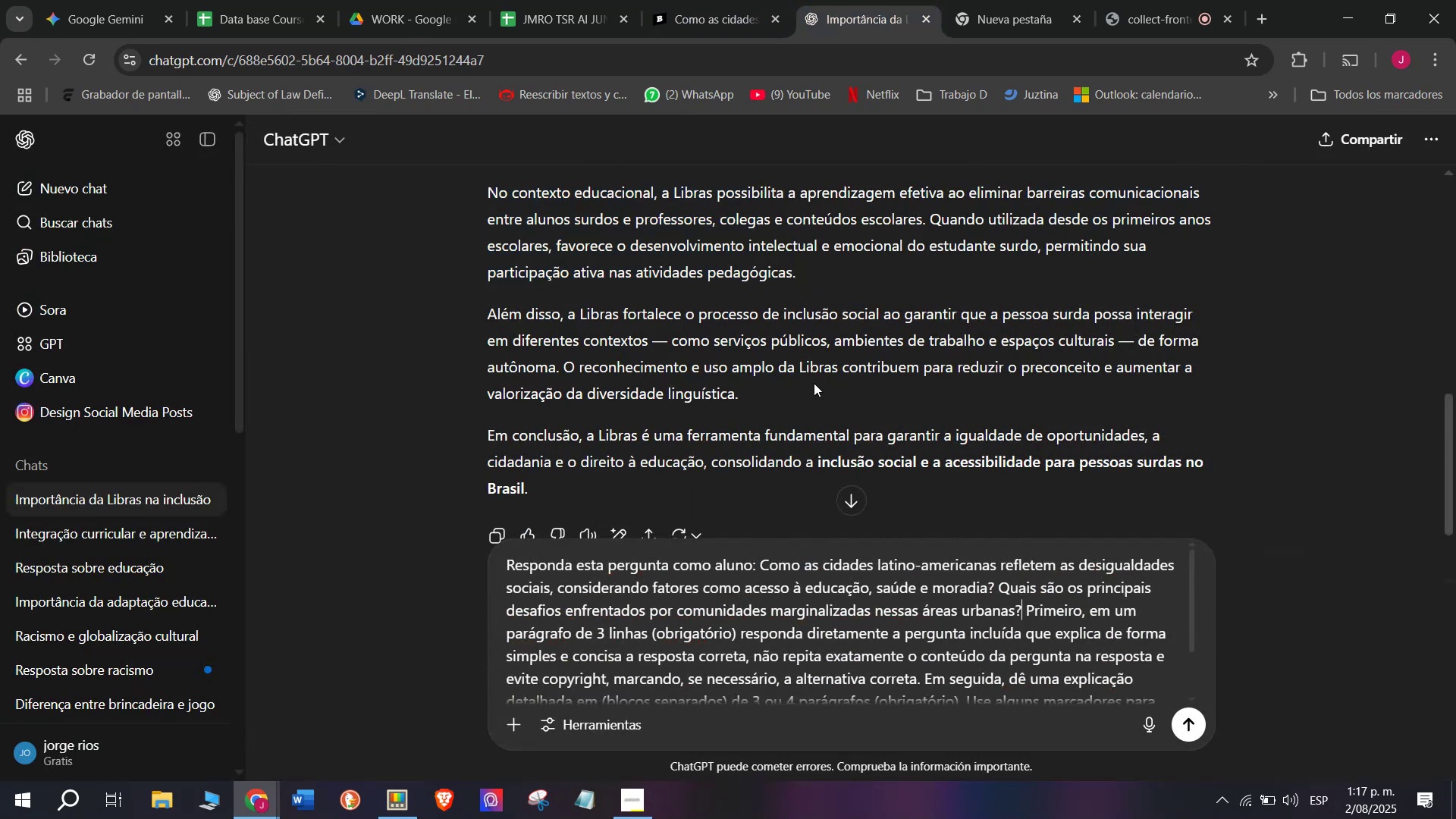 
key(Enter)
 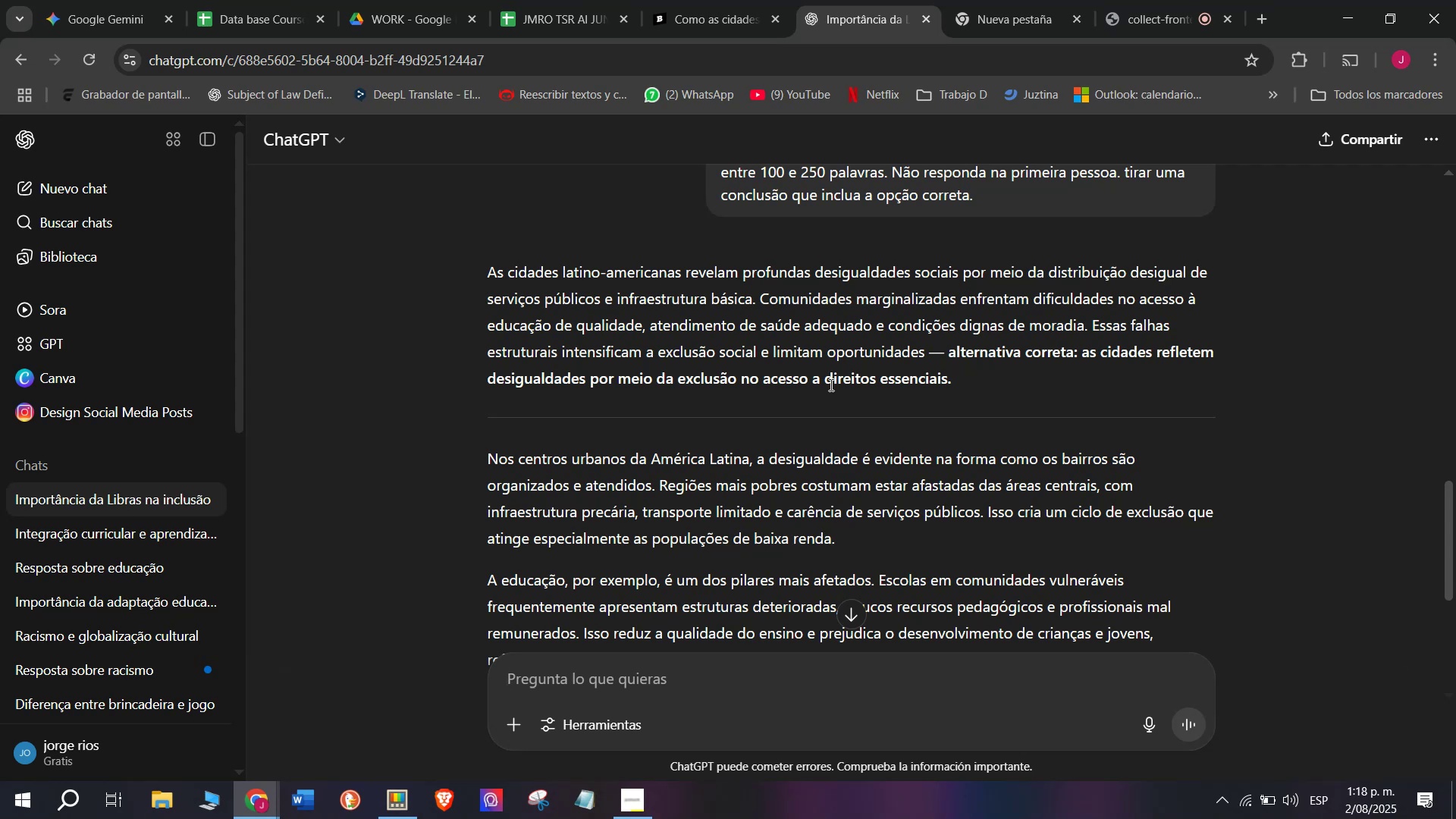 
wait(19.82)
 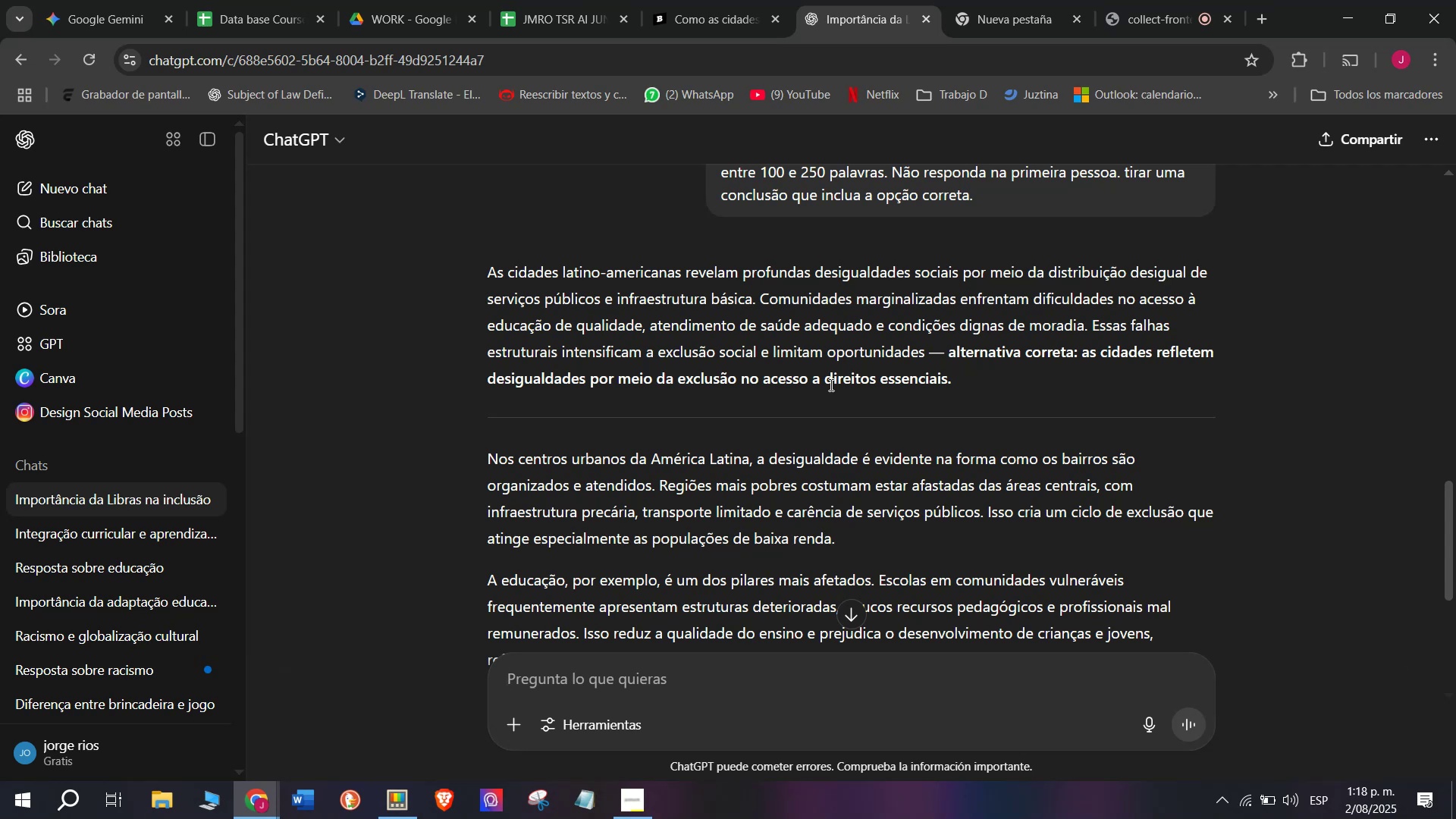 
left_click_drag(start_coordinate=[482, 270], to_coordinate=[977, 284])
 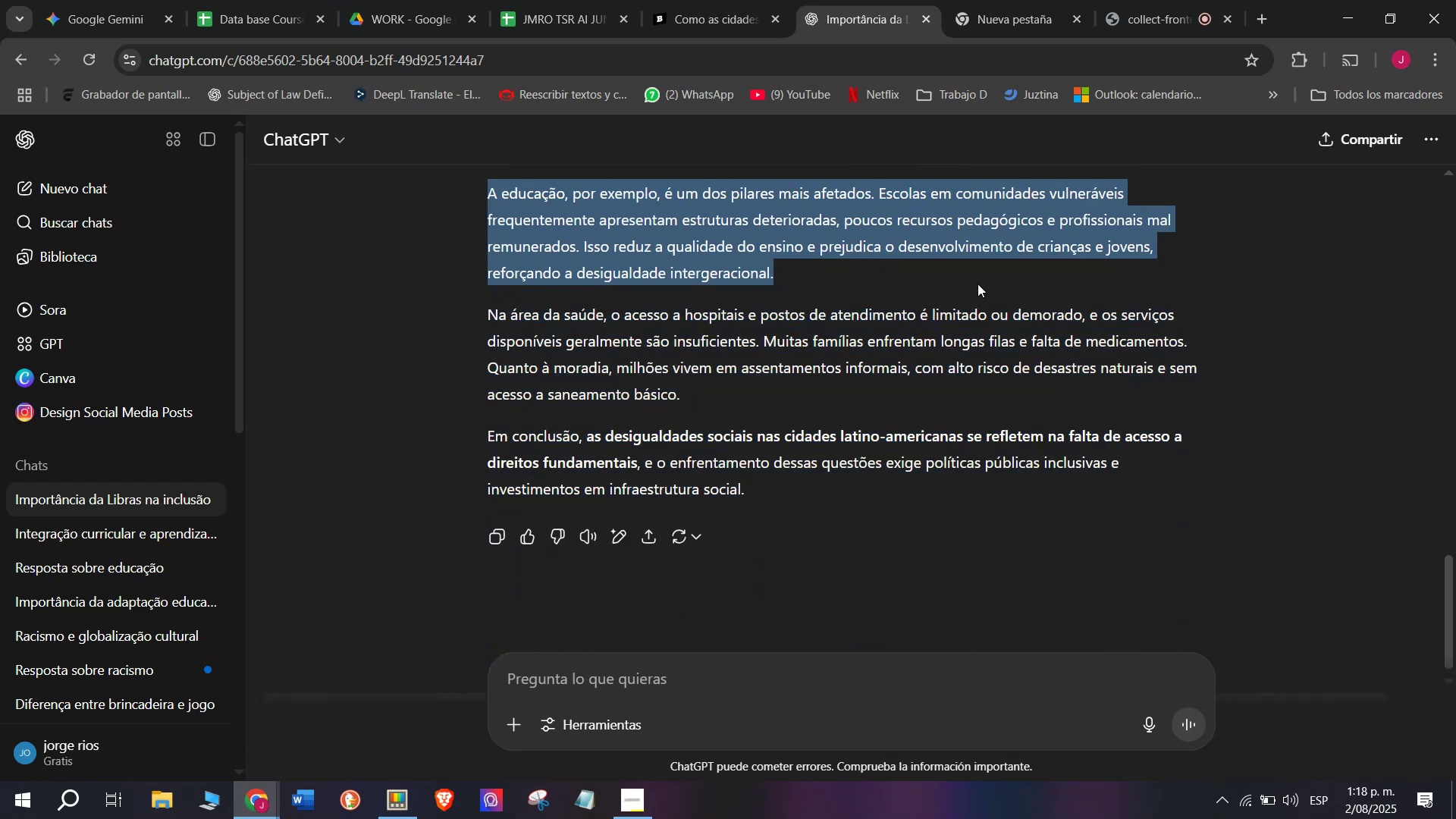 
key(Control+C)
 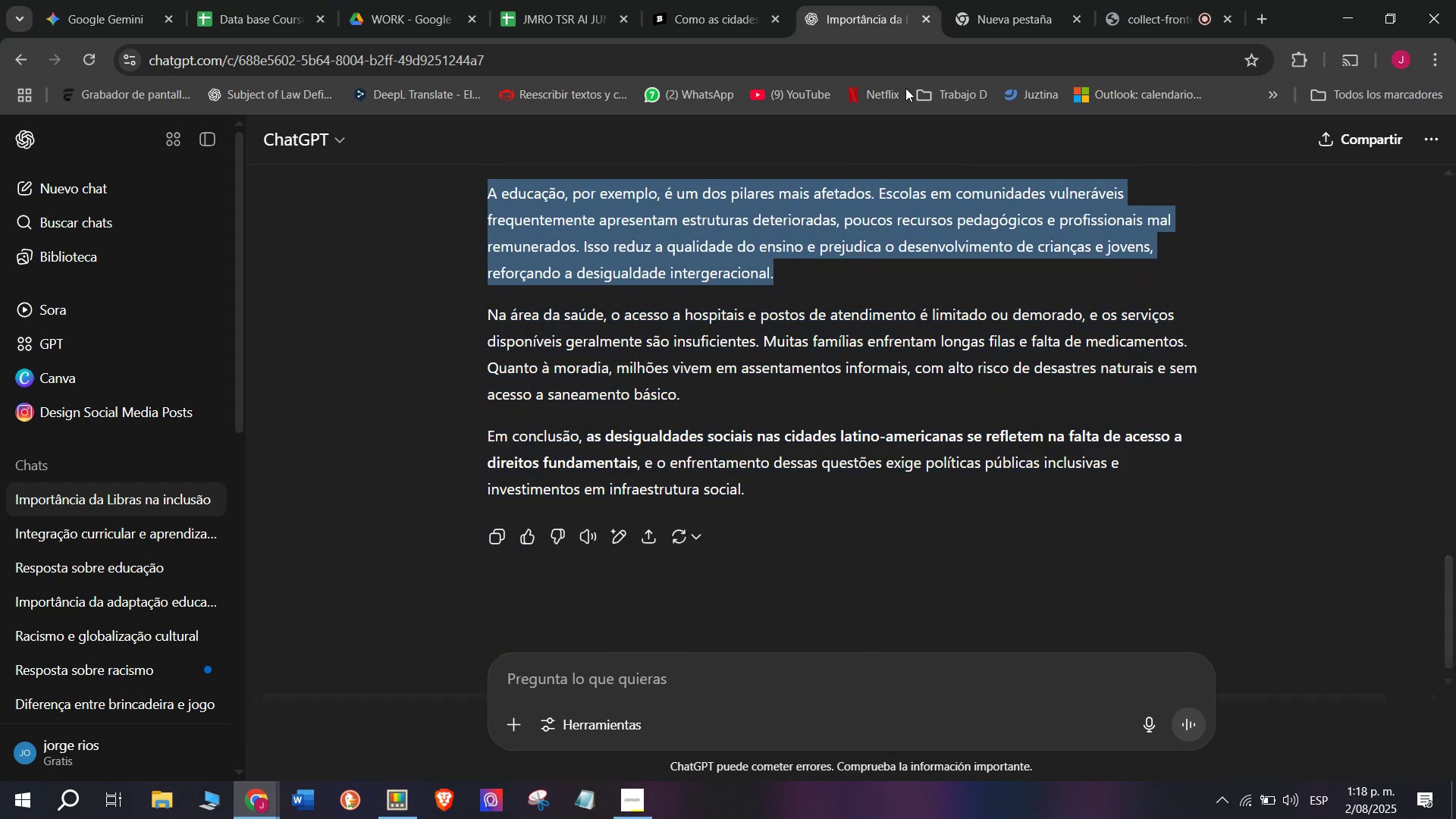 
left_click([689, 0])
 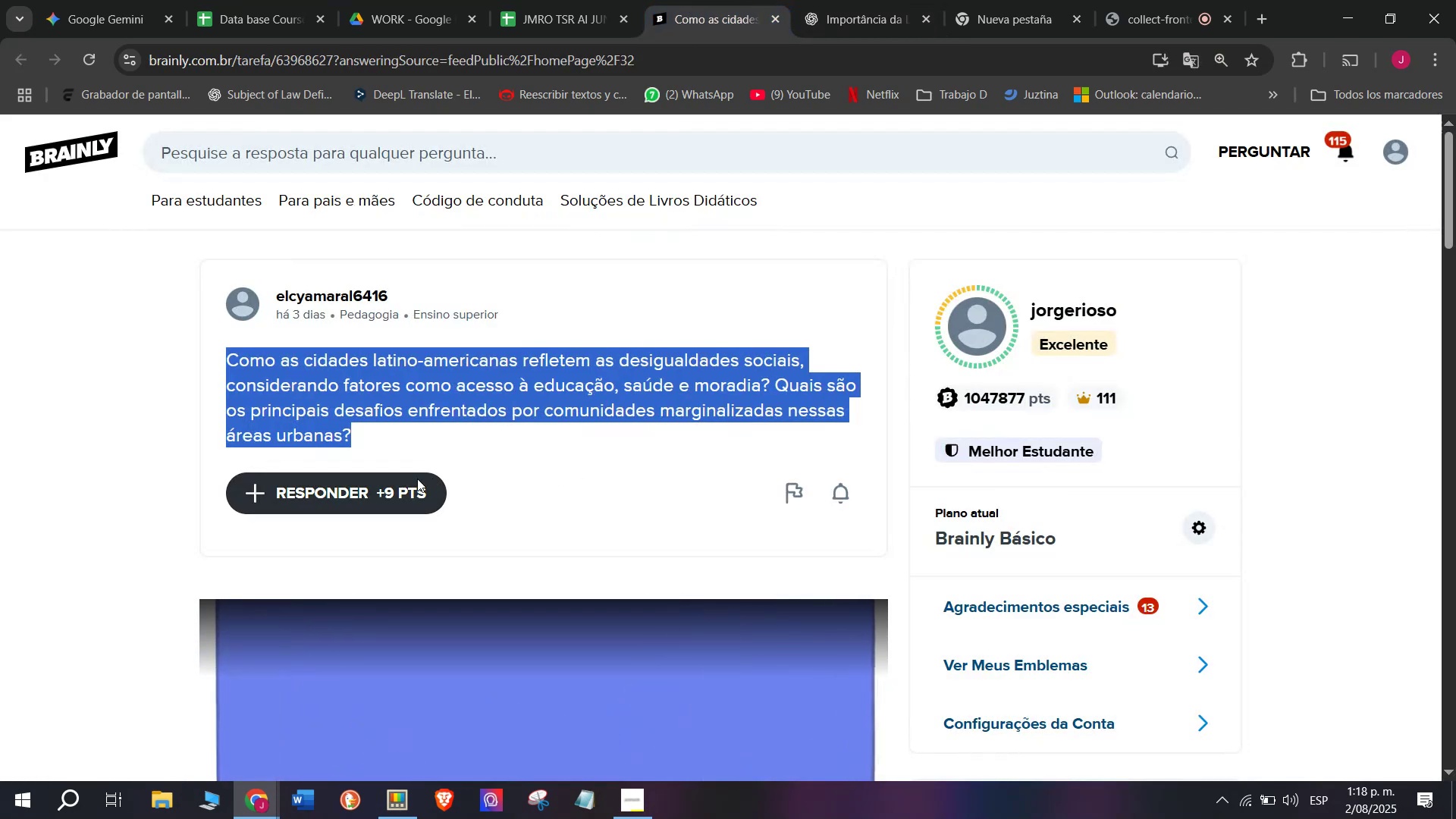 
left_click([410, 479])
 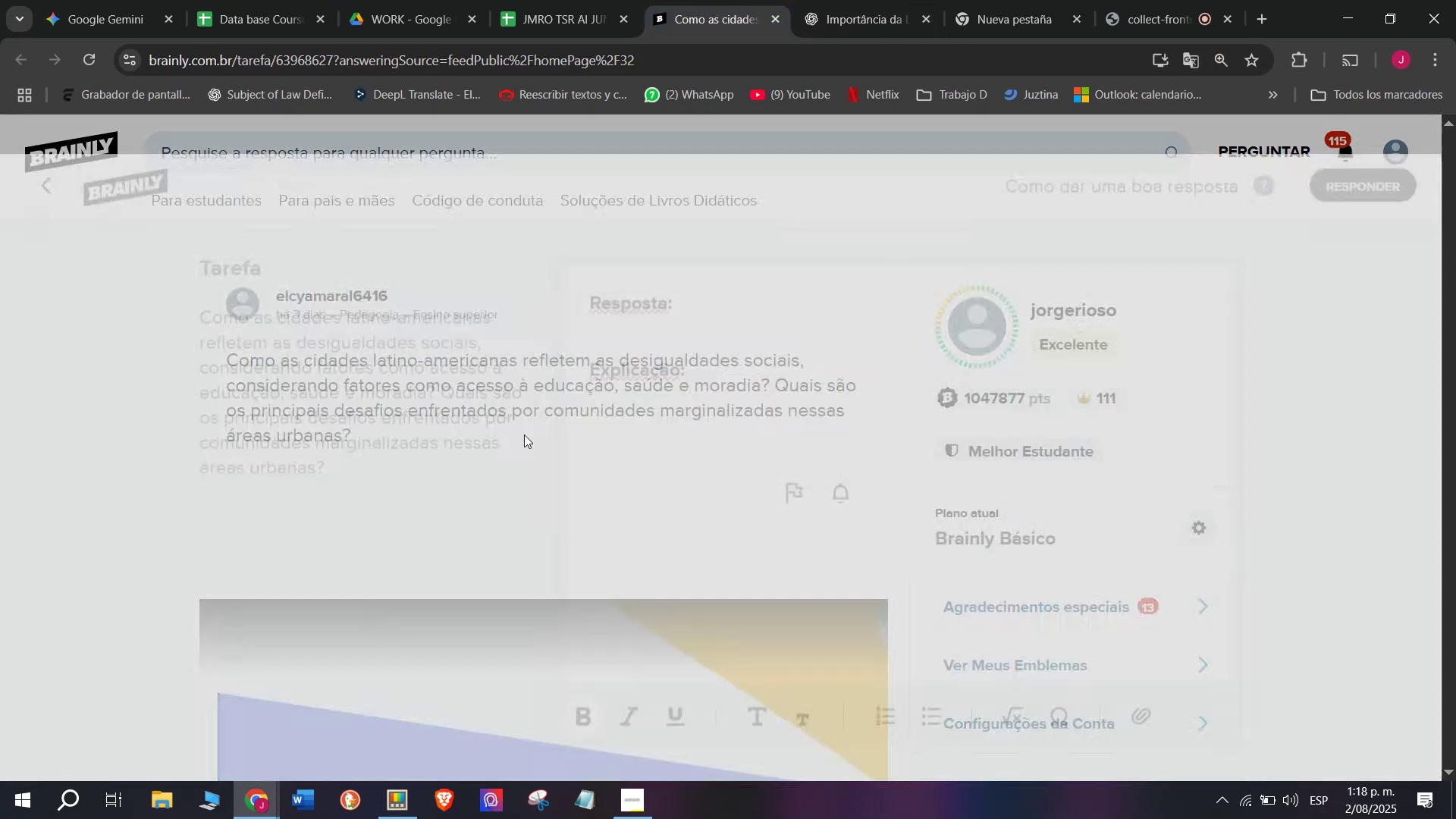 
left_click_drag(start_coordinate=[711, 420], to_coordinate=[543, 221])
 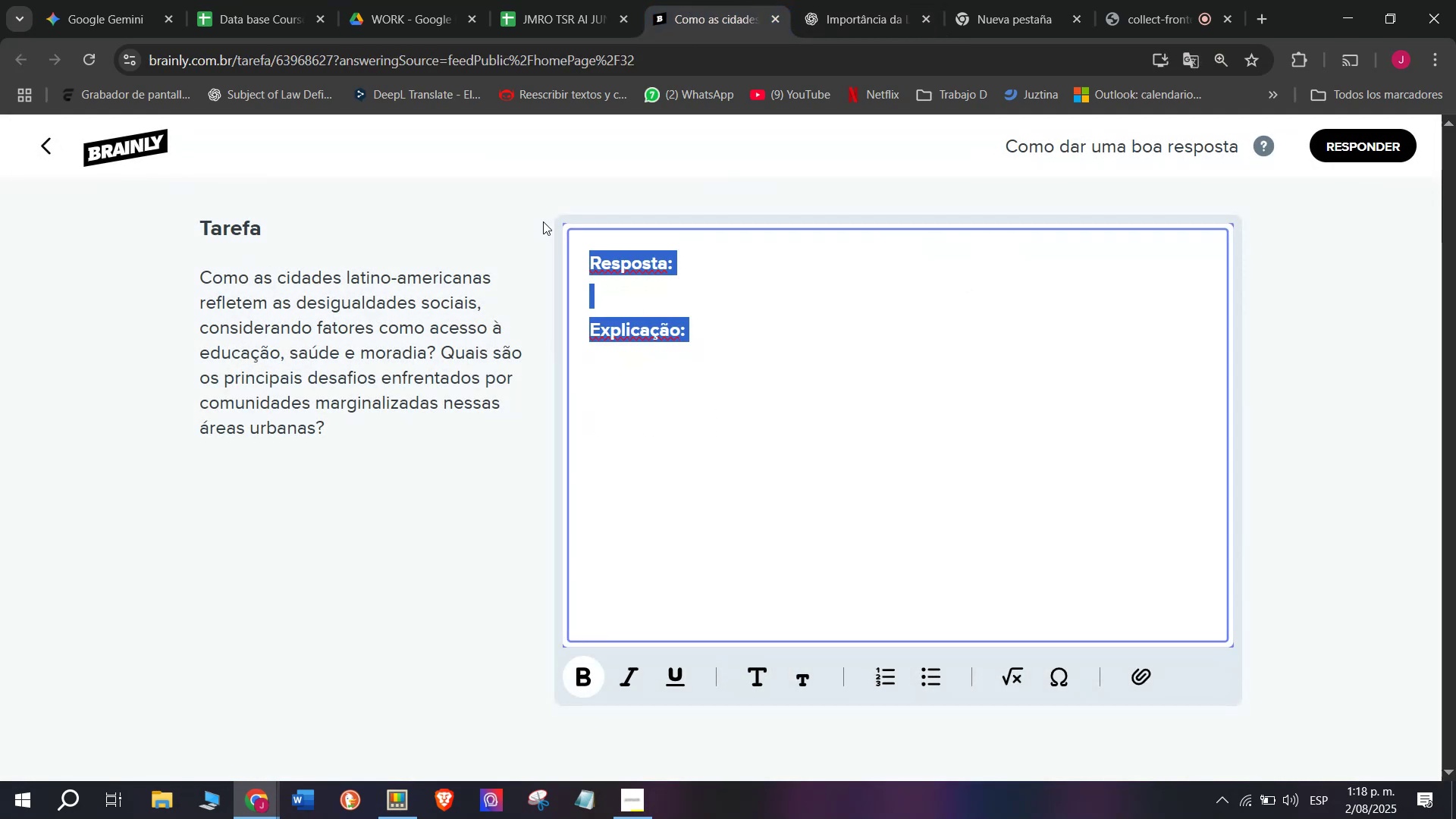 
key(Control+V)
 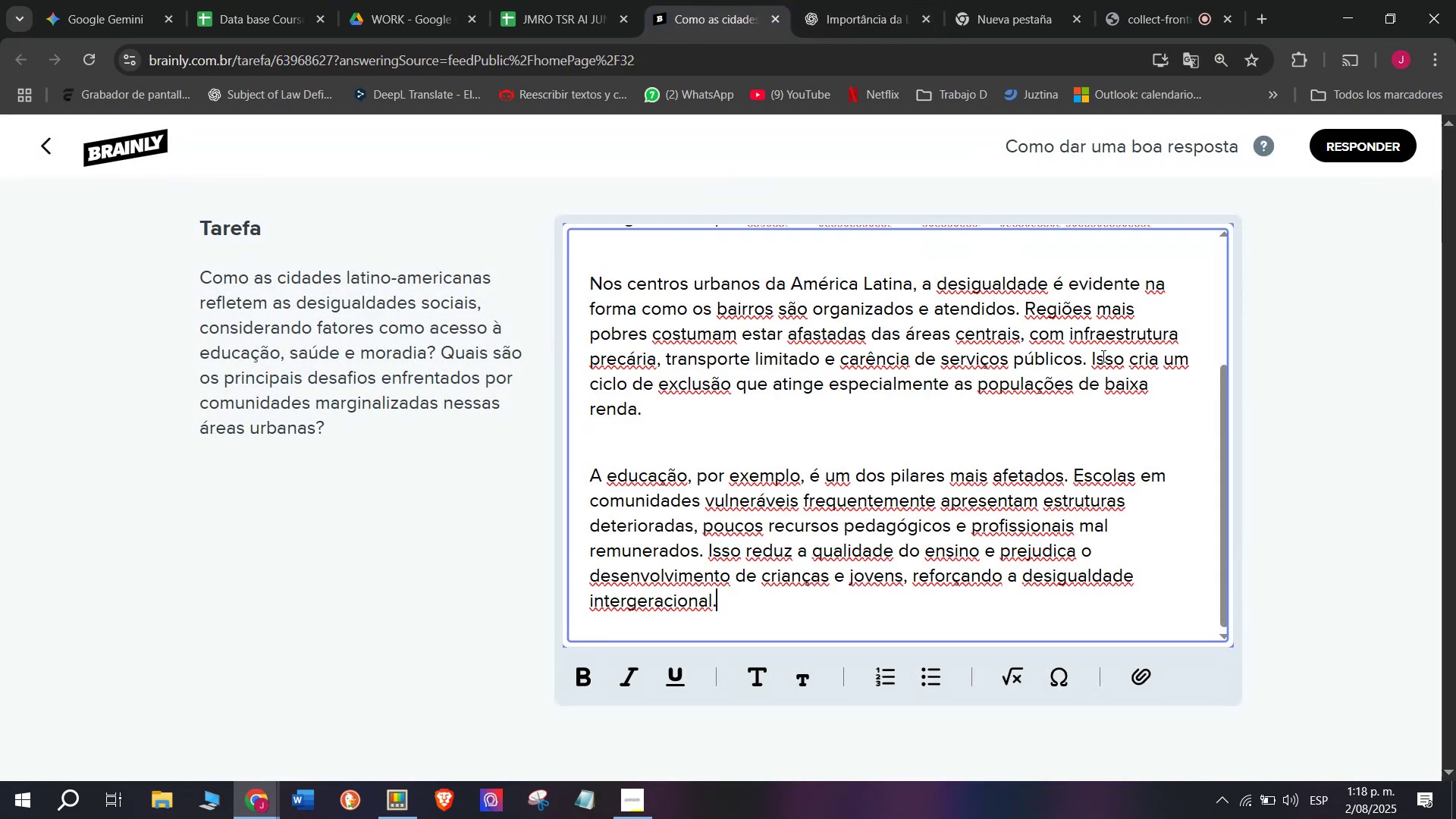 
left_click_drag(start_coordinate=[1089, 357], to_coordinate=[1106, 414])
 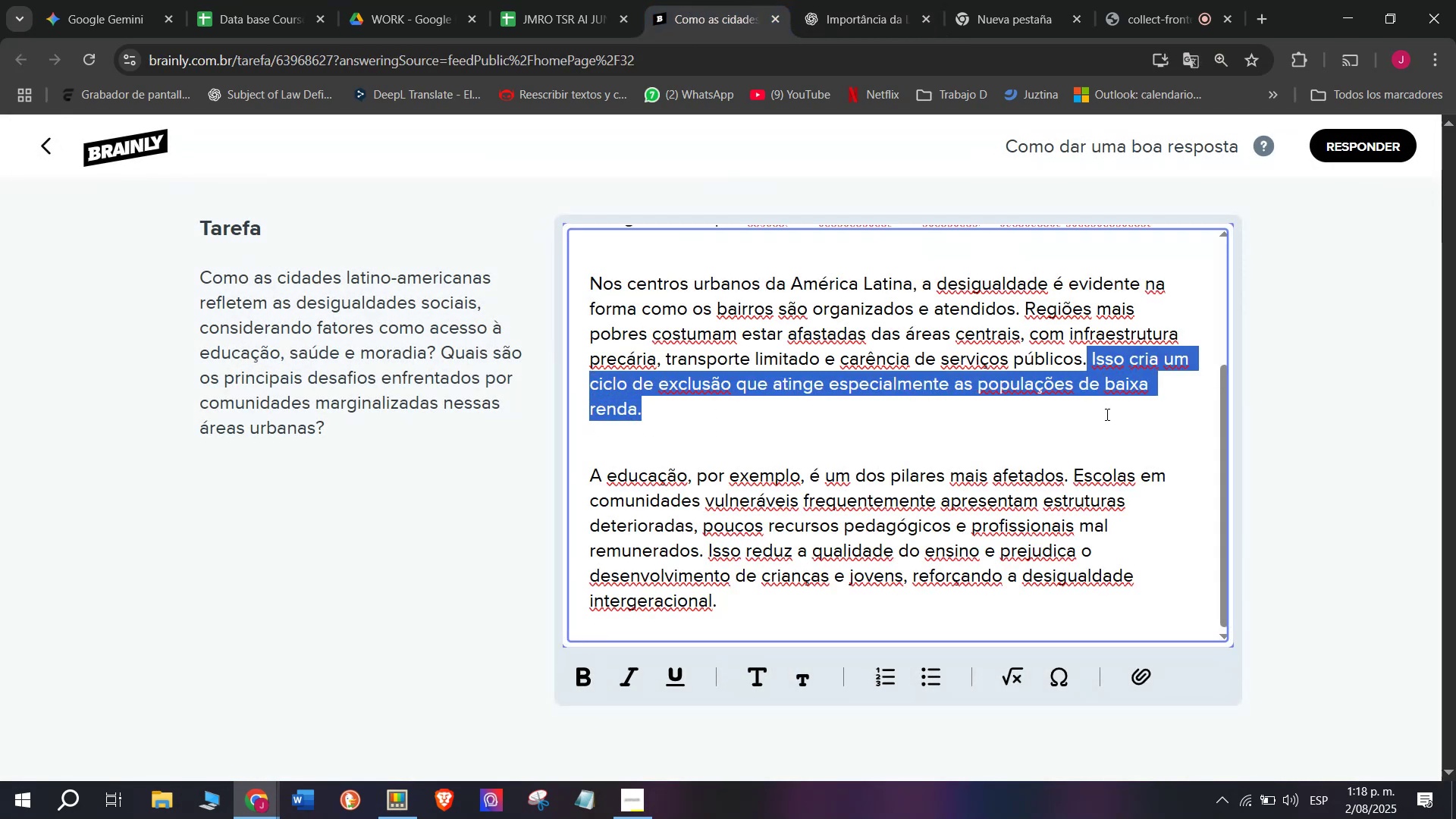 
key(Backspace)
 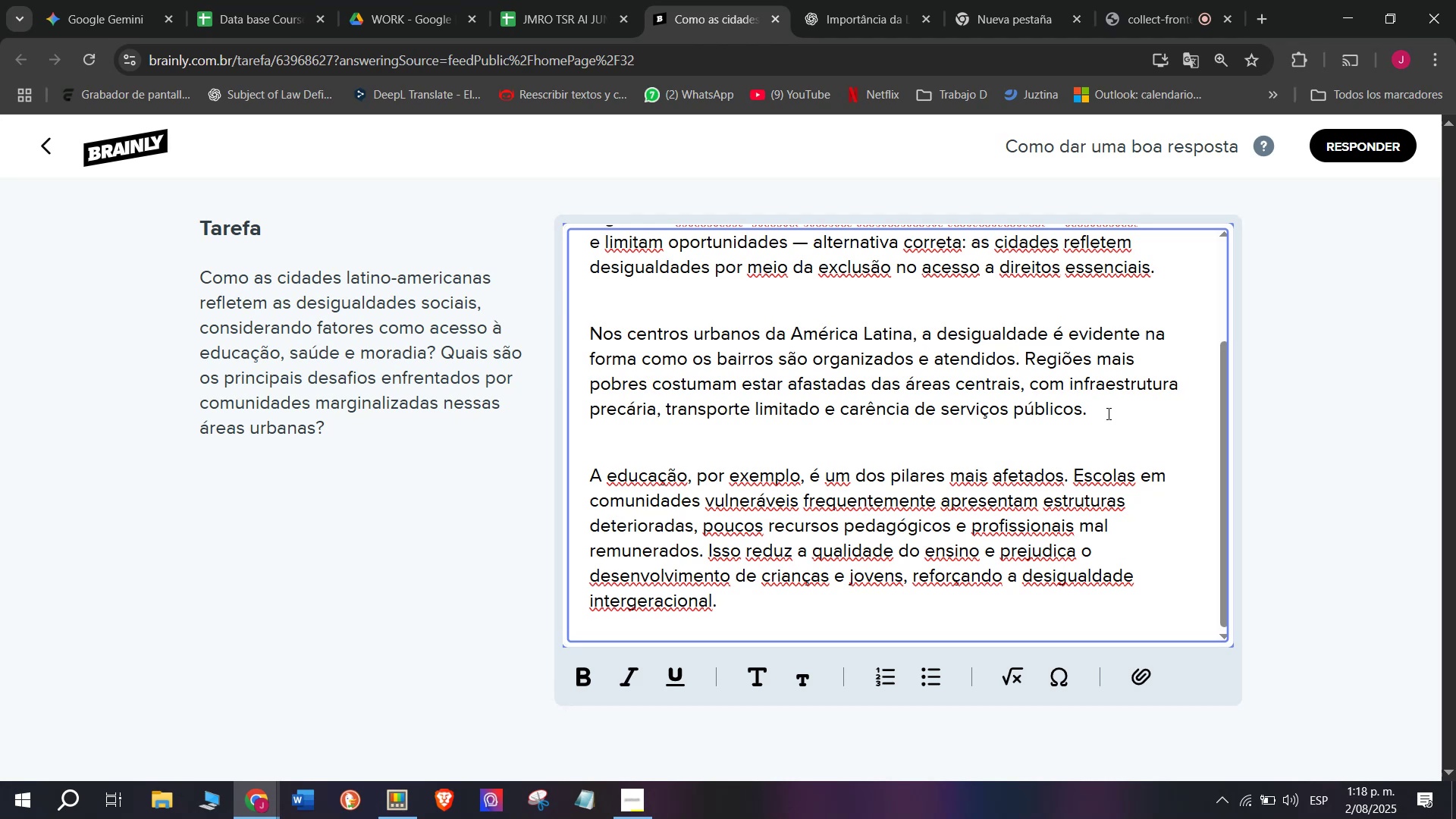 
scroll: coordinate [1100, 417], scroll_direction: up, amount: 2.0
 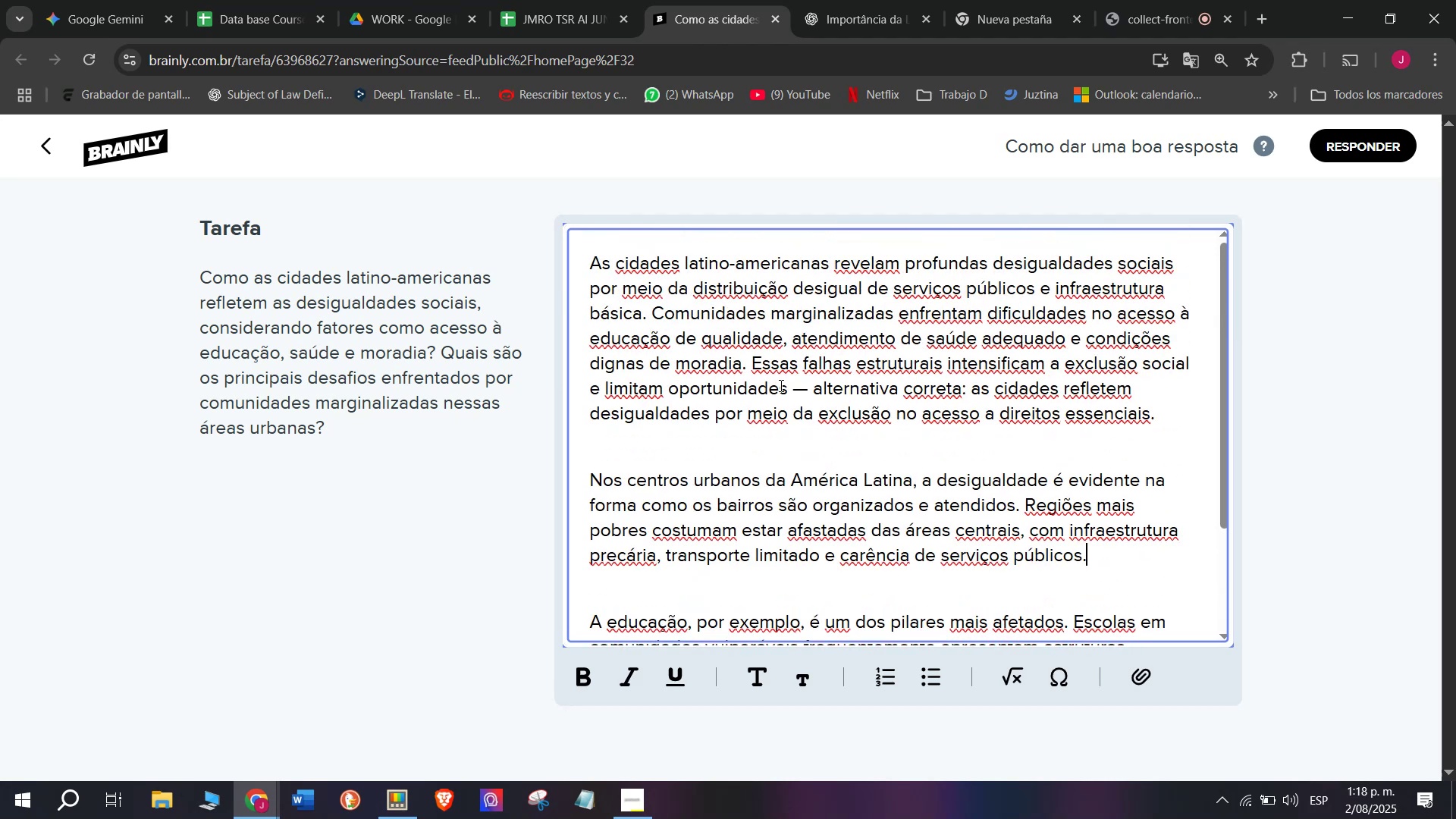 
left_click_drag(start_coordinate=[753, 367], to_coordinate=[1103, 436])
 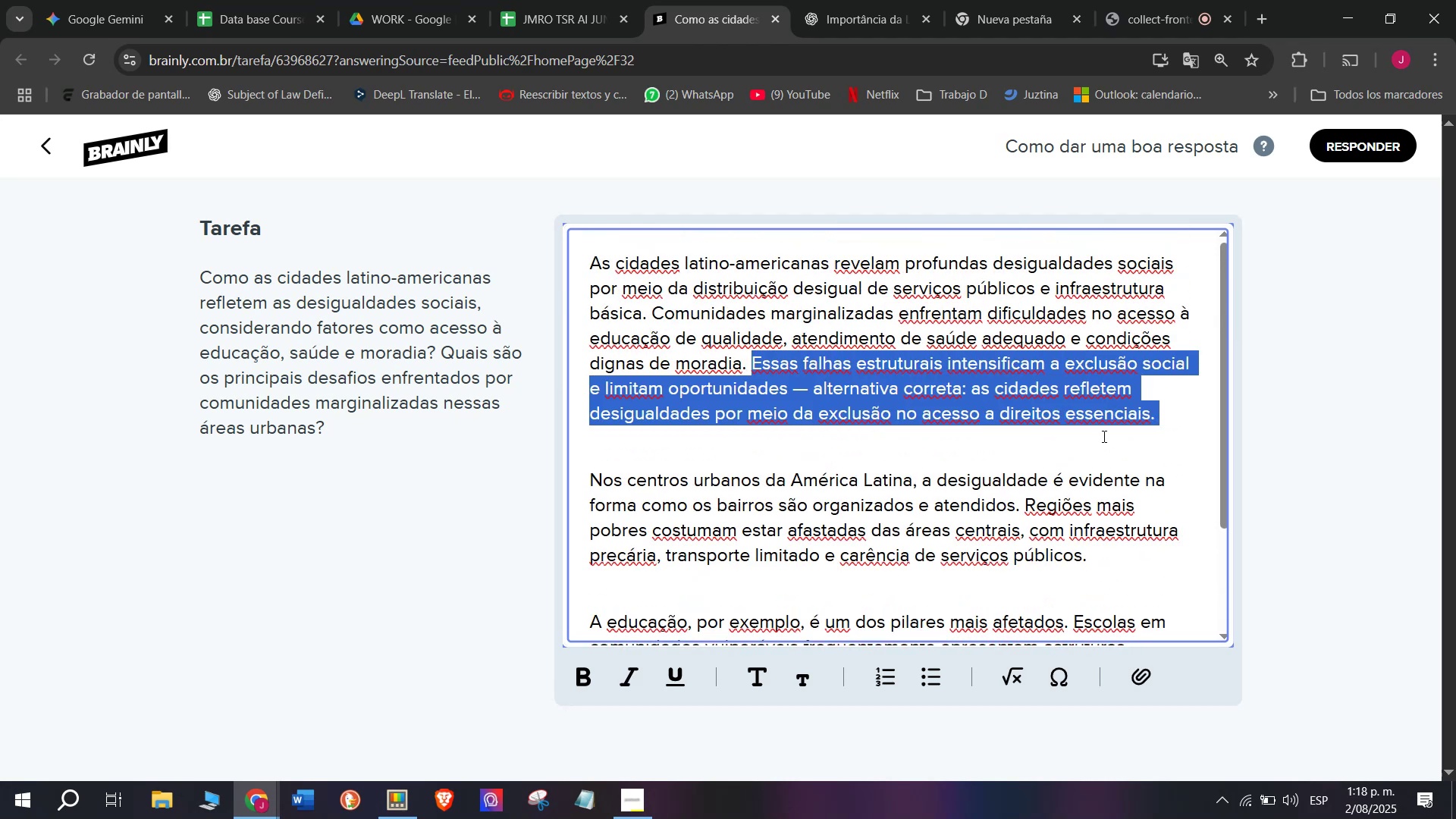 
key(Backspace)
 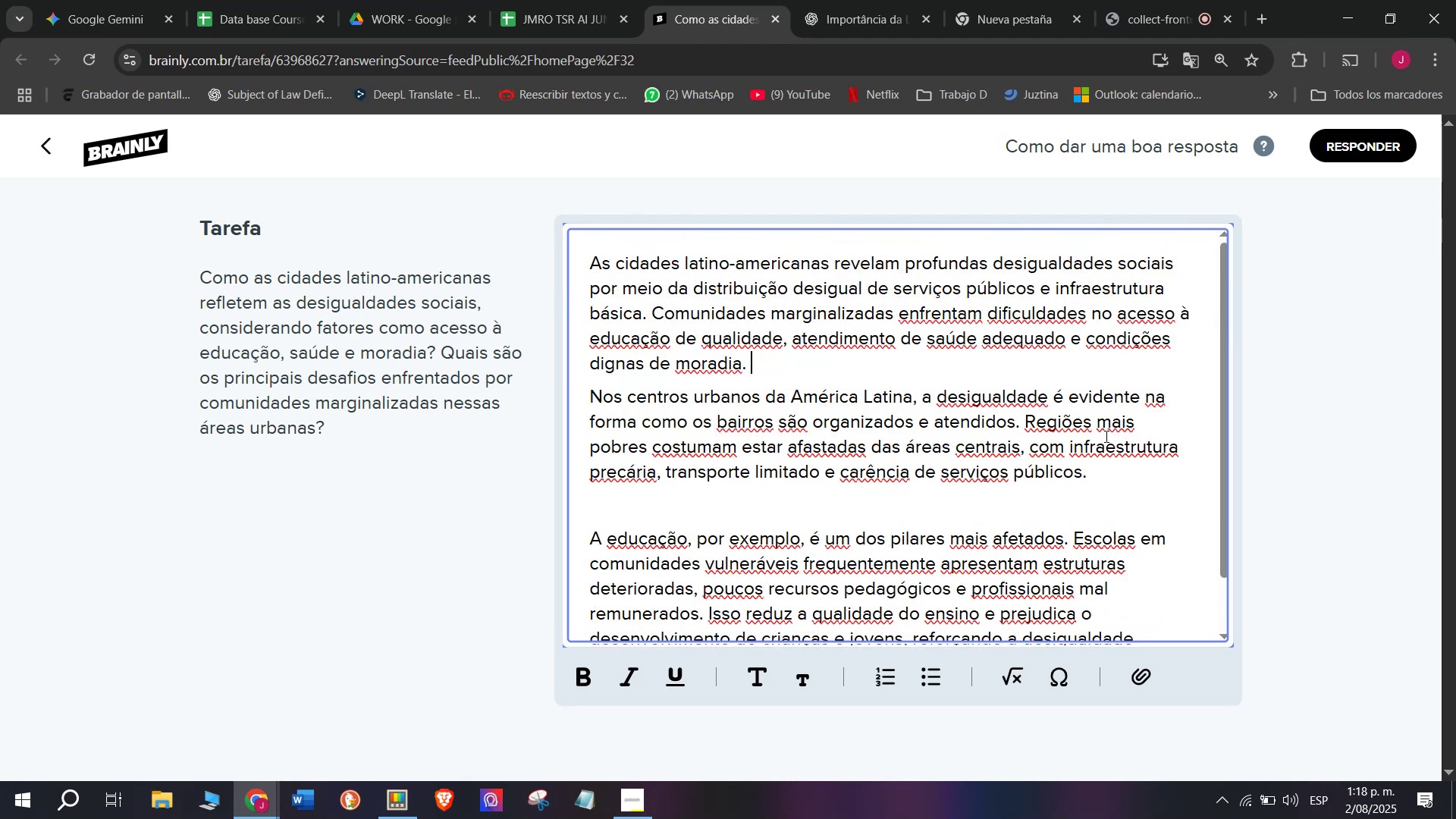 
key(Enter)
 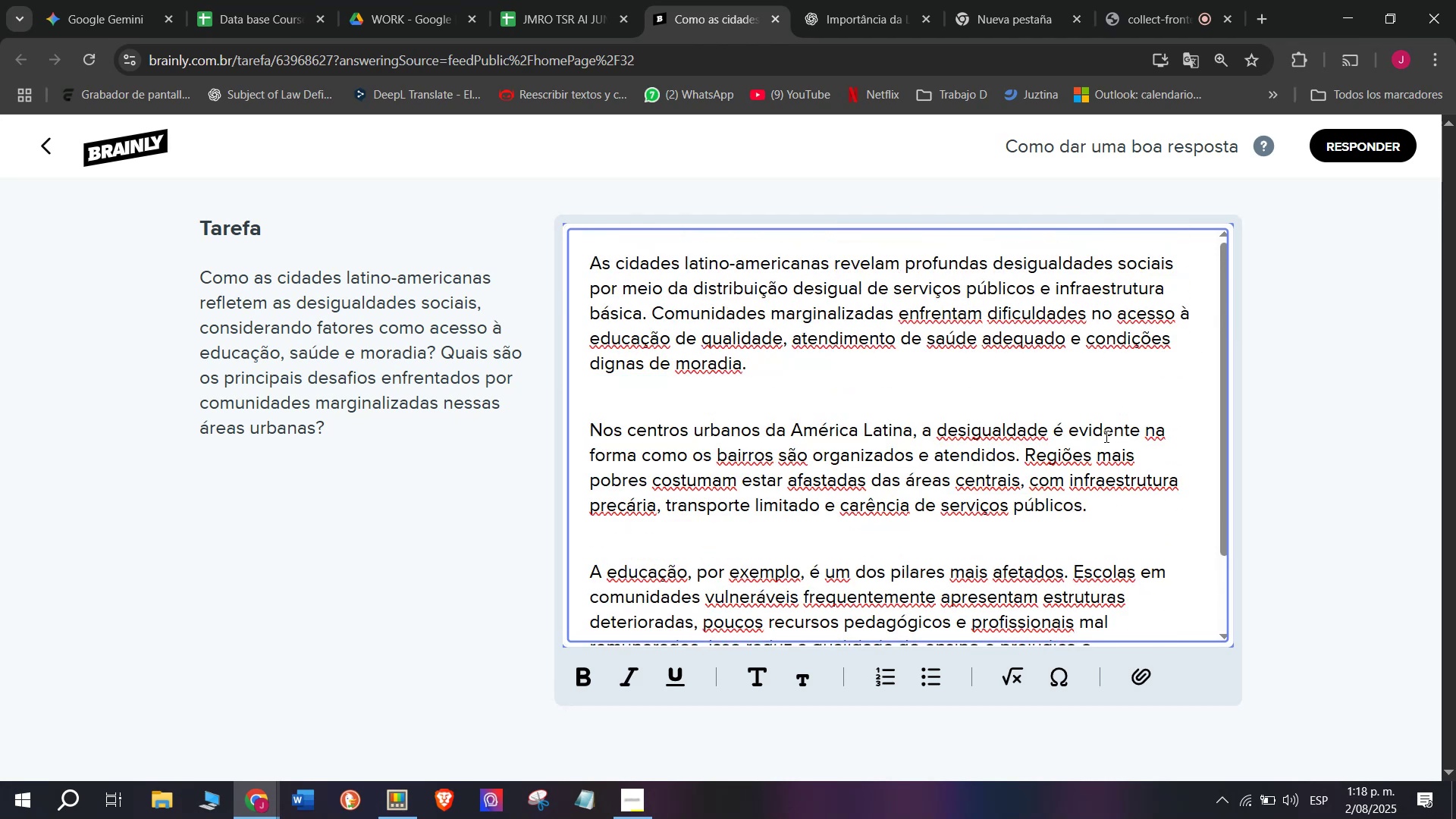 
wait(5.7)
 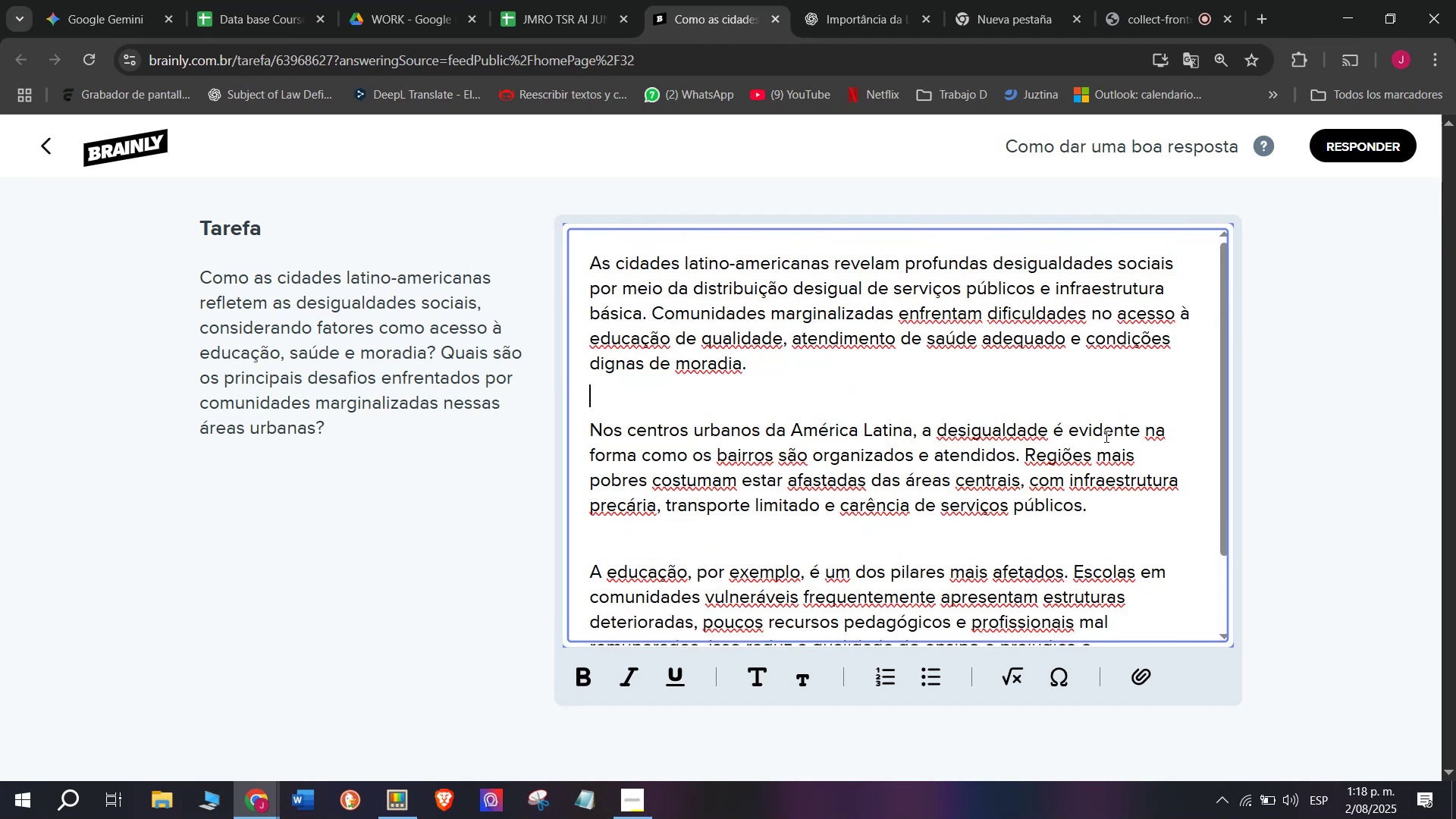 
scroll: coordinate [1043, 432], scroll_direction: down, amount: 10.0
 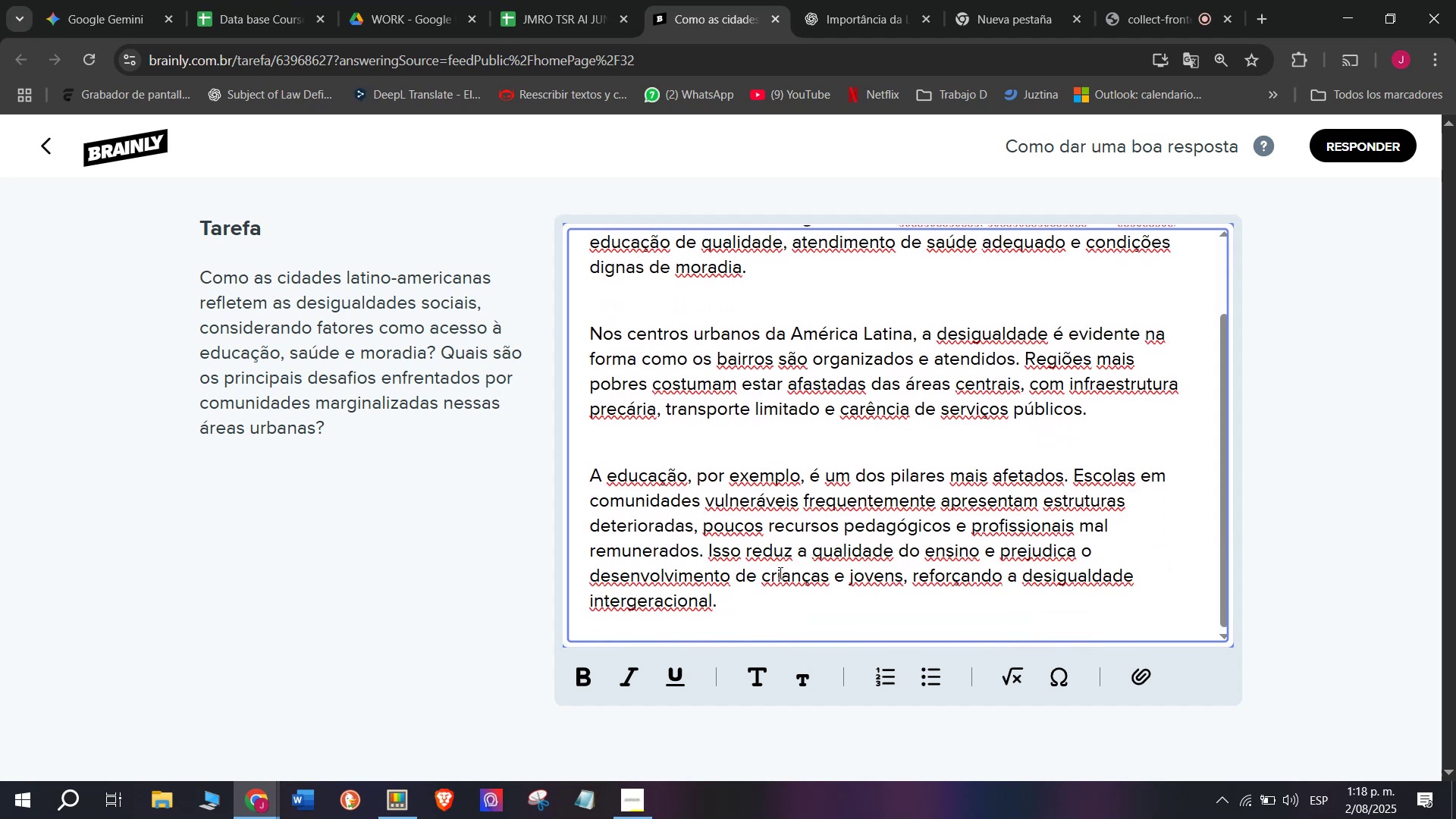 
left_click_drag(start_coordinate=[738, 607], to_coordinate=[495, 171])
 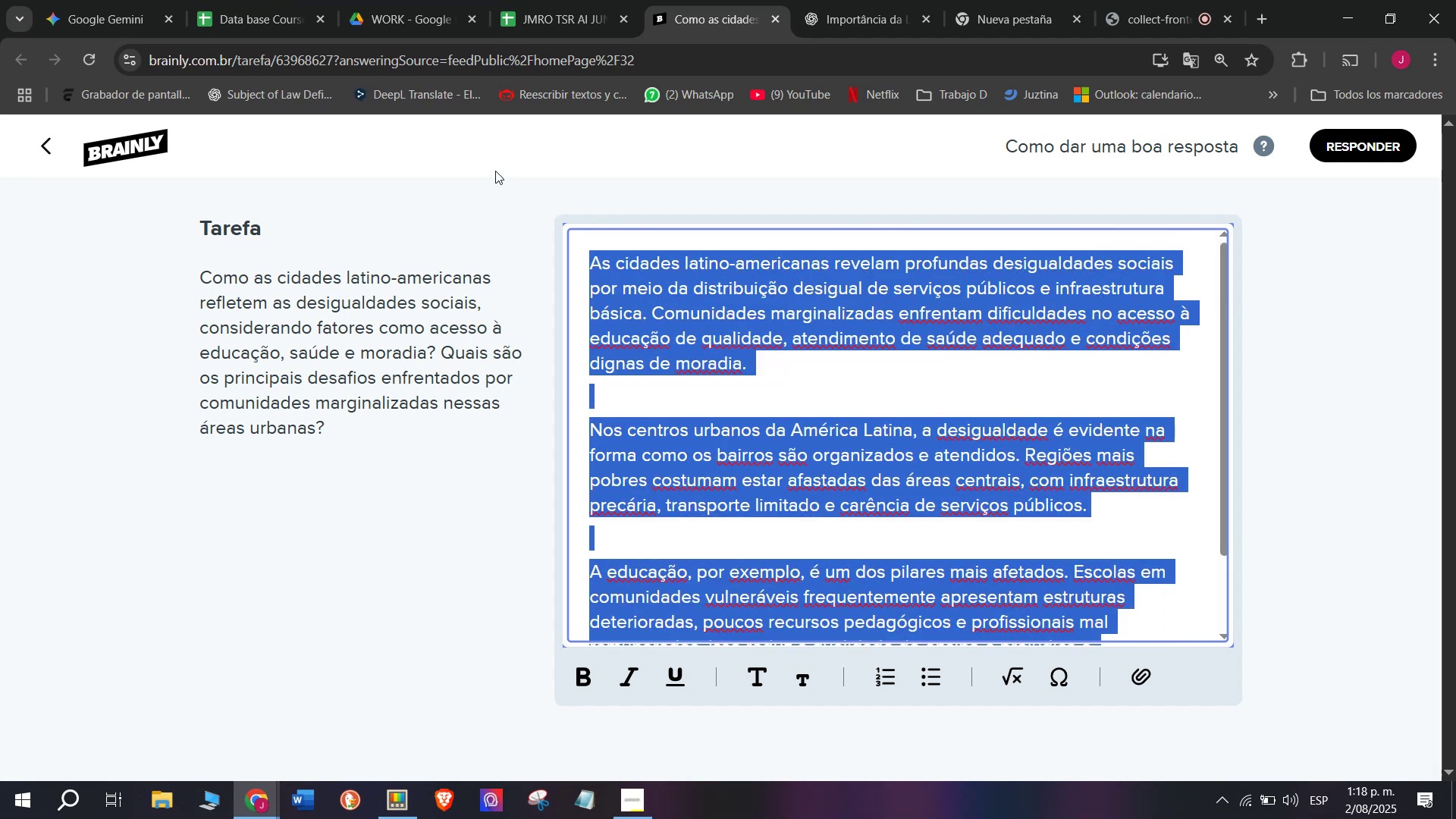 
key(Control+C)
 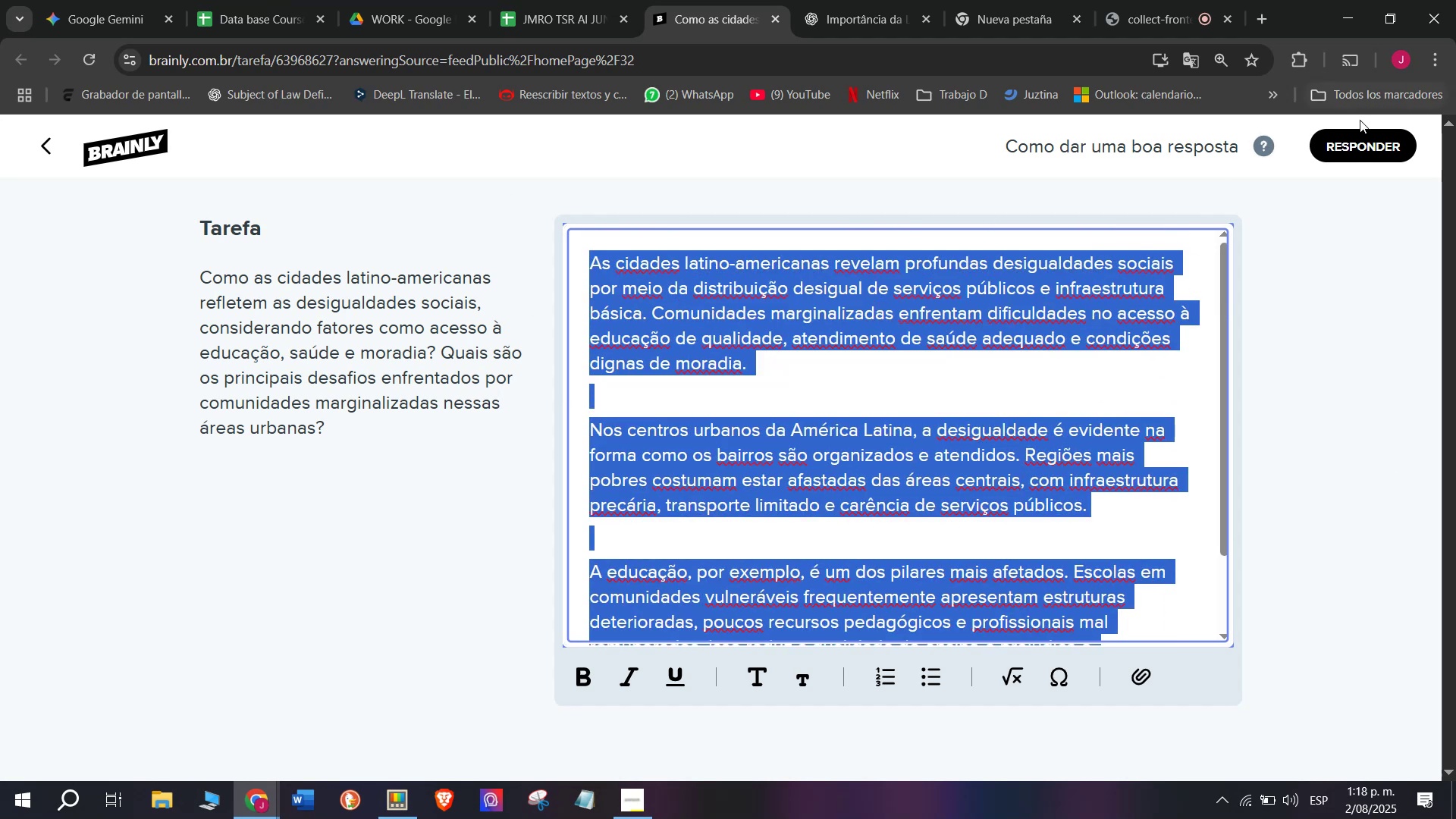 
left_click([1359, 143])
 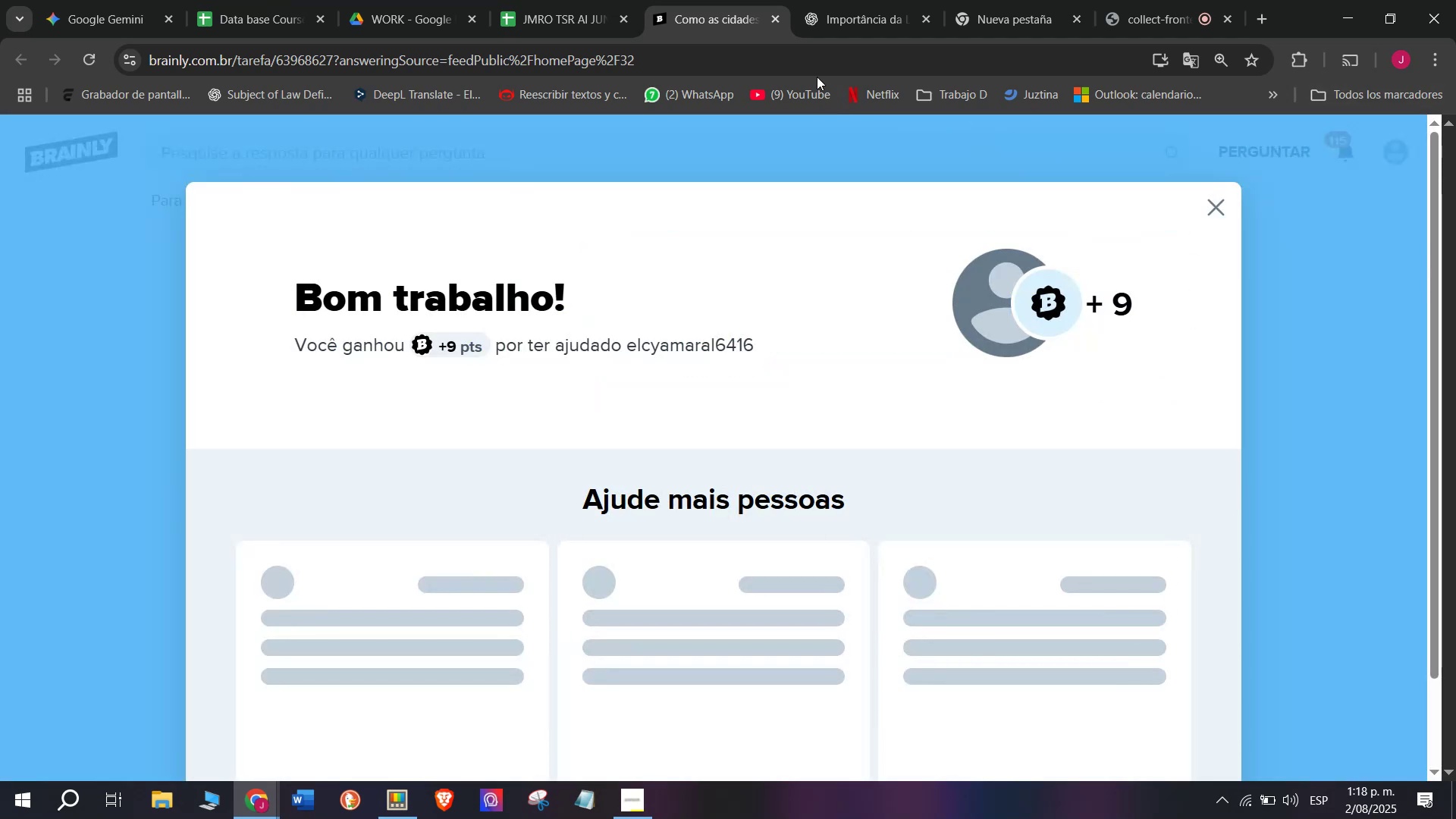 
left_click([546, 0])
 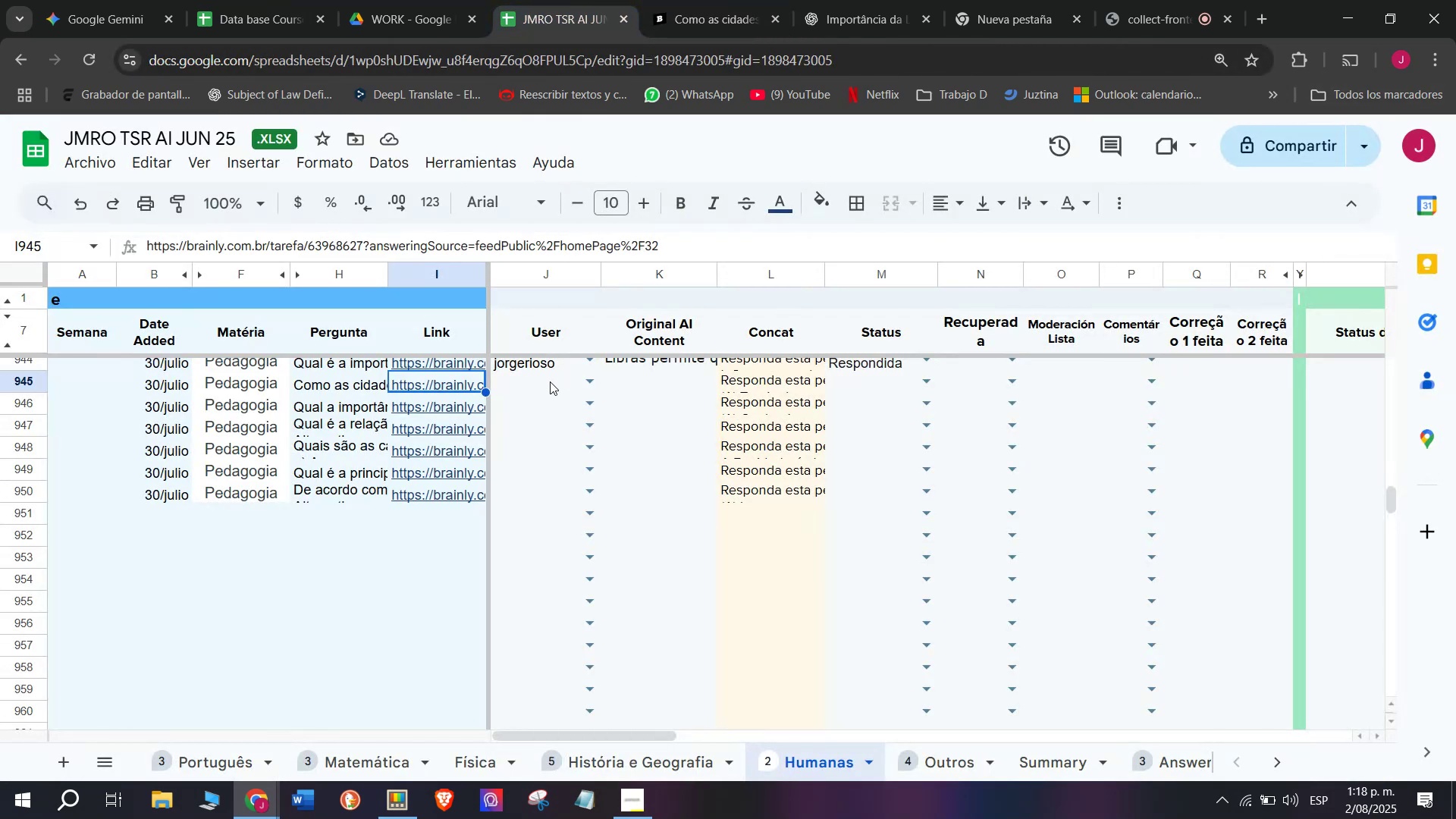 
left_click([539, 384])
 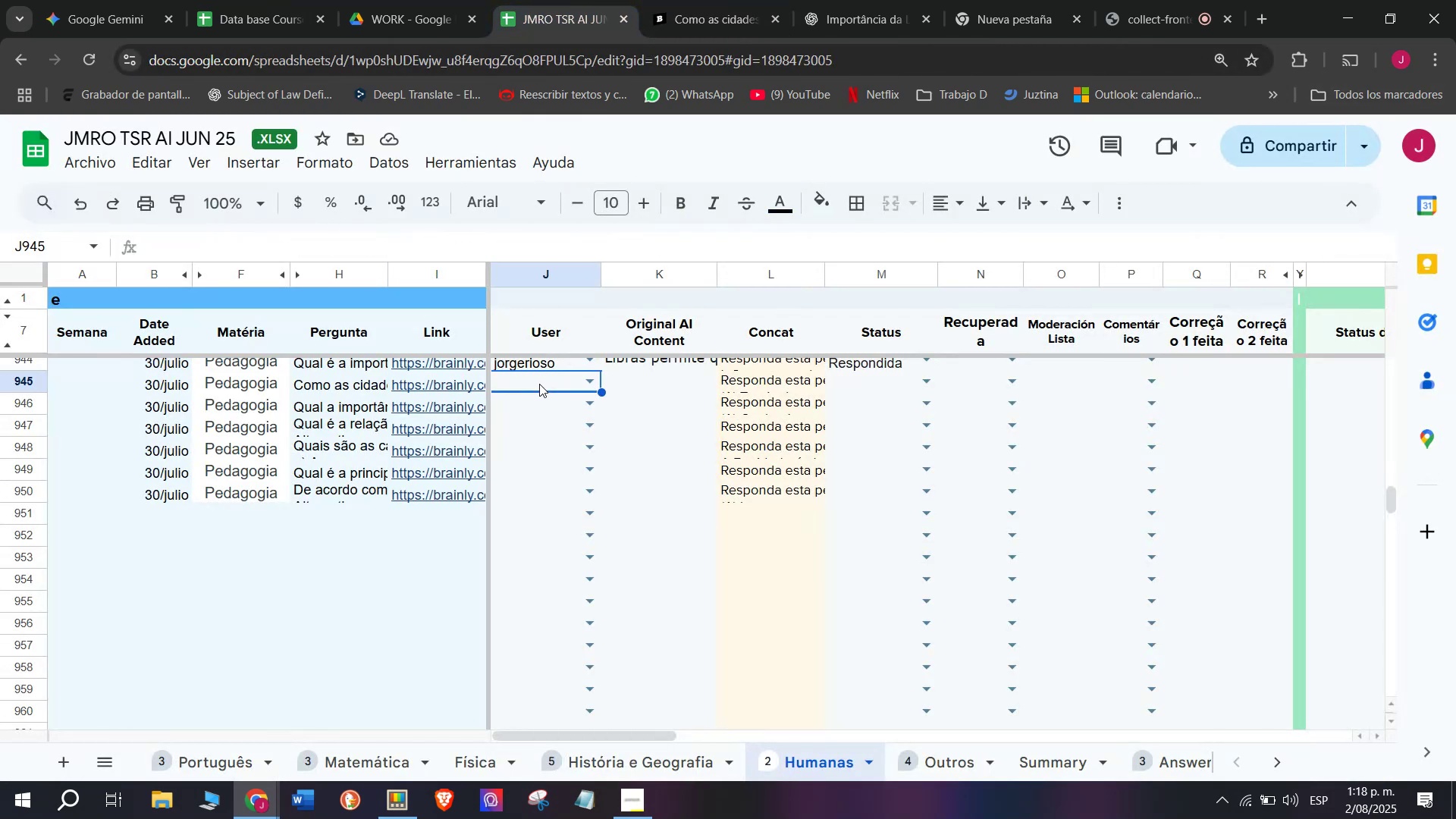 
key(J)
 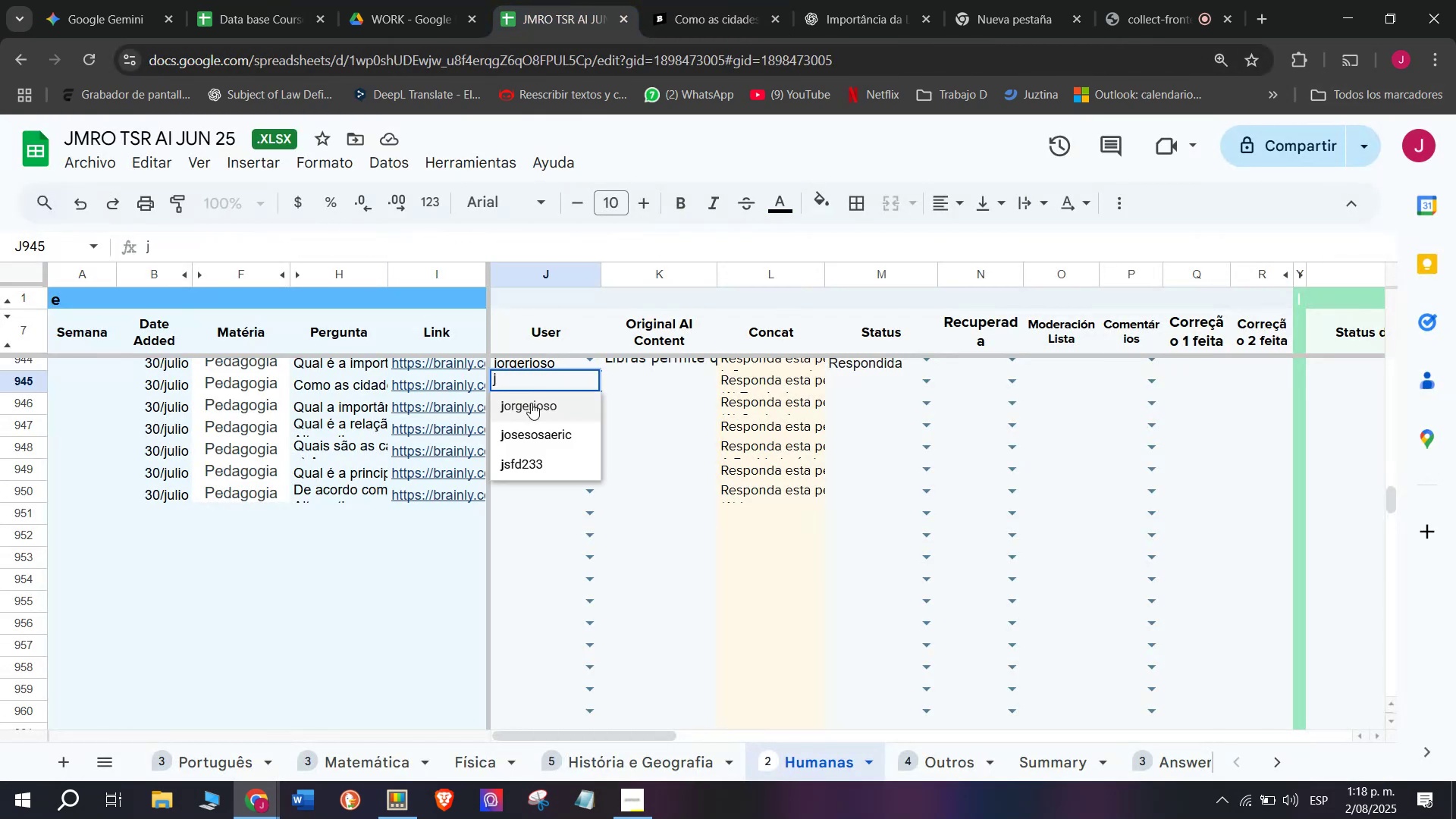 
left_click([531, 403])
 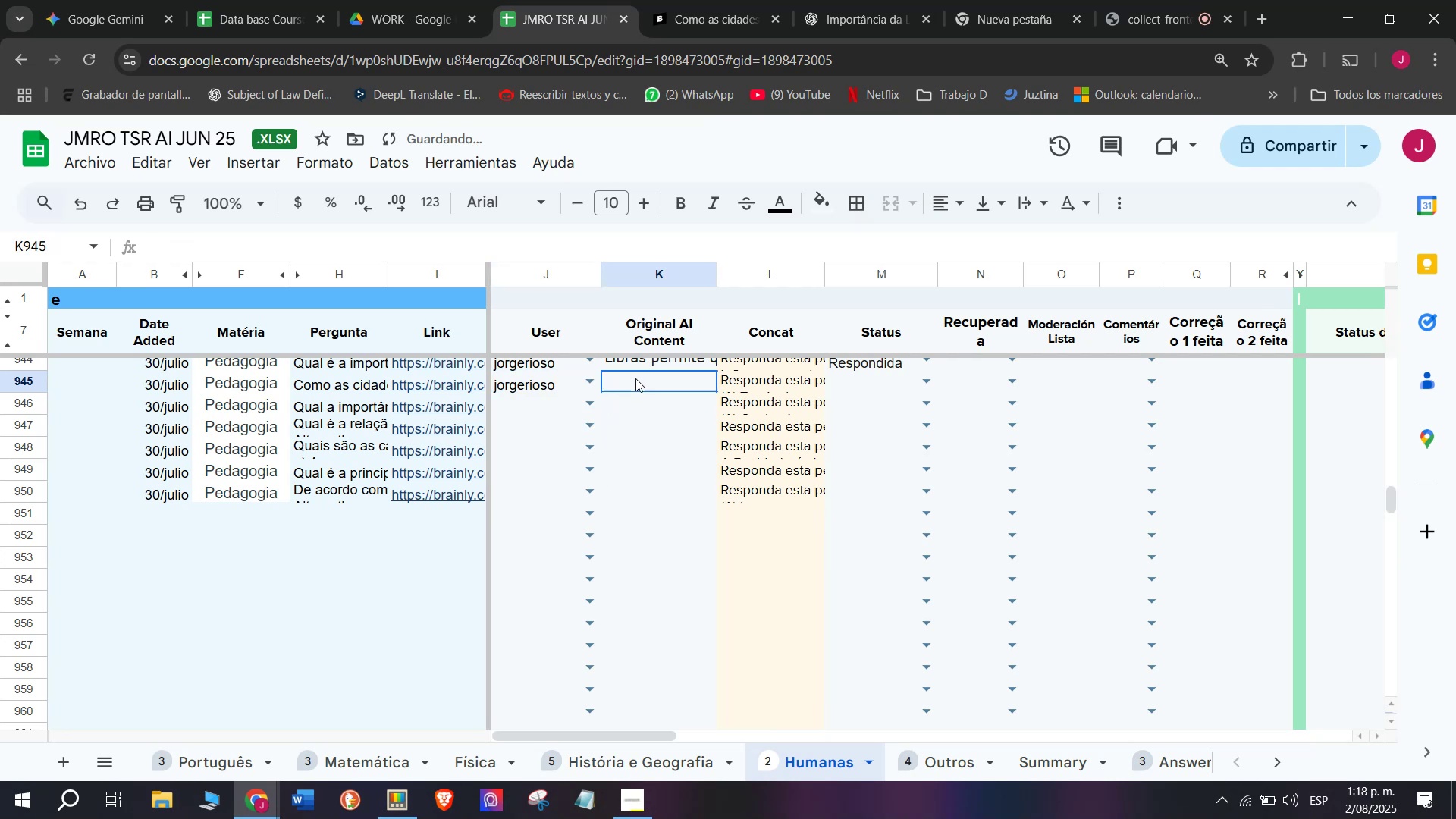 
double_click([635, 378])
 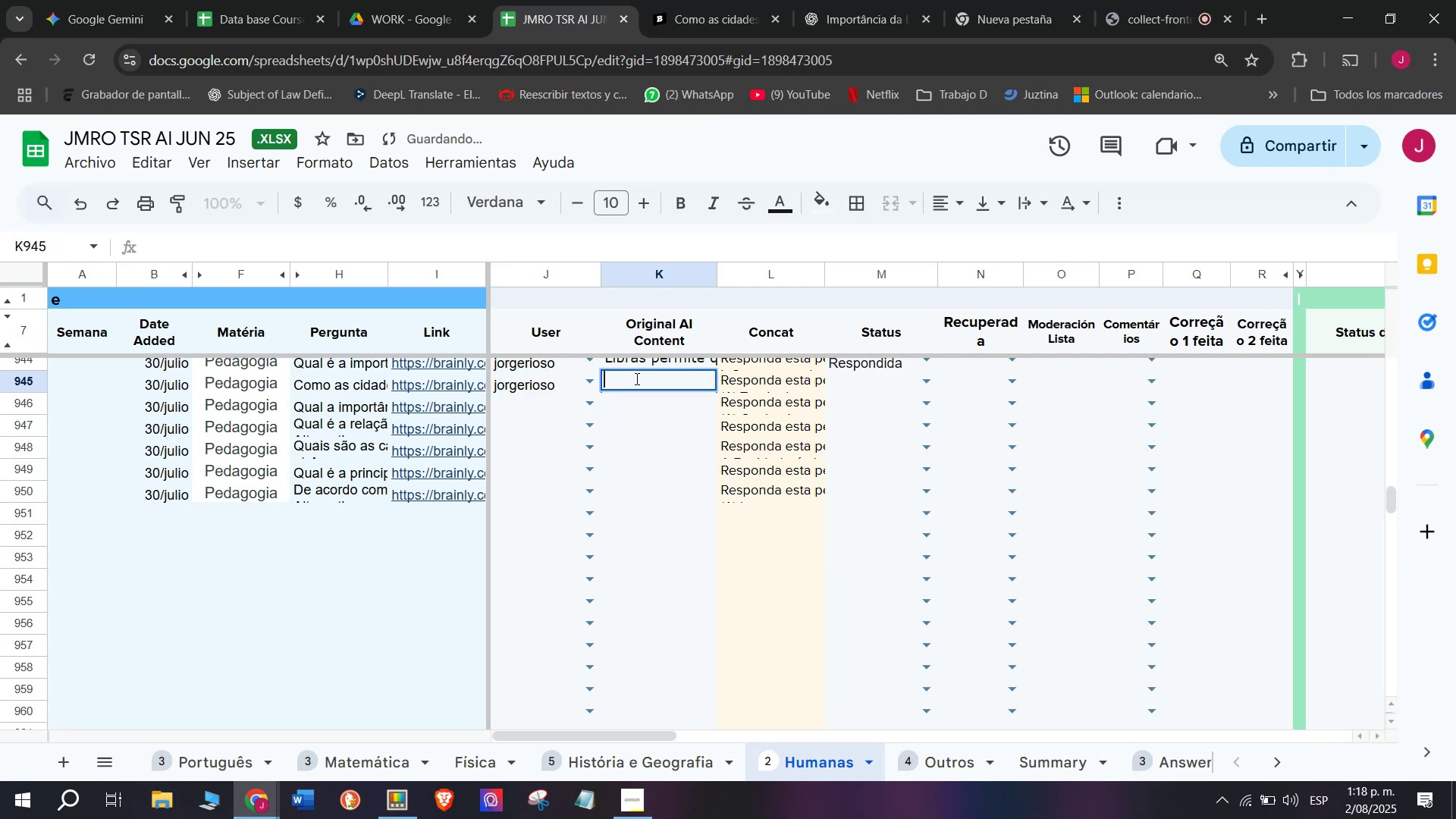 
key(Control+V)
 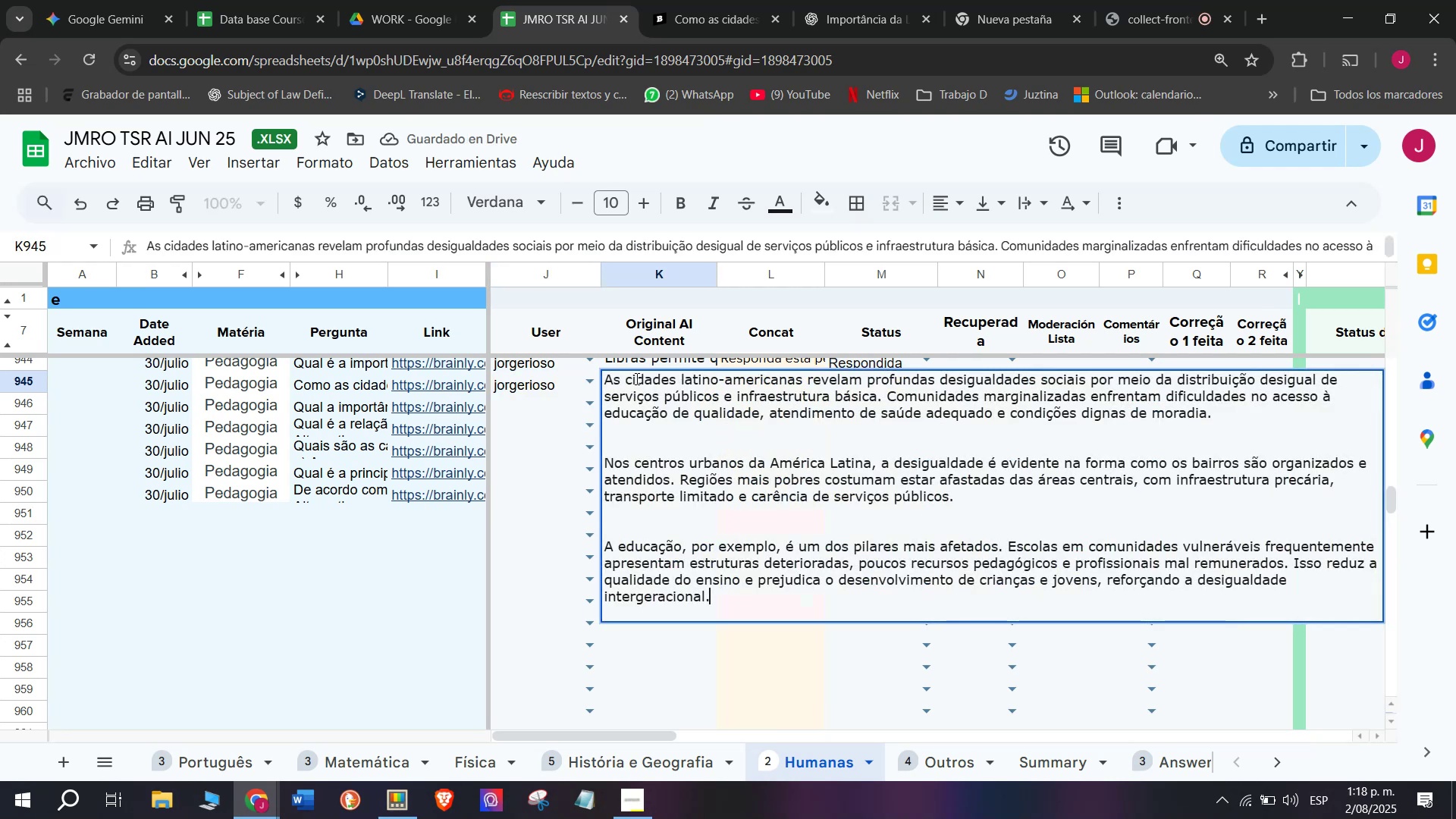 
key(Enter)
 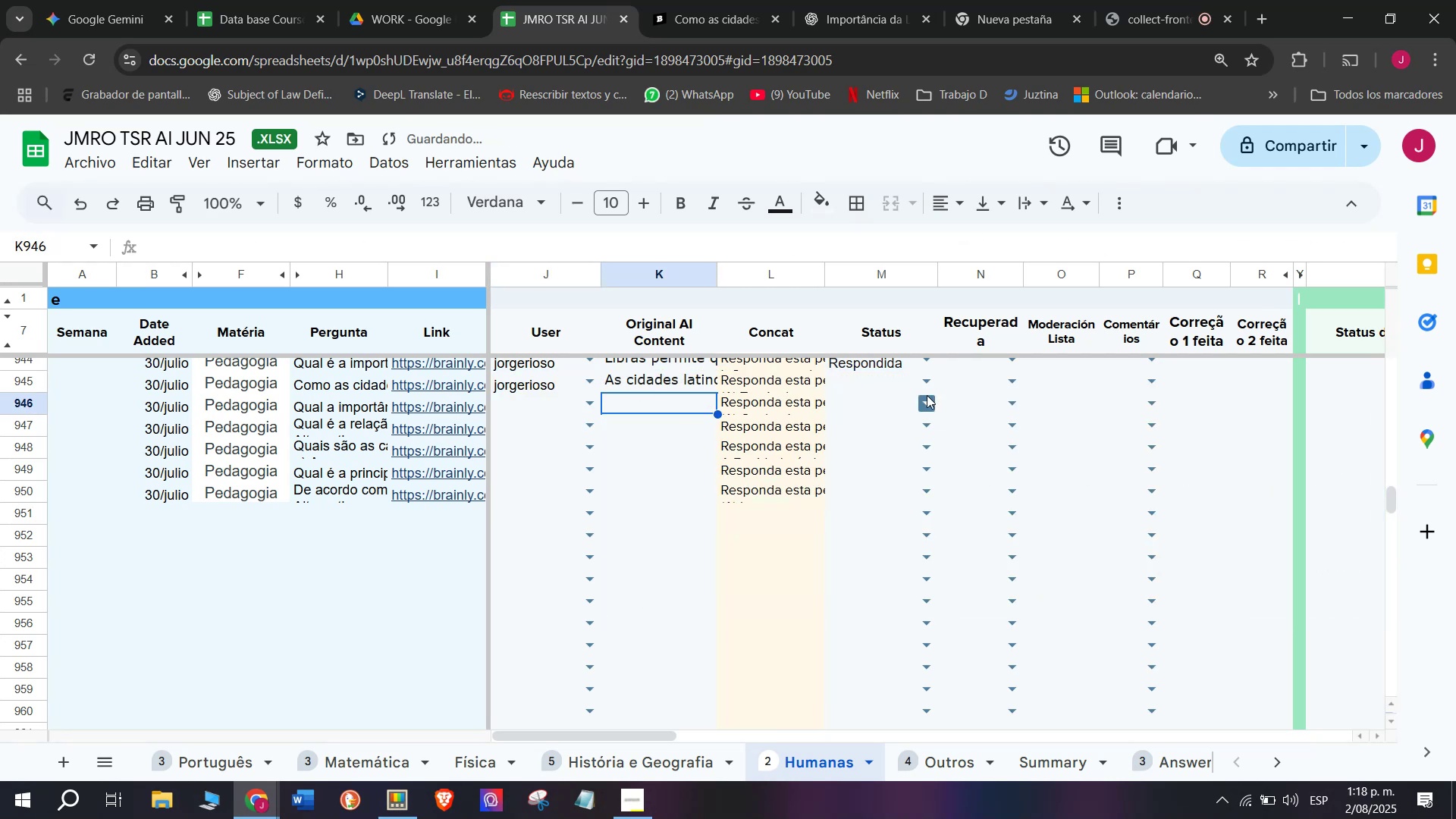 
left_click([925, 391])
 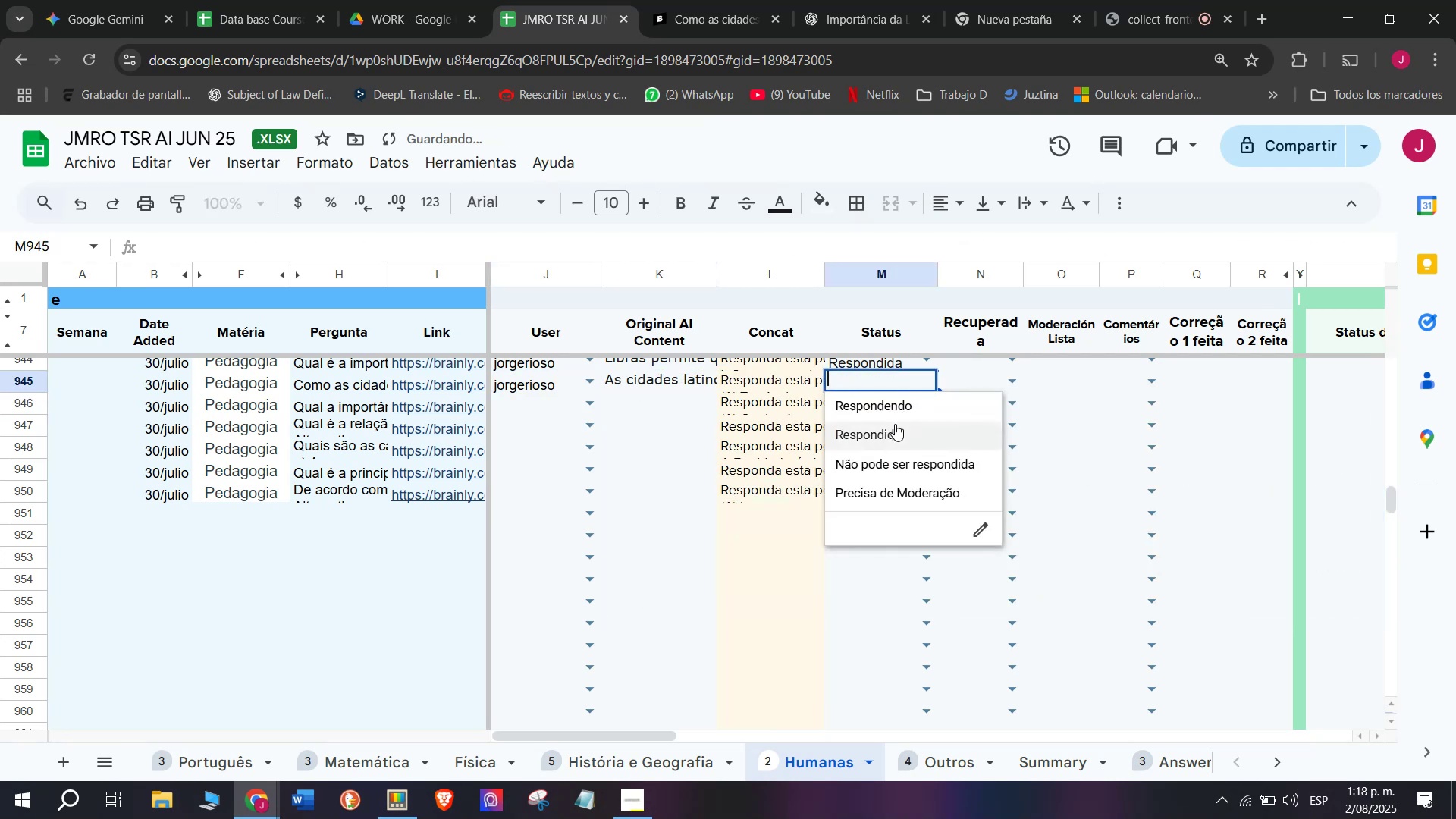 
left_click([895, 425])
 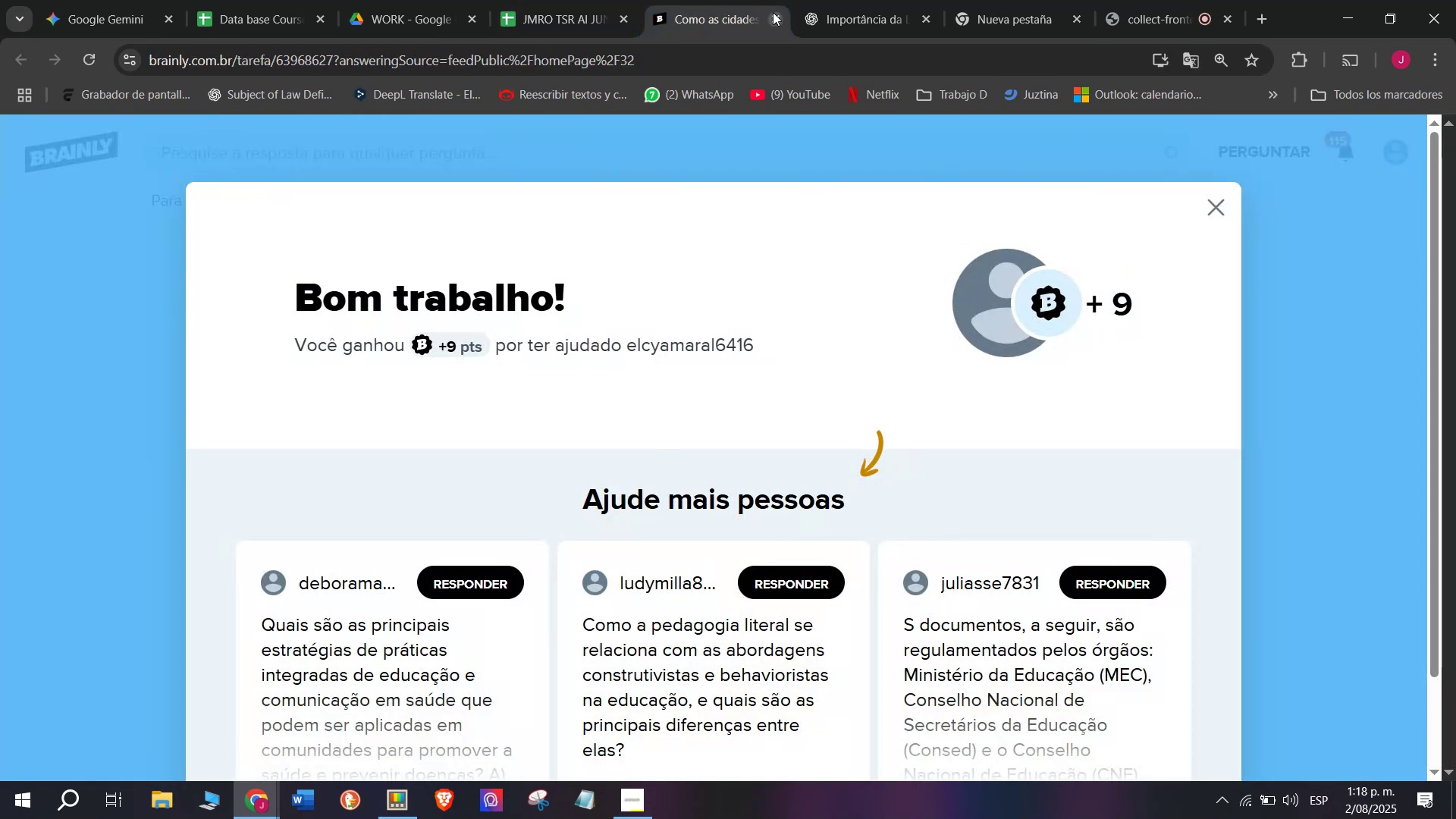 
left_click([779, 19])
 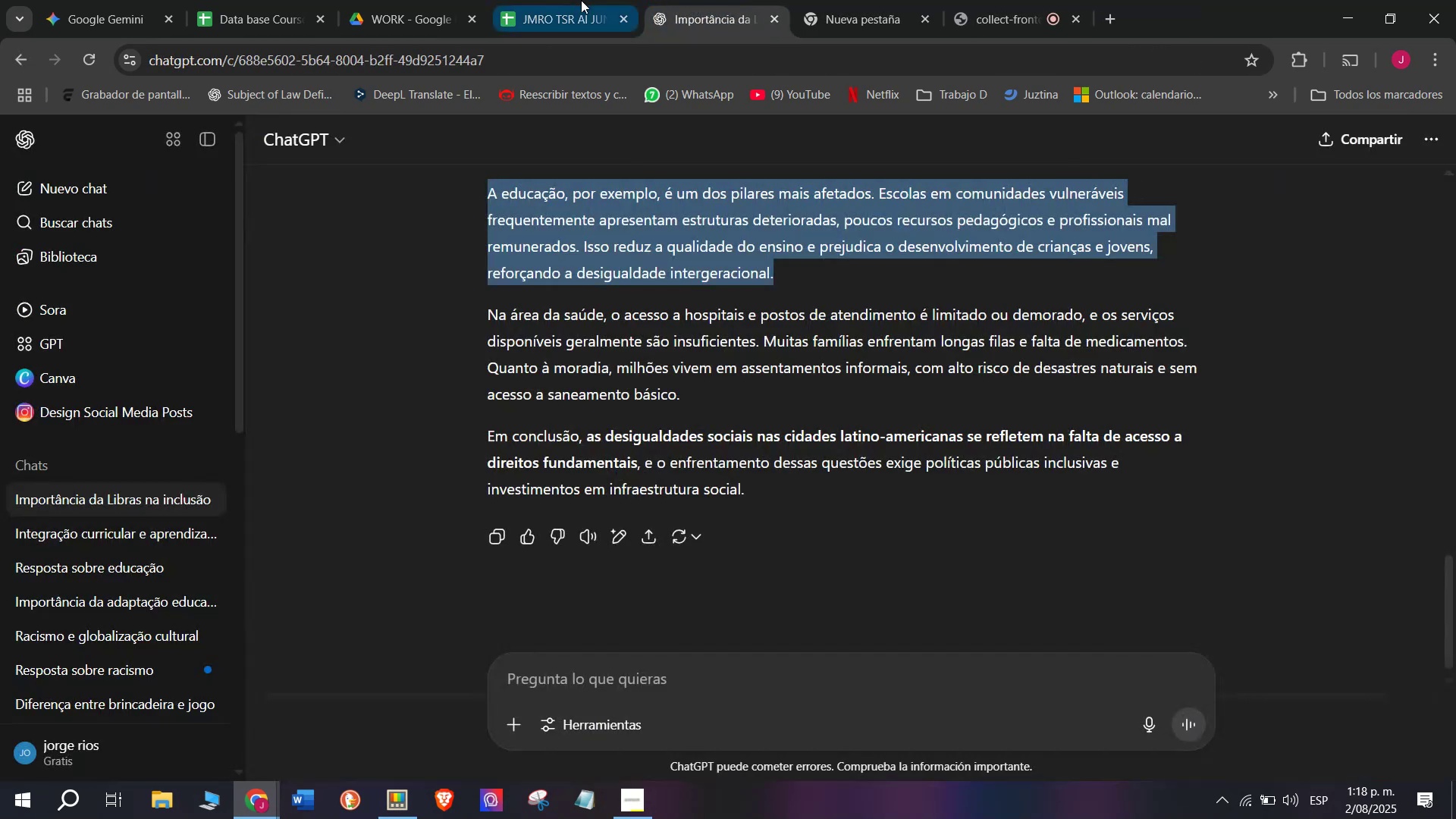 
left_click([581, 0])
 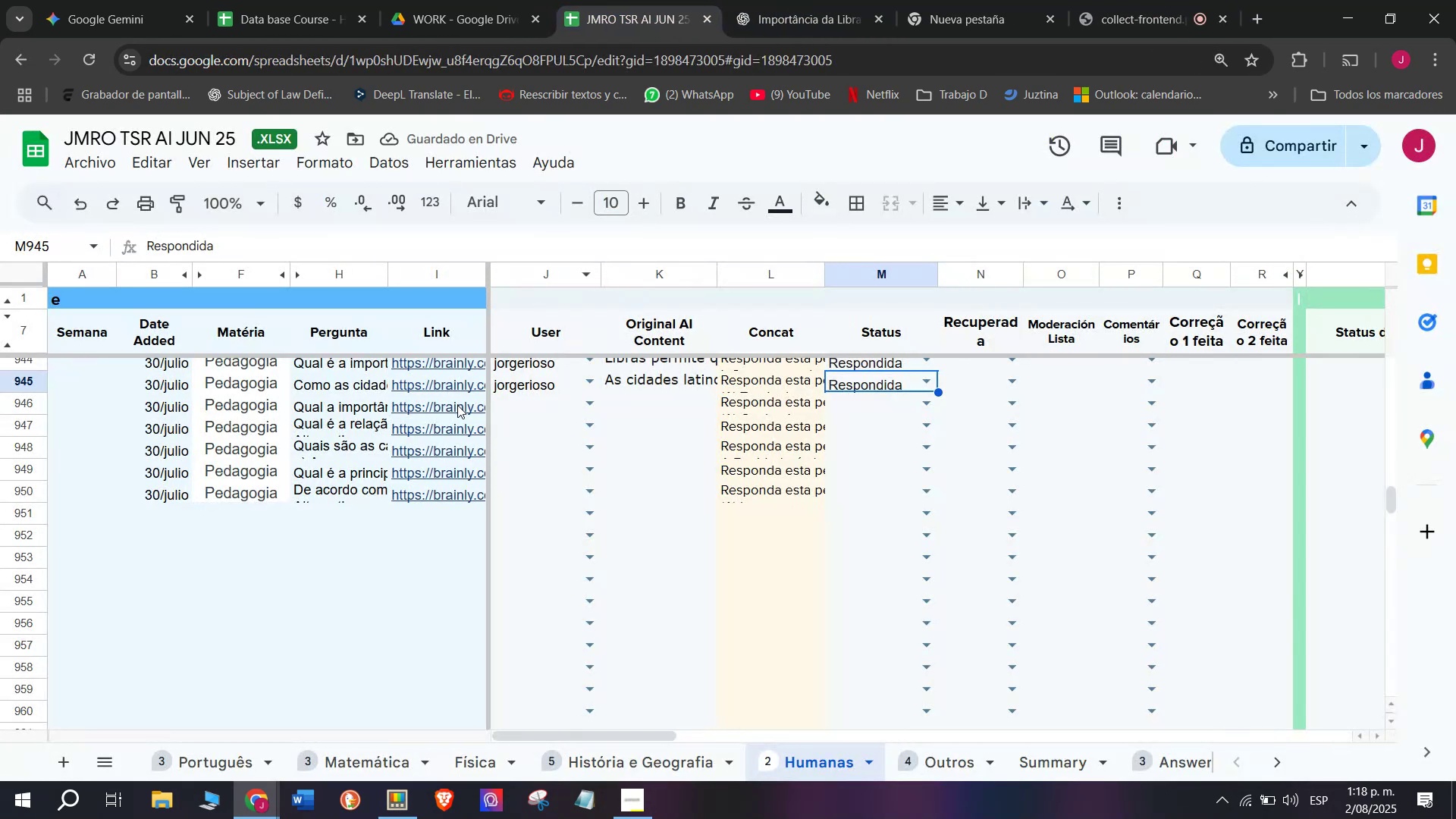 
left_click([453, 418])
 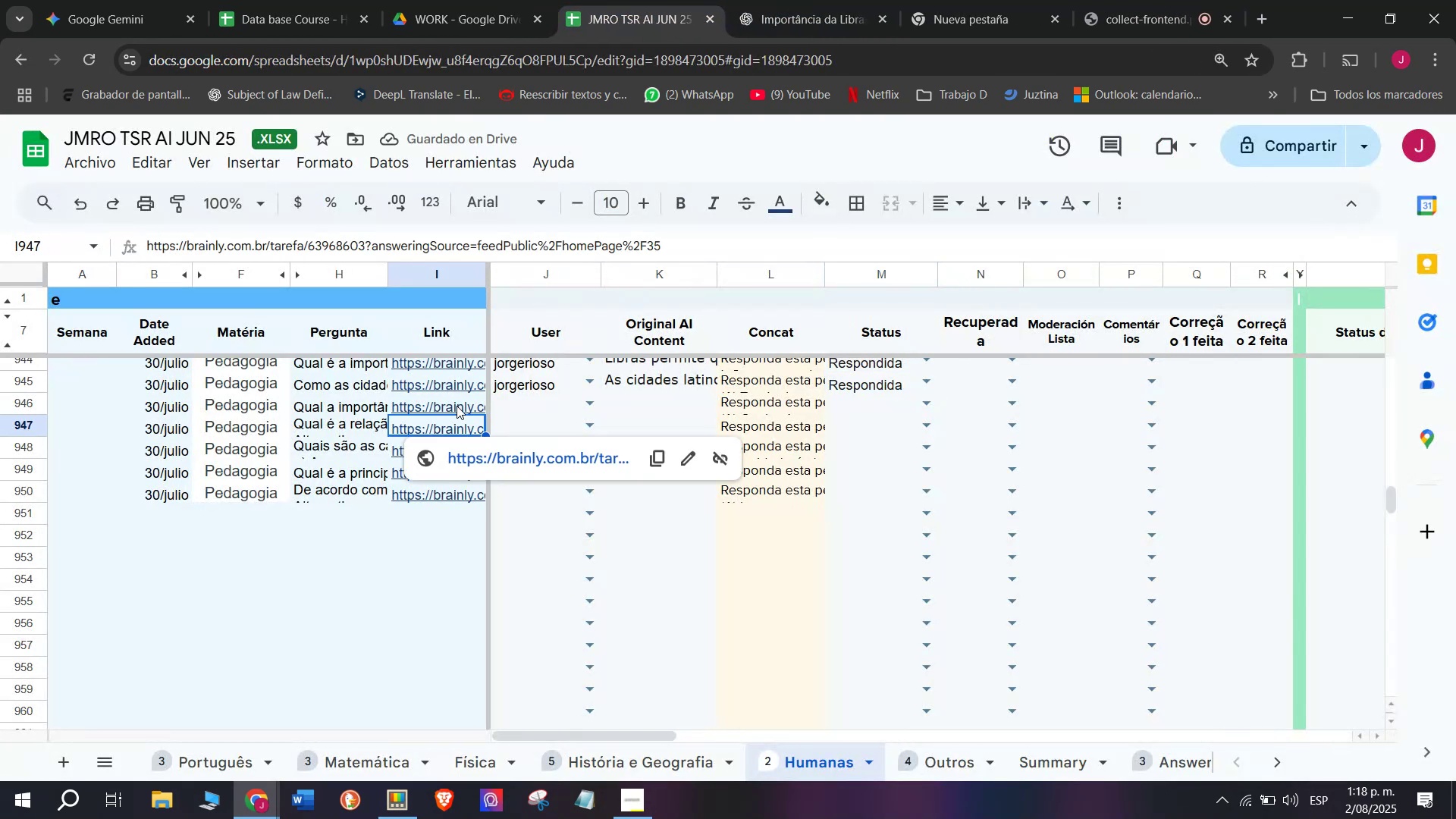 
left_click([458, 404])
 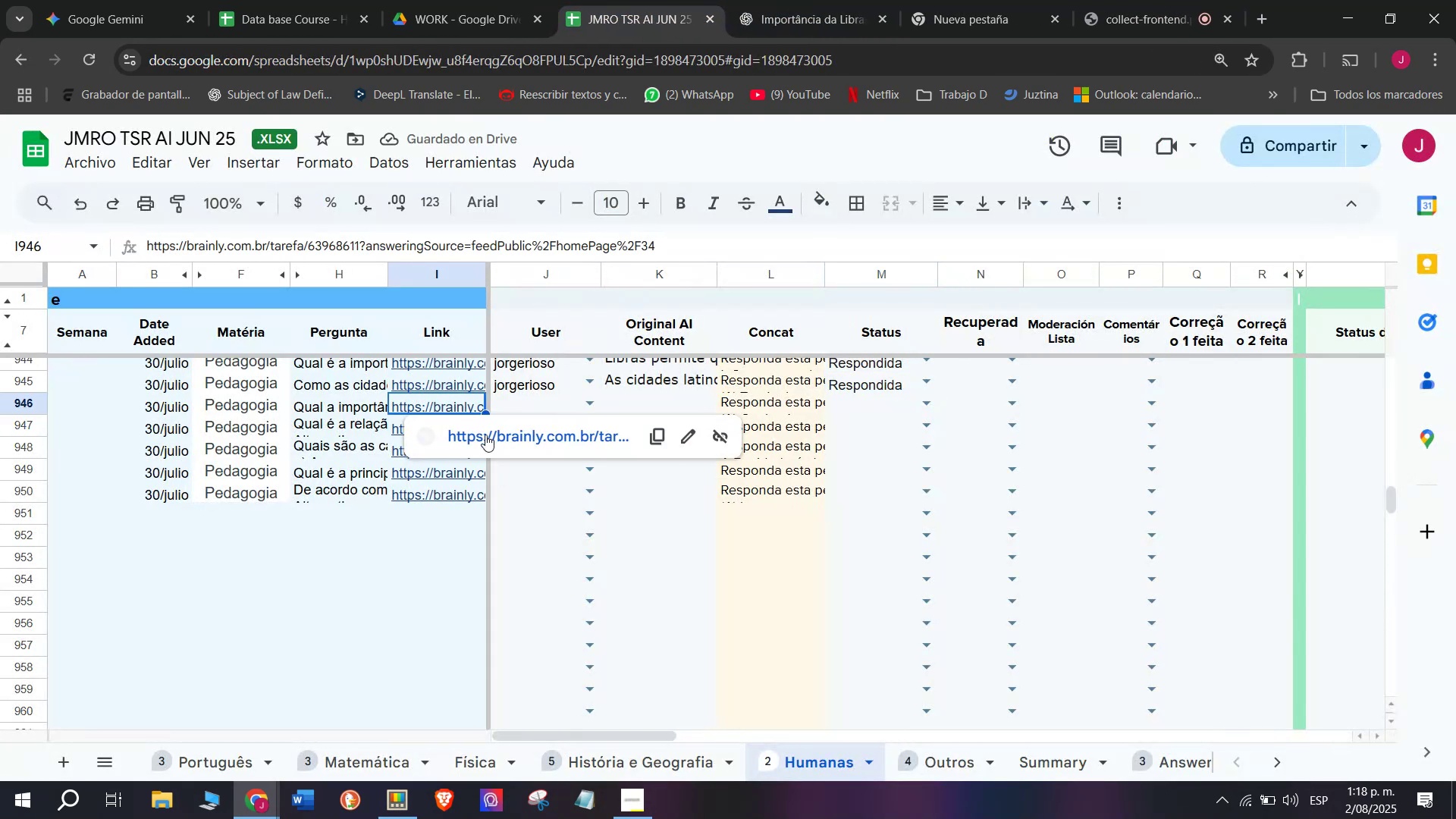 
left_click([486, 437])
 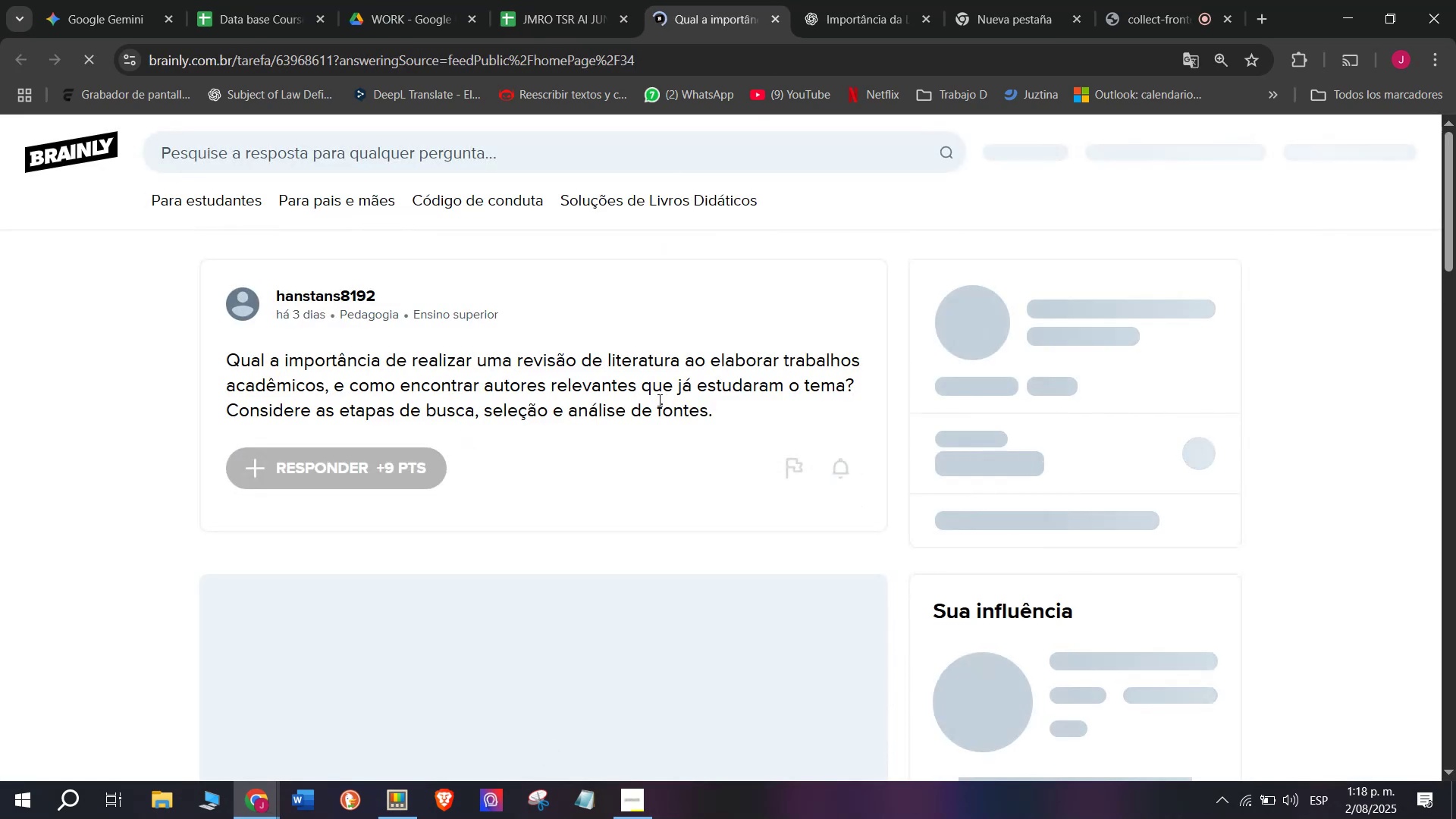 
left_click_drag(start_coordinate=[713, 410], to_coordinate=[196, 358])
 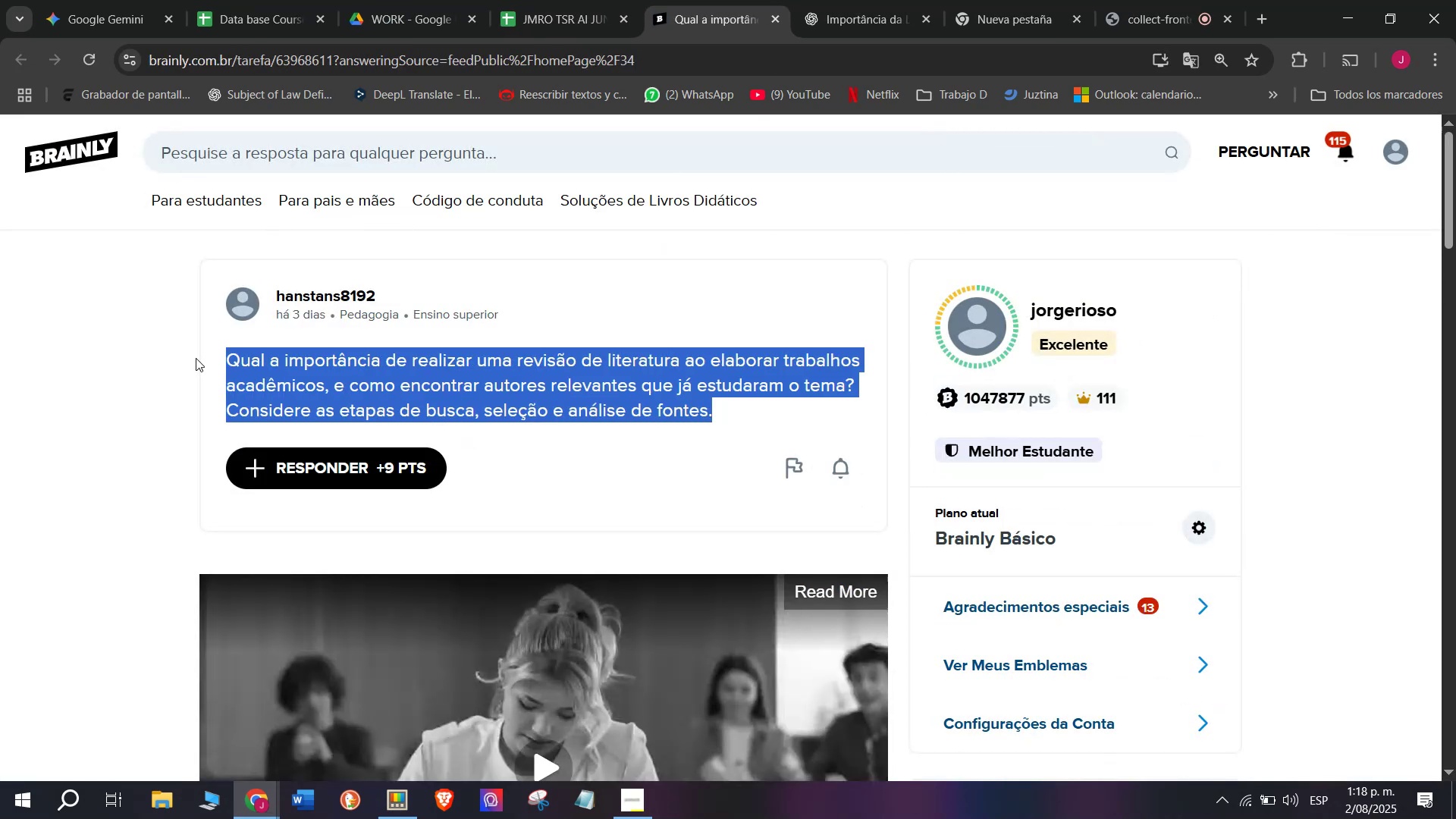 
key(Control+C)
 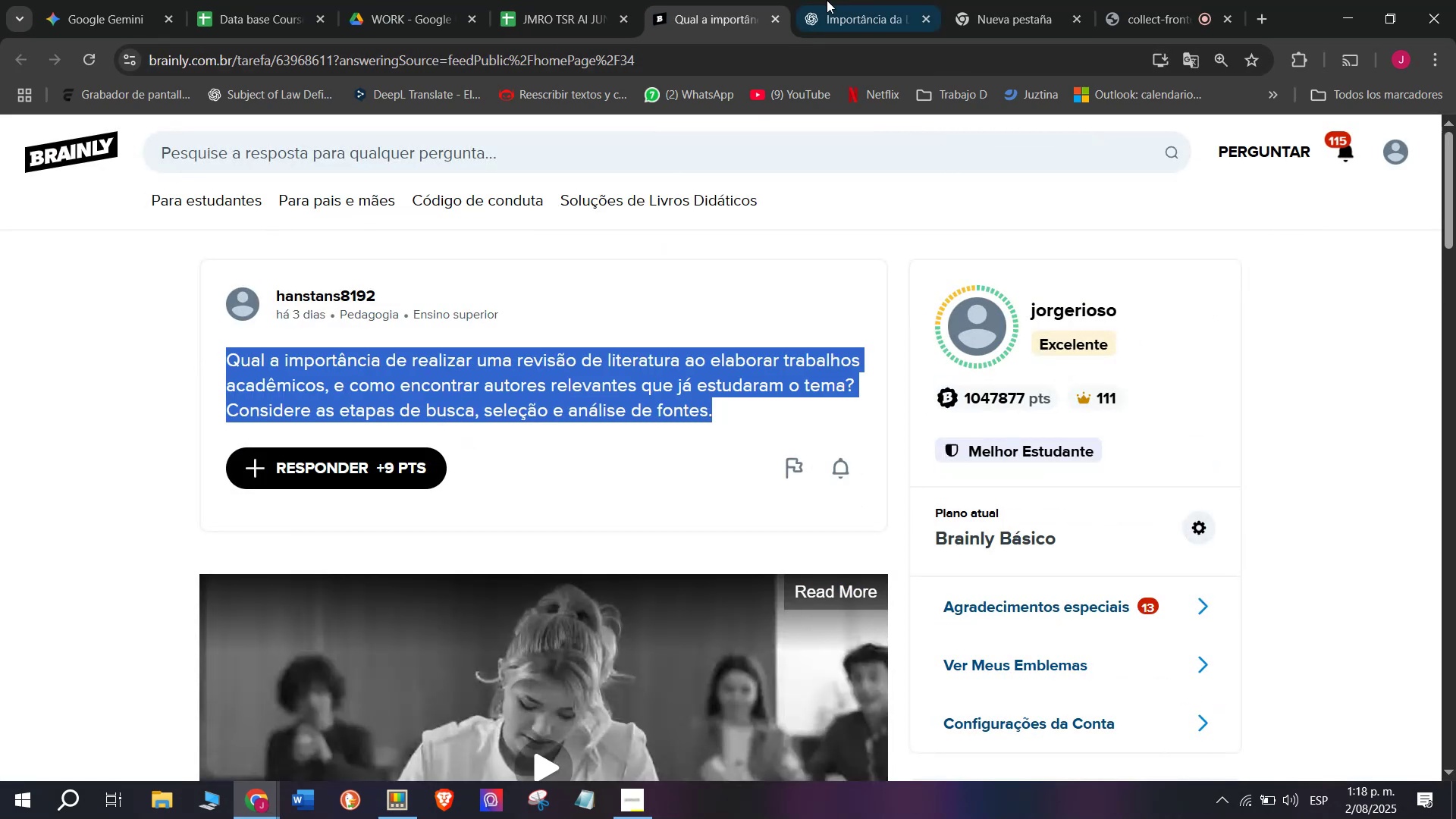 
left_click([869, 0])
 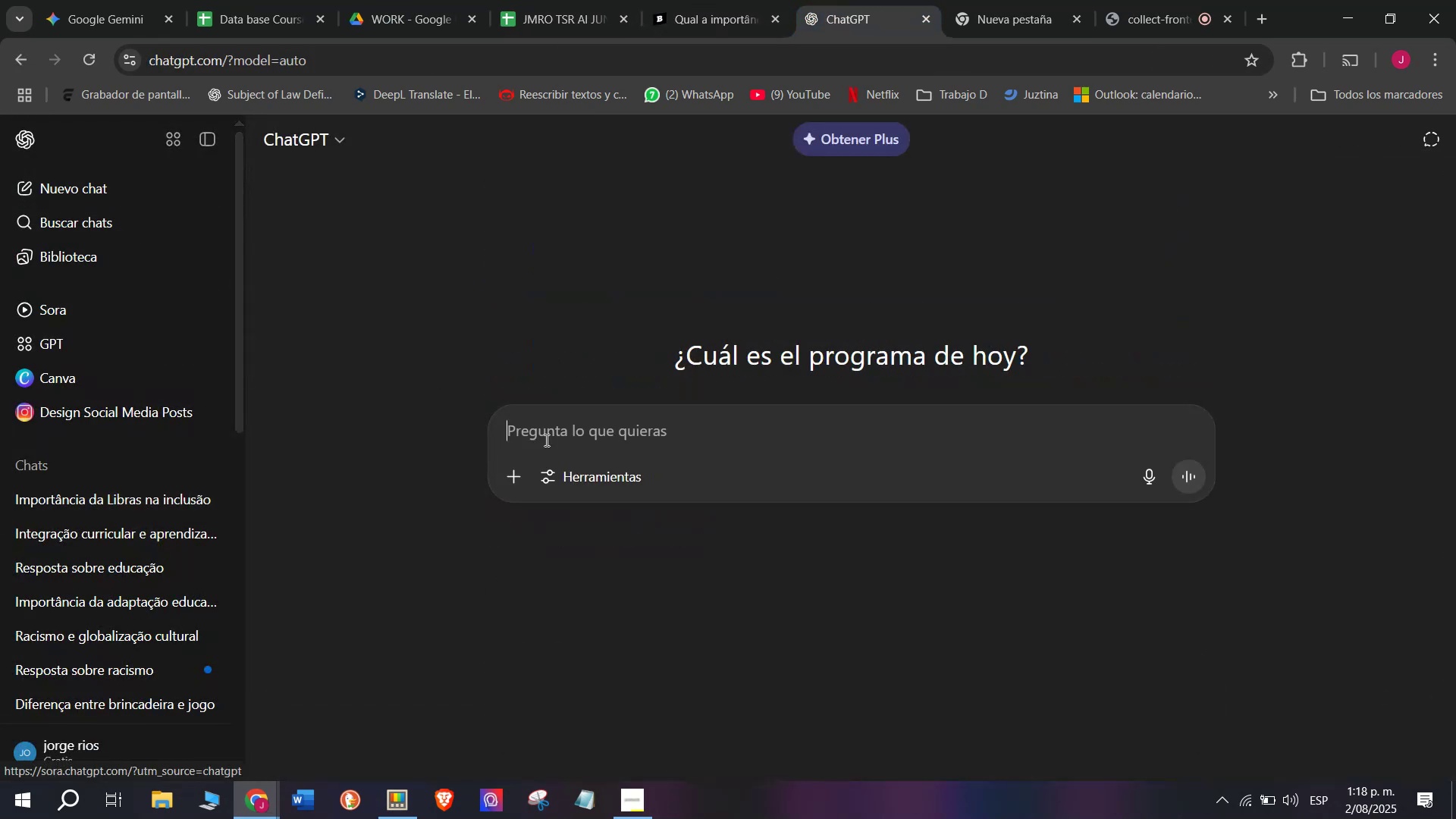 
key(Meta+V)
 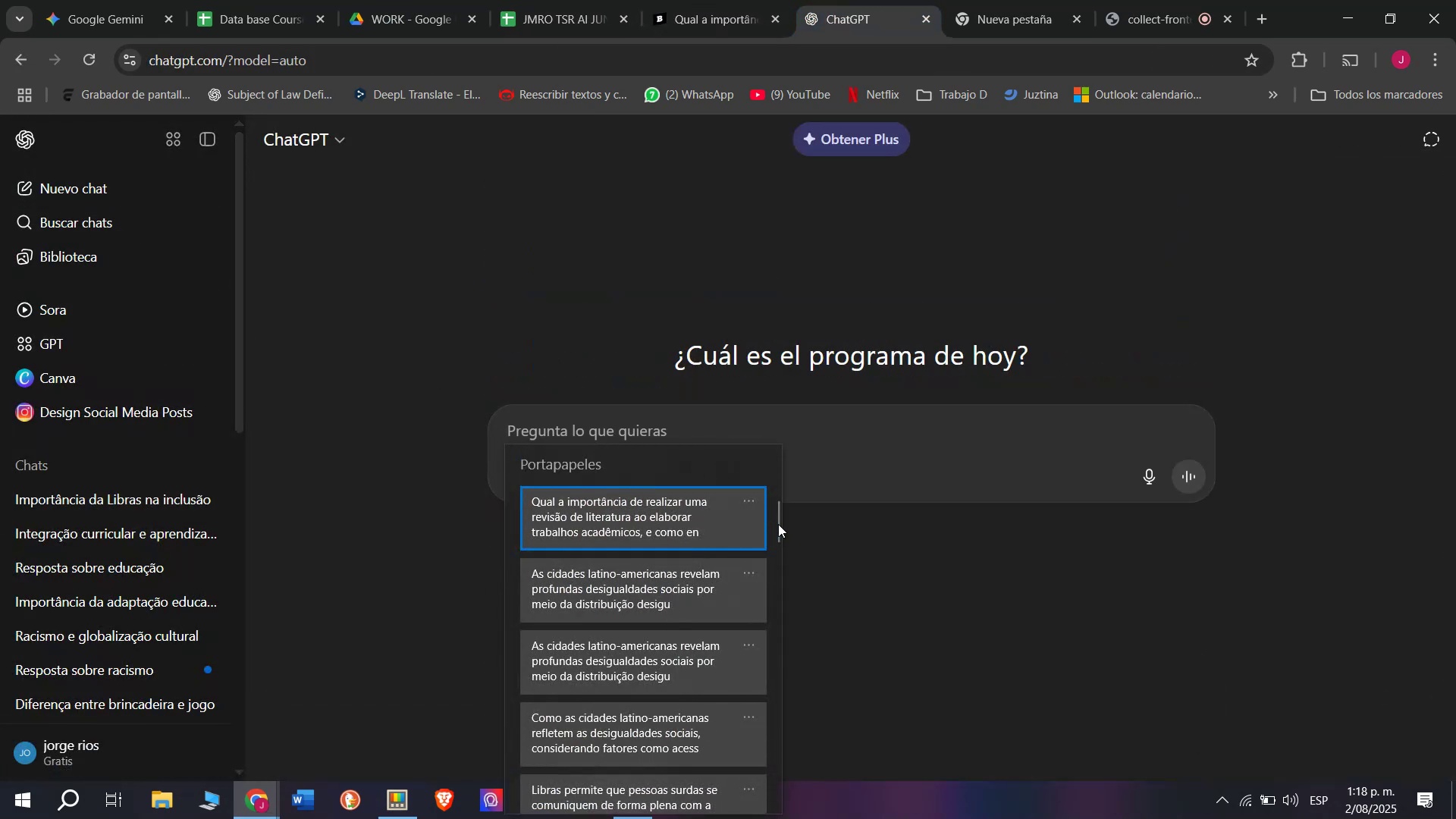 
left_click_drag(start_coordinate=[778, 524], to_coordinate=[767, 818])
 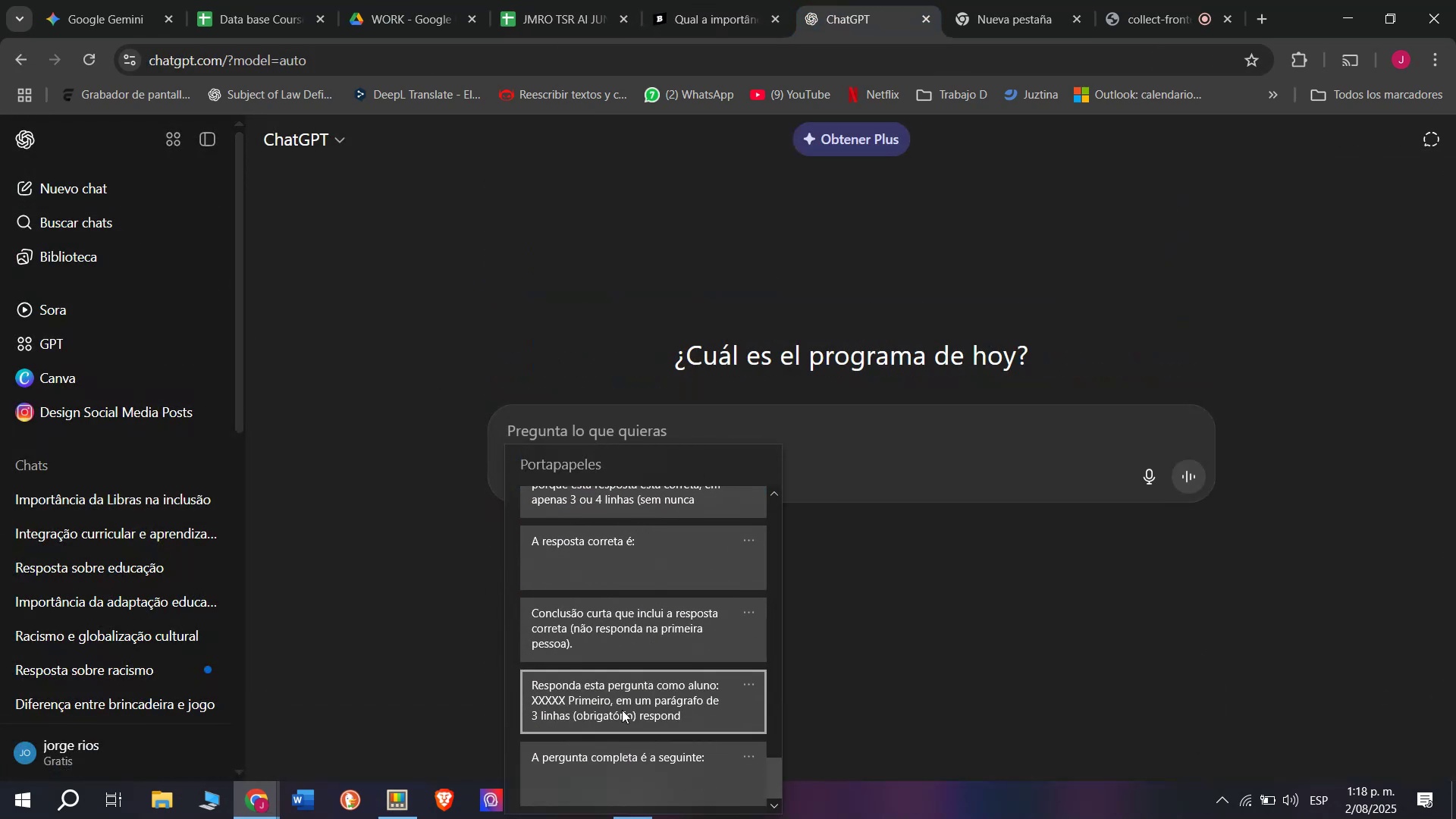 
left_click([617, 704])
 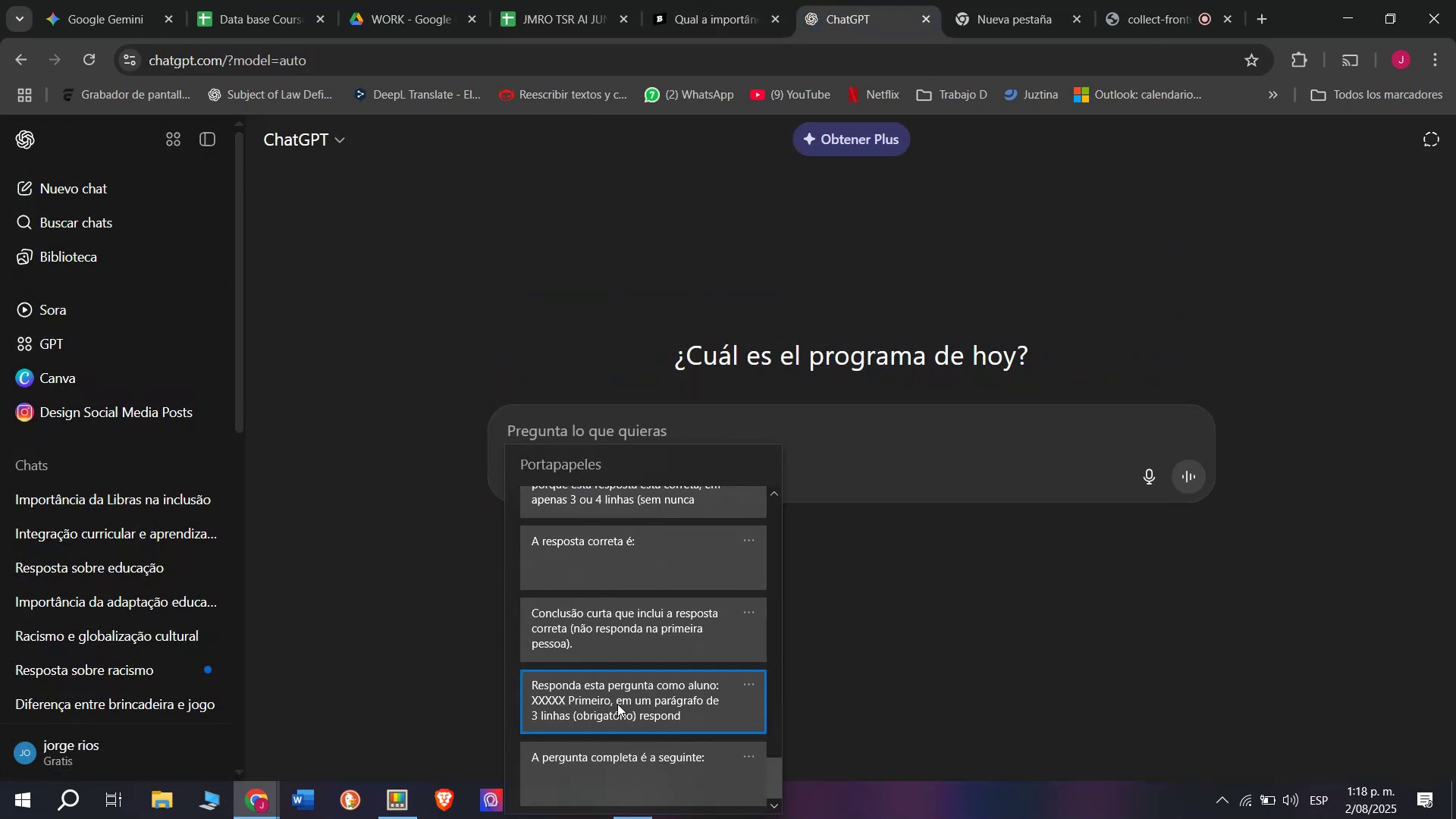 
key(Control+ControlLeft)
 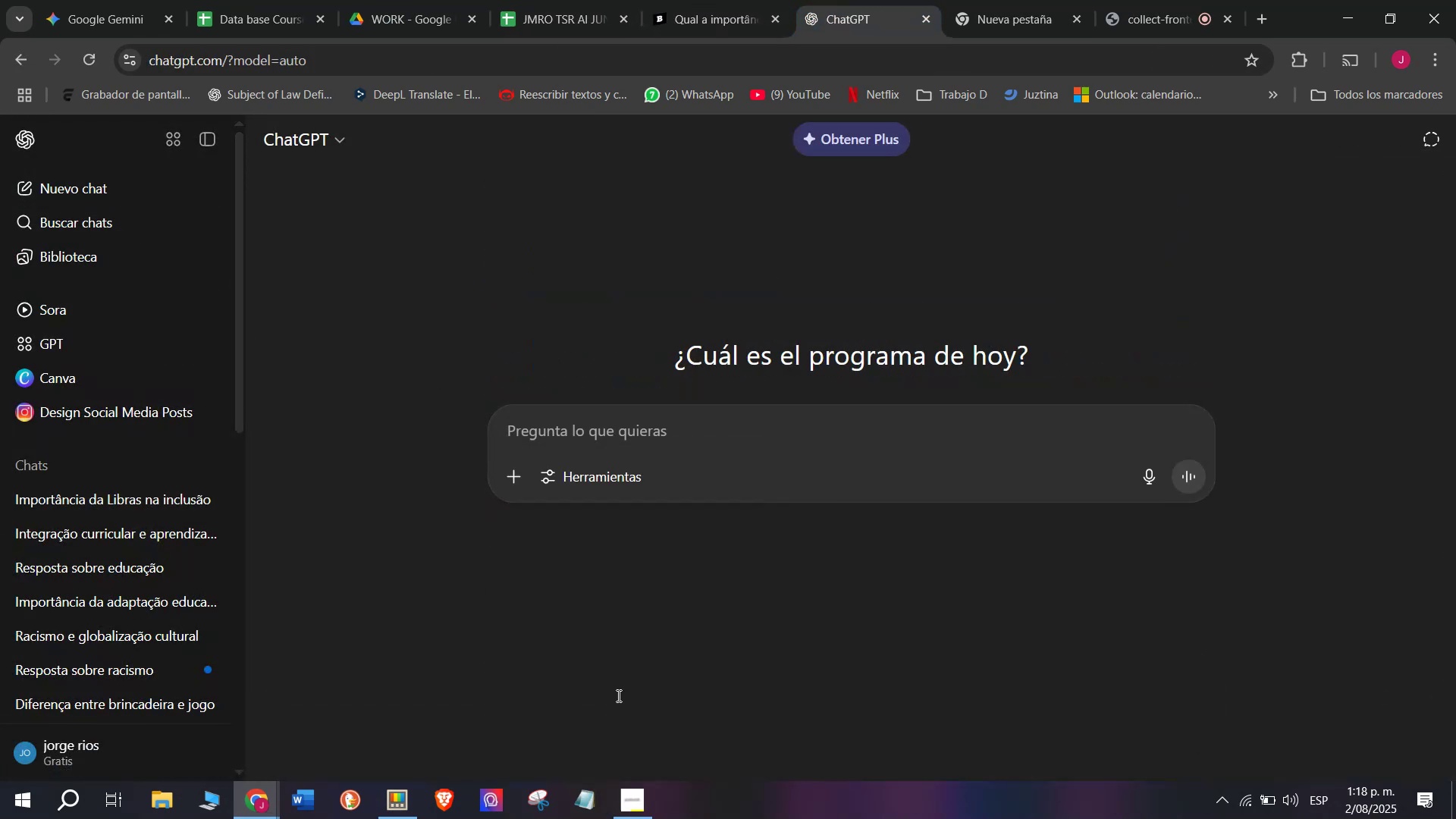 
key(Control+V)
 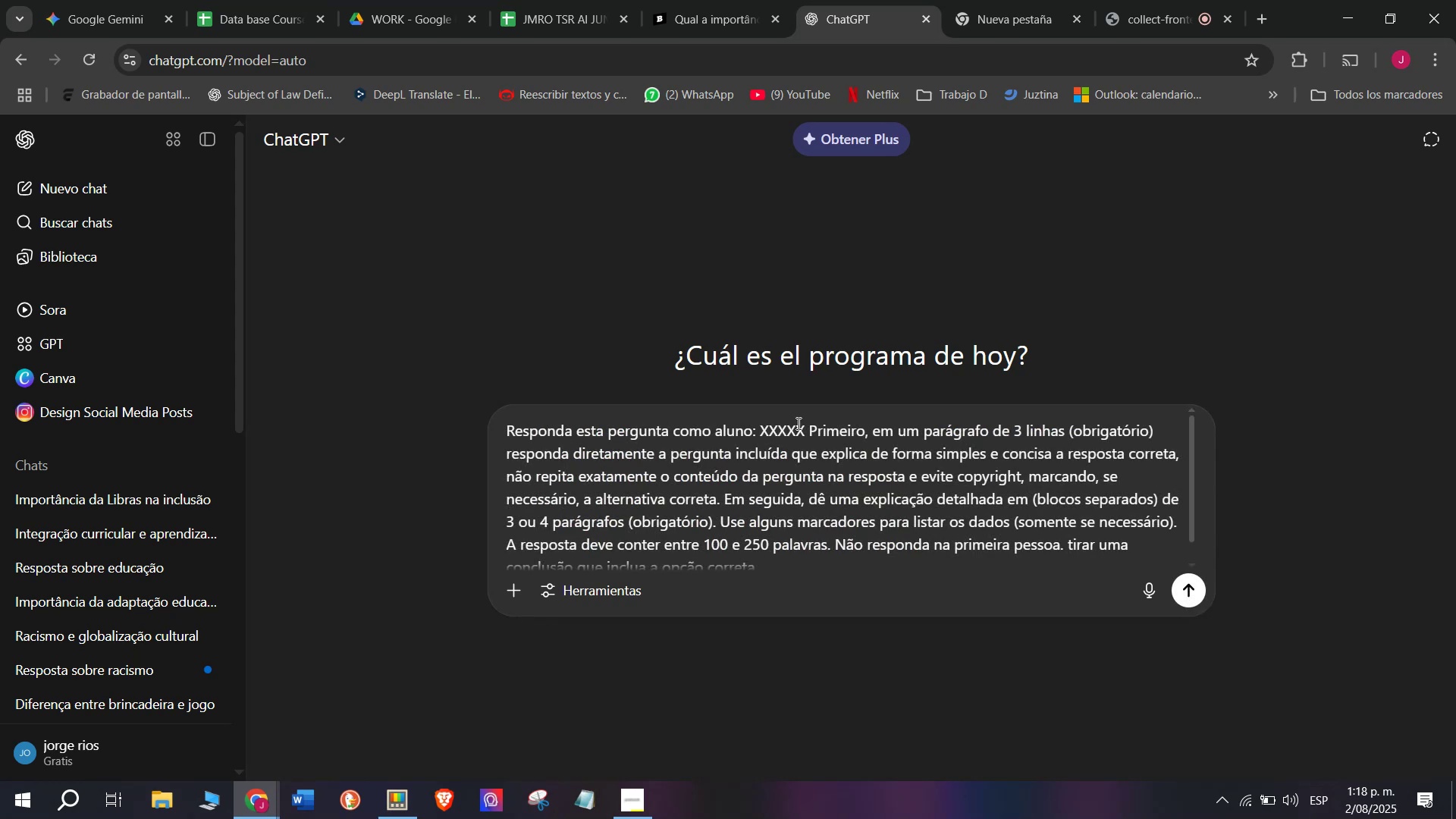 
left_click_drag(start_coordinate=[802, 423], to_coordinate=[763, 420])
 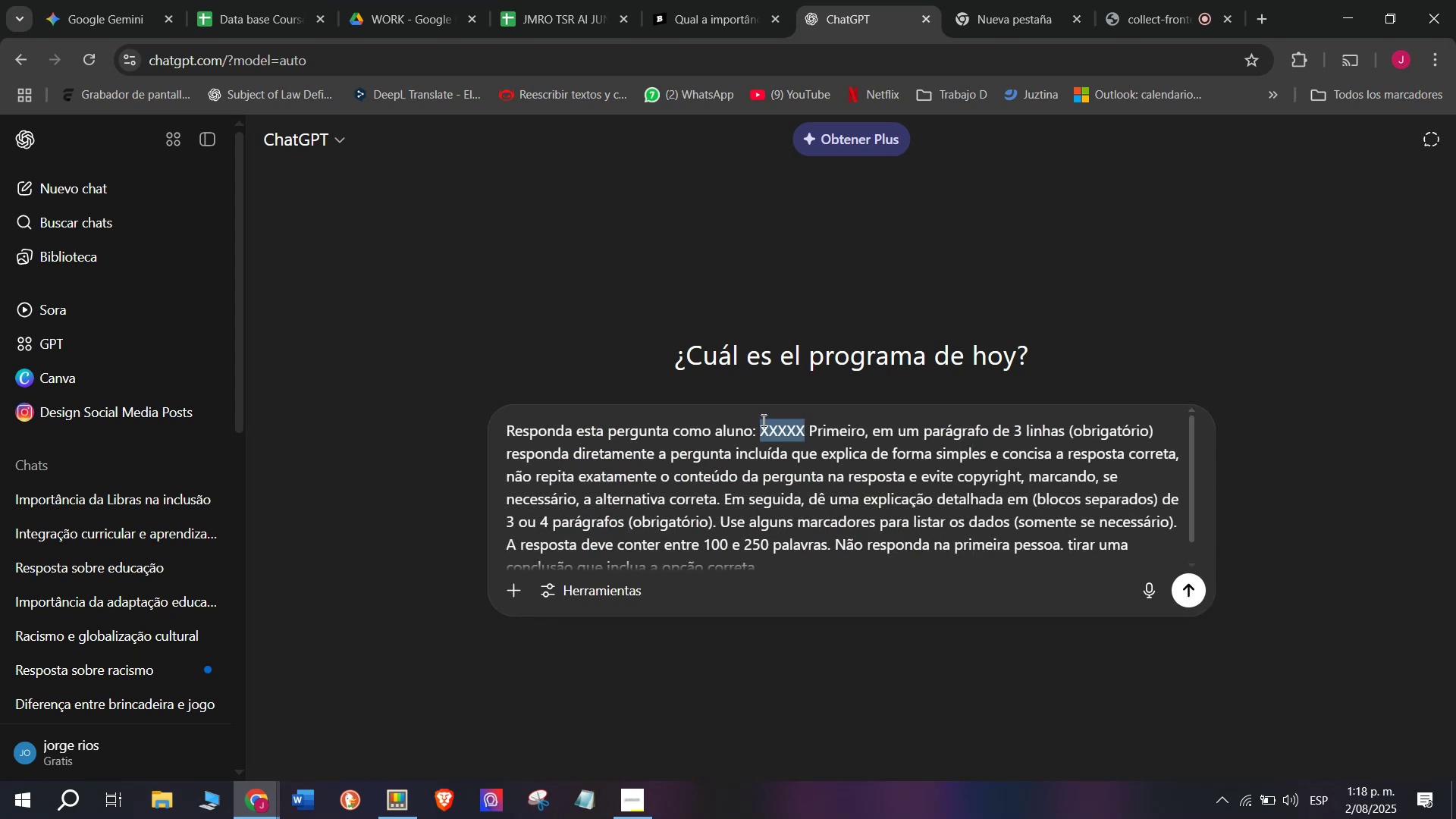 
key(Meta+V)
 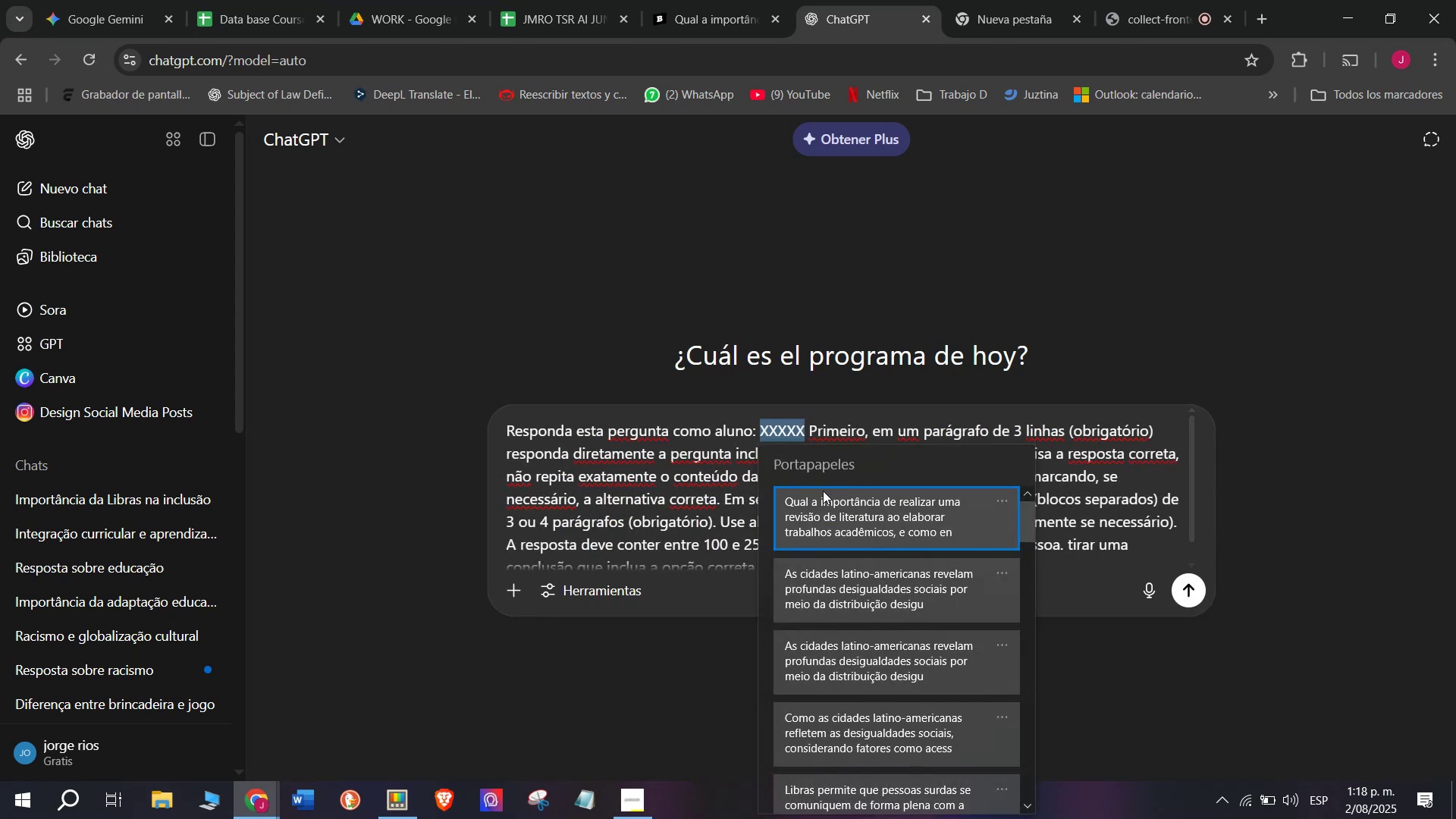 
left_click([823, 491])
 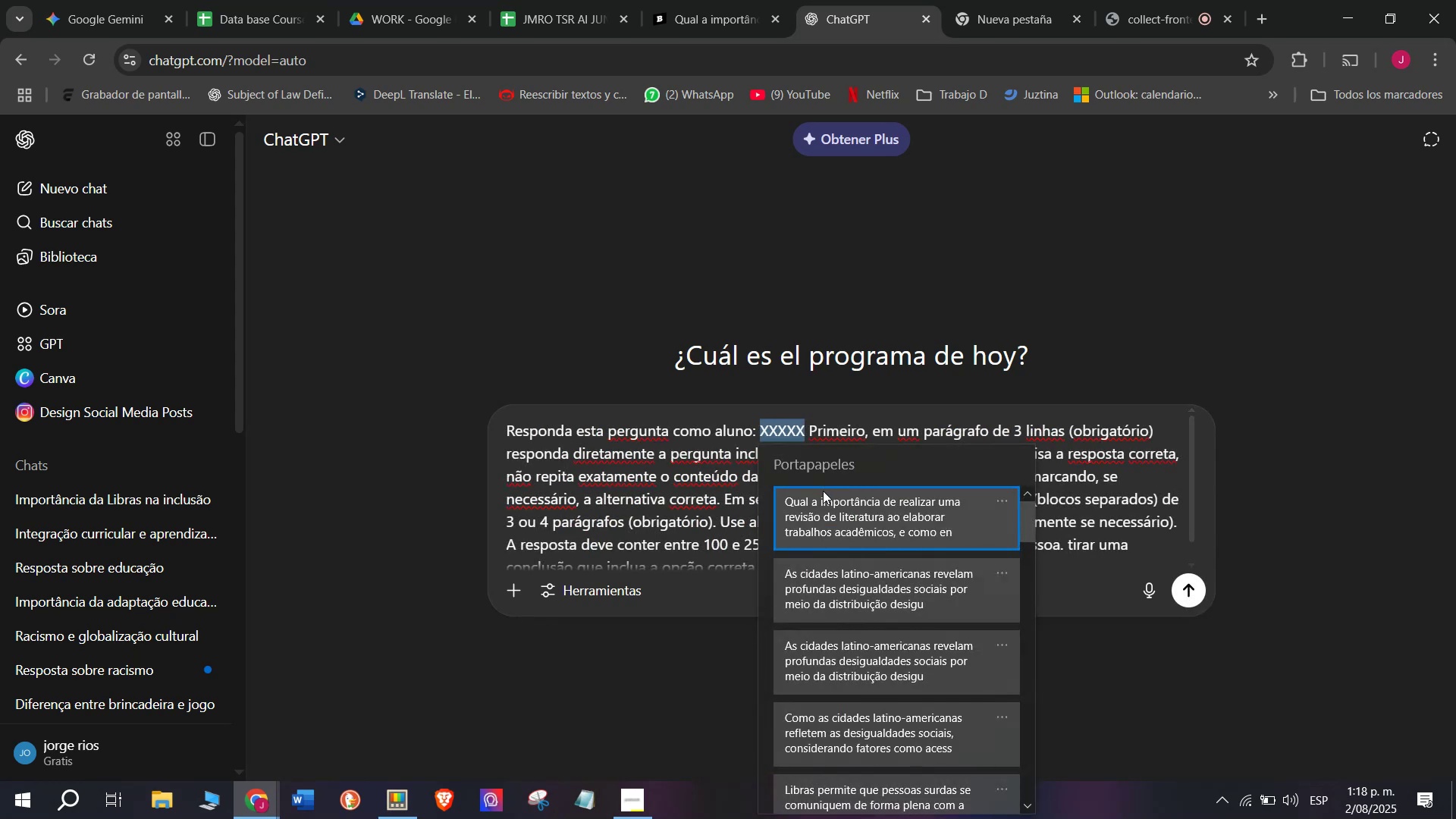 
key(Control+ControlLeft)
 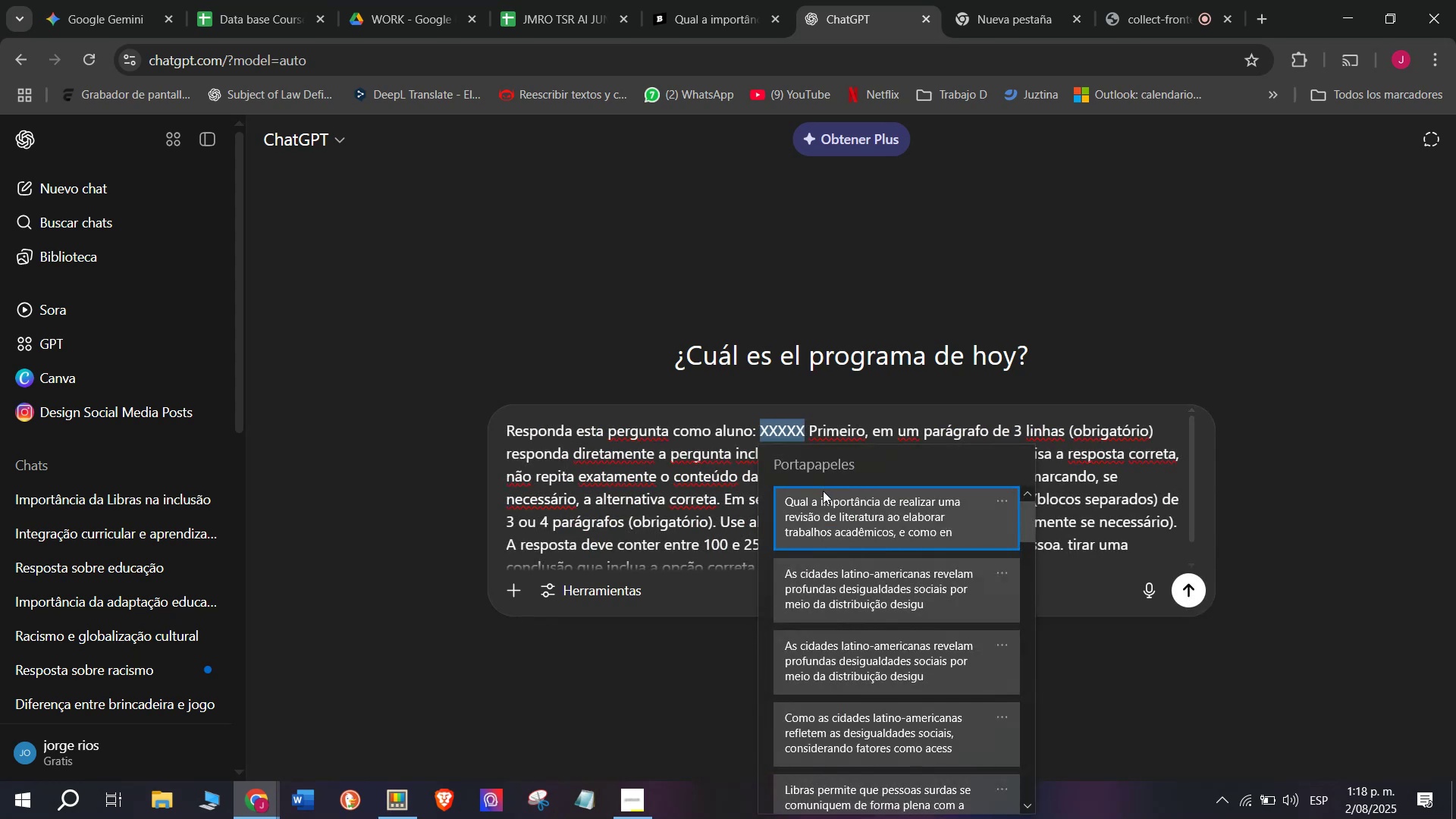 
key(Control+V)
 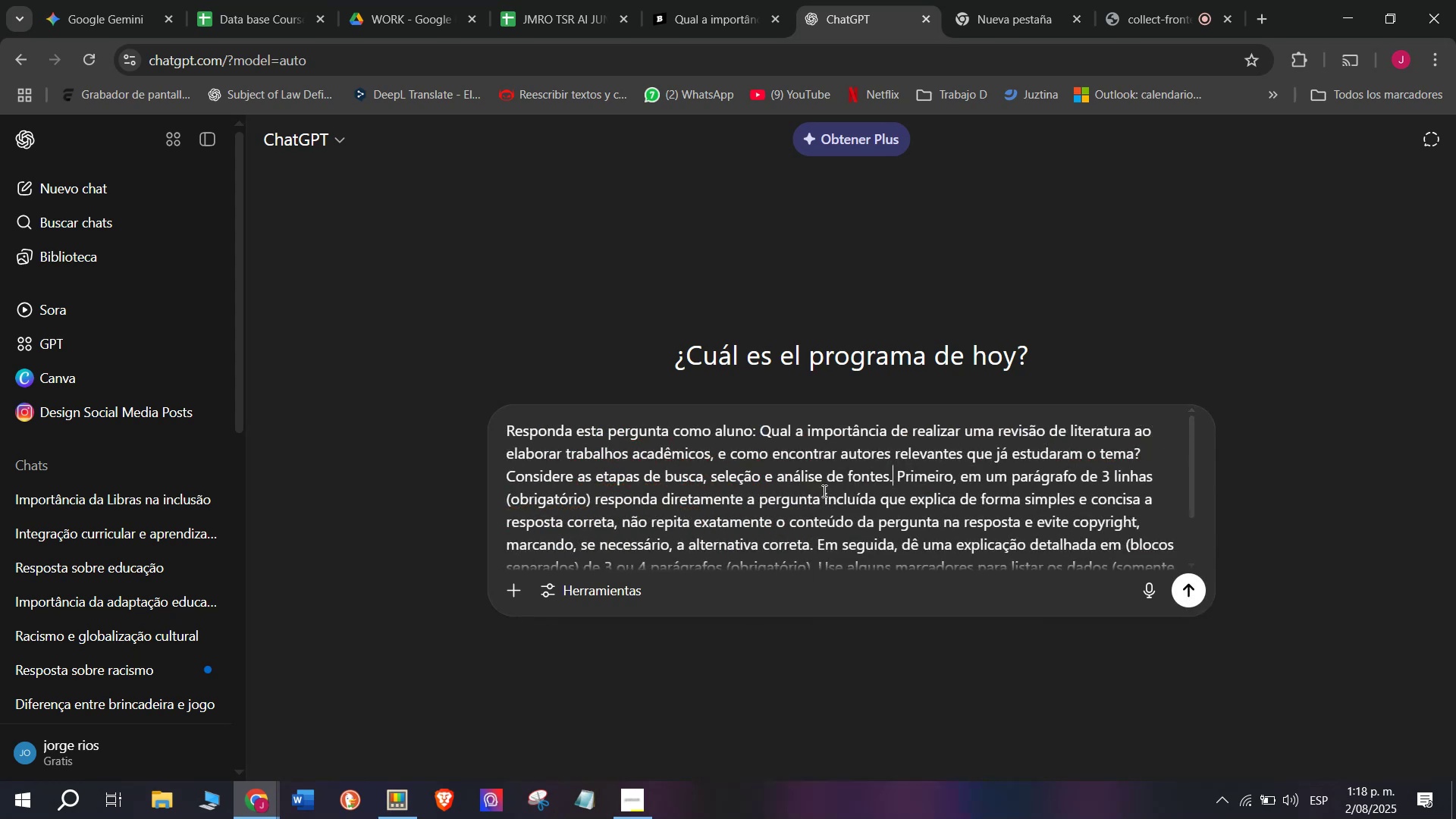 
key(Enter)
 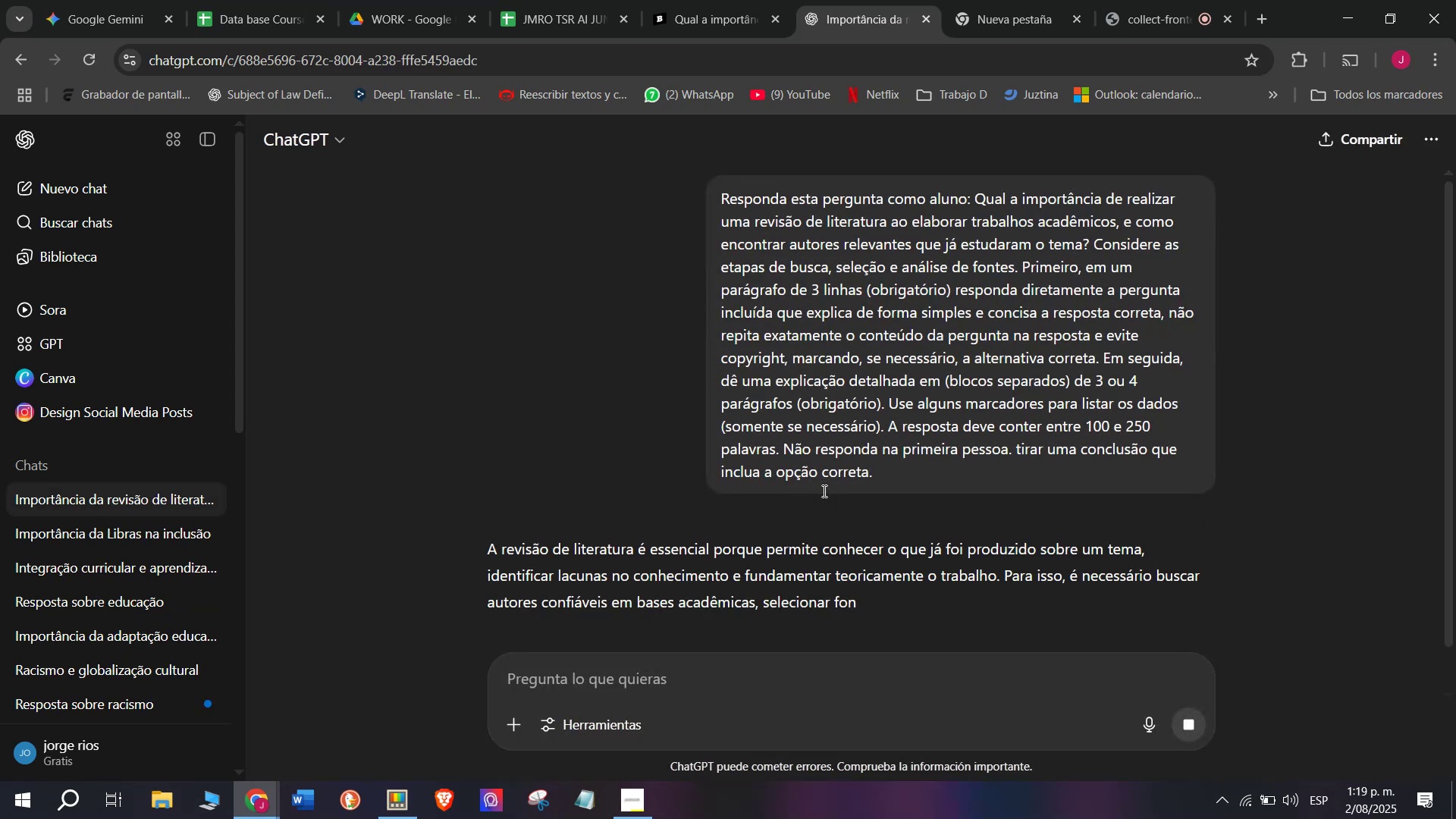 
scroll: coordinate [830, 431], scroll_direction: down, amount: 1.0
 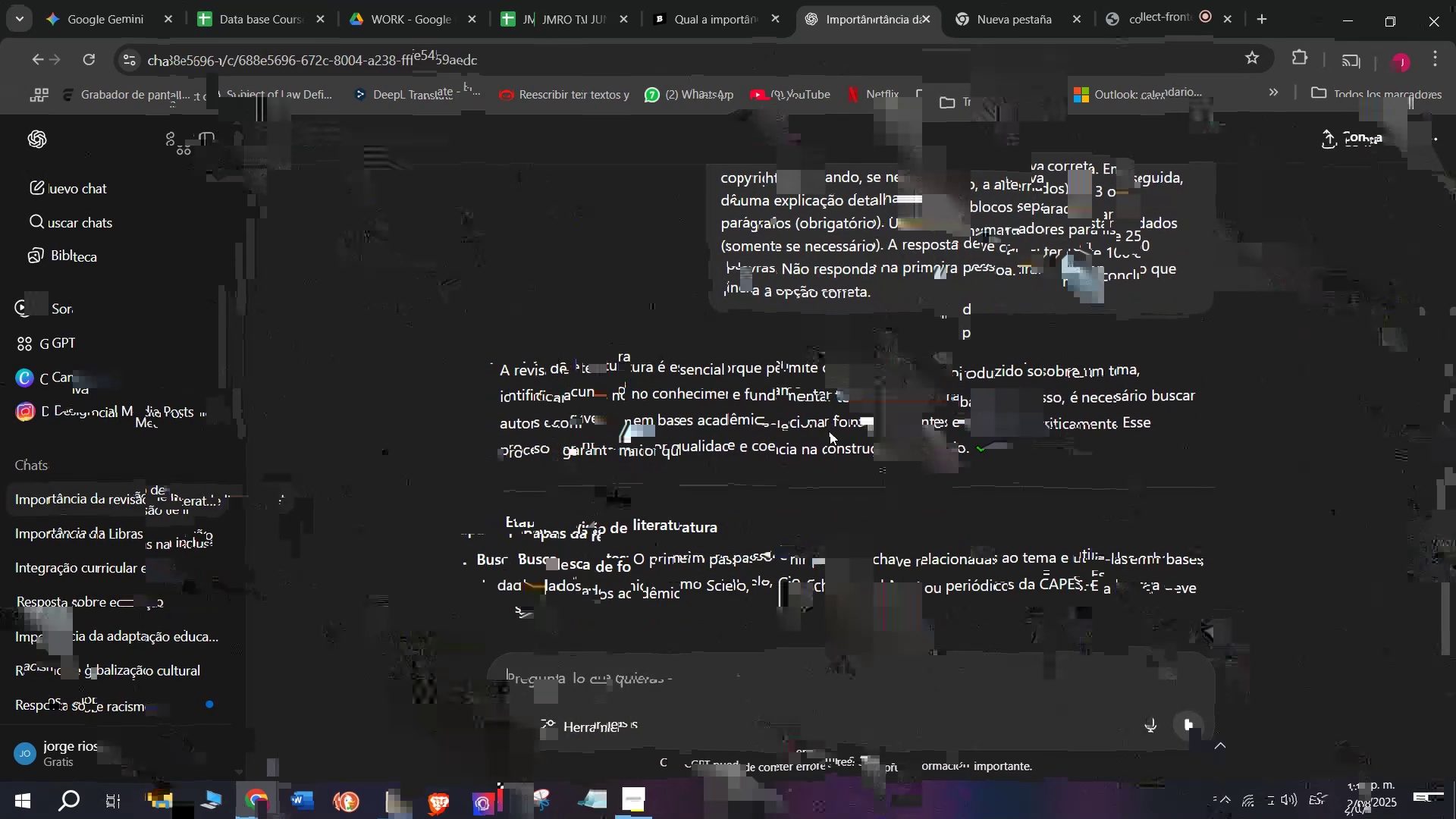 
left_click_drag(start_coordinate=[1125, 416], to_coordinate=[488, 363])
 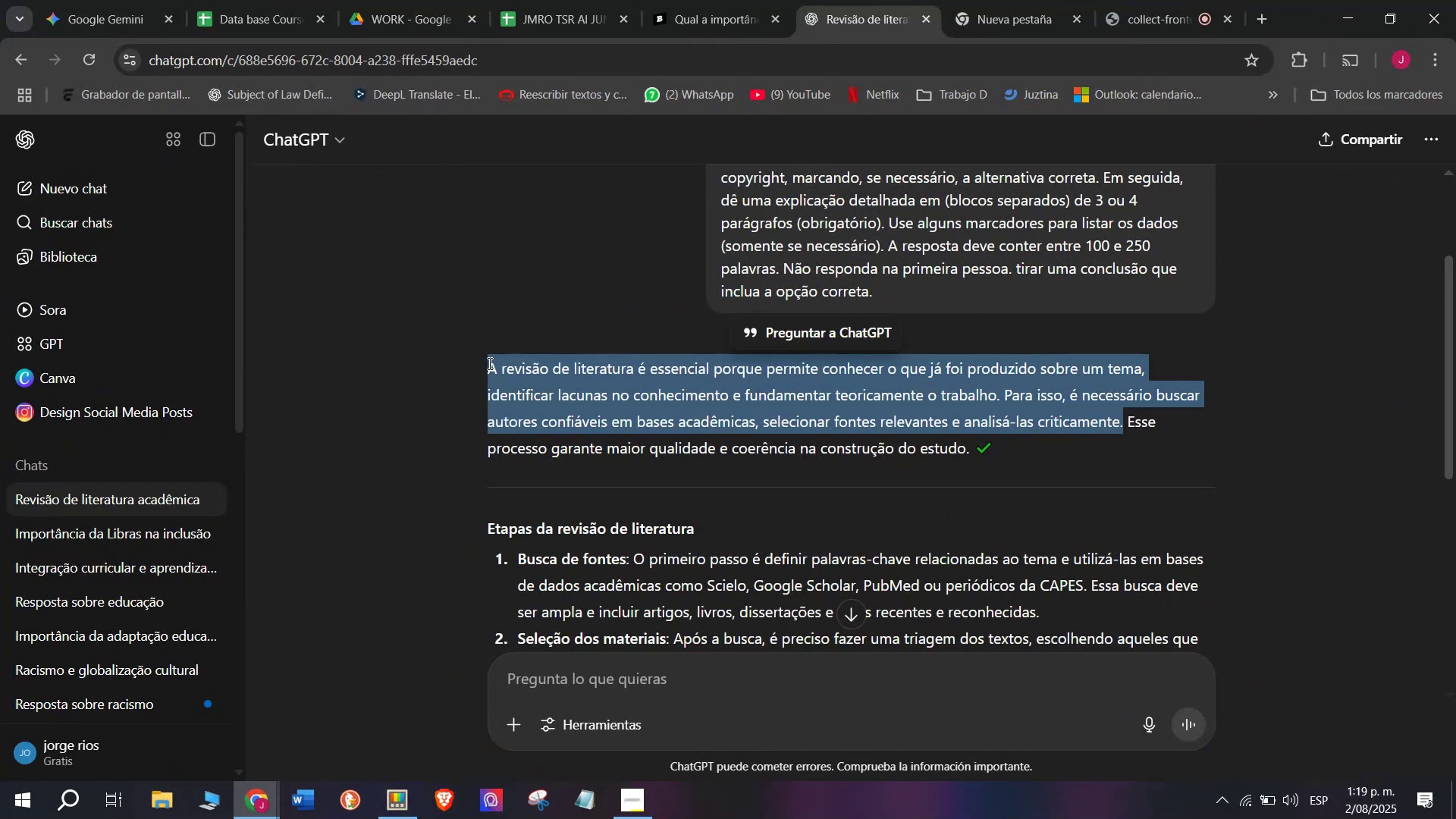 
key(Control+C)
 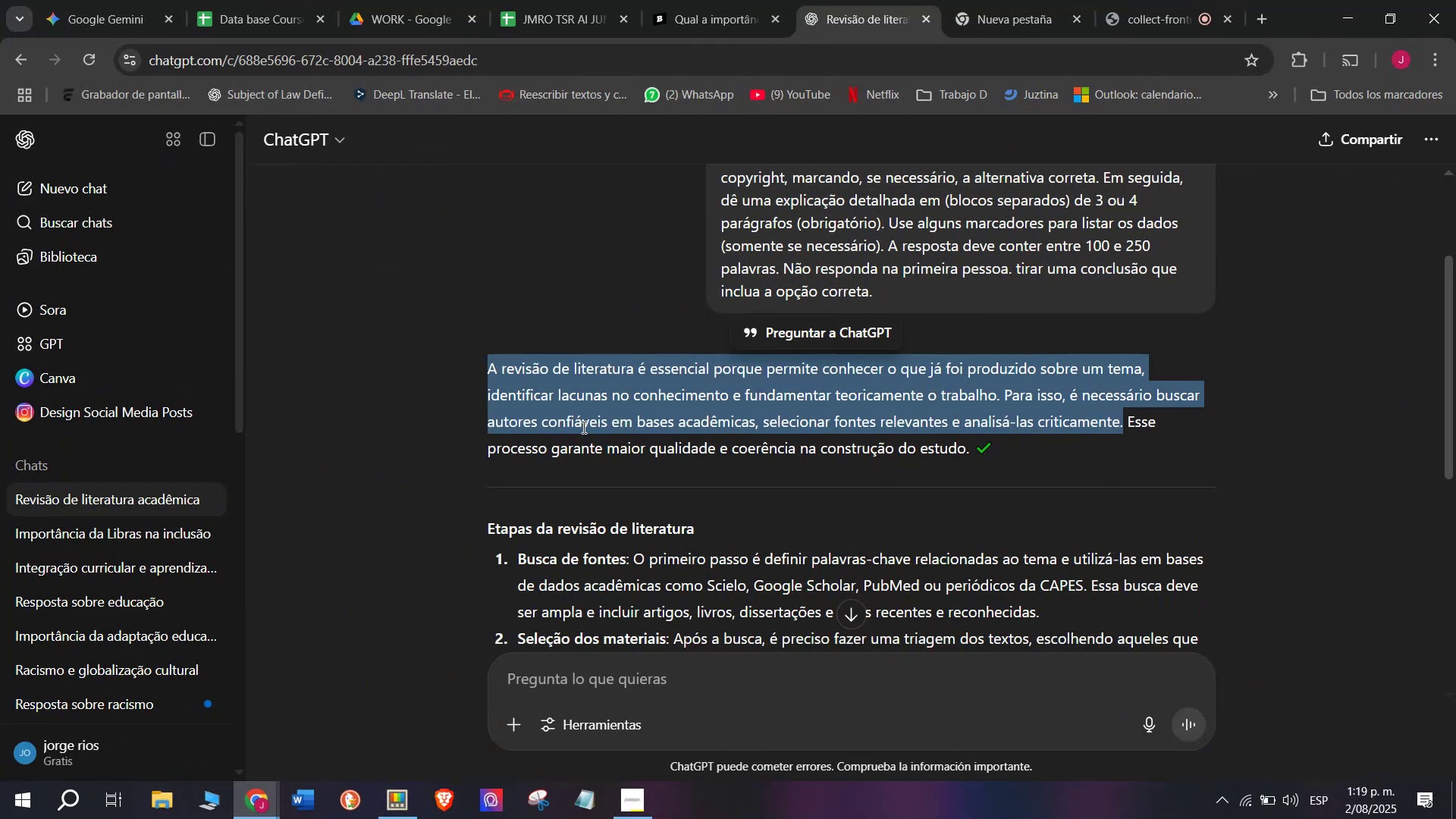 
scroll: coordinate [586, 431], scroll_direction: down, amount: 1.0
 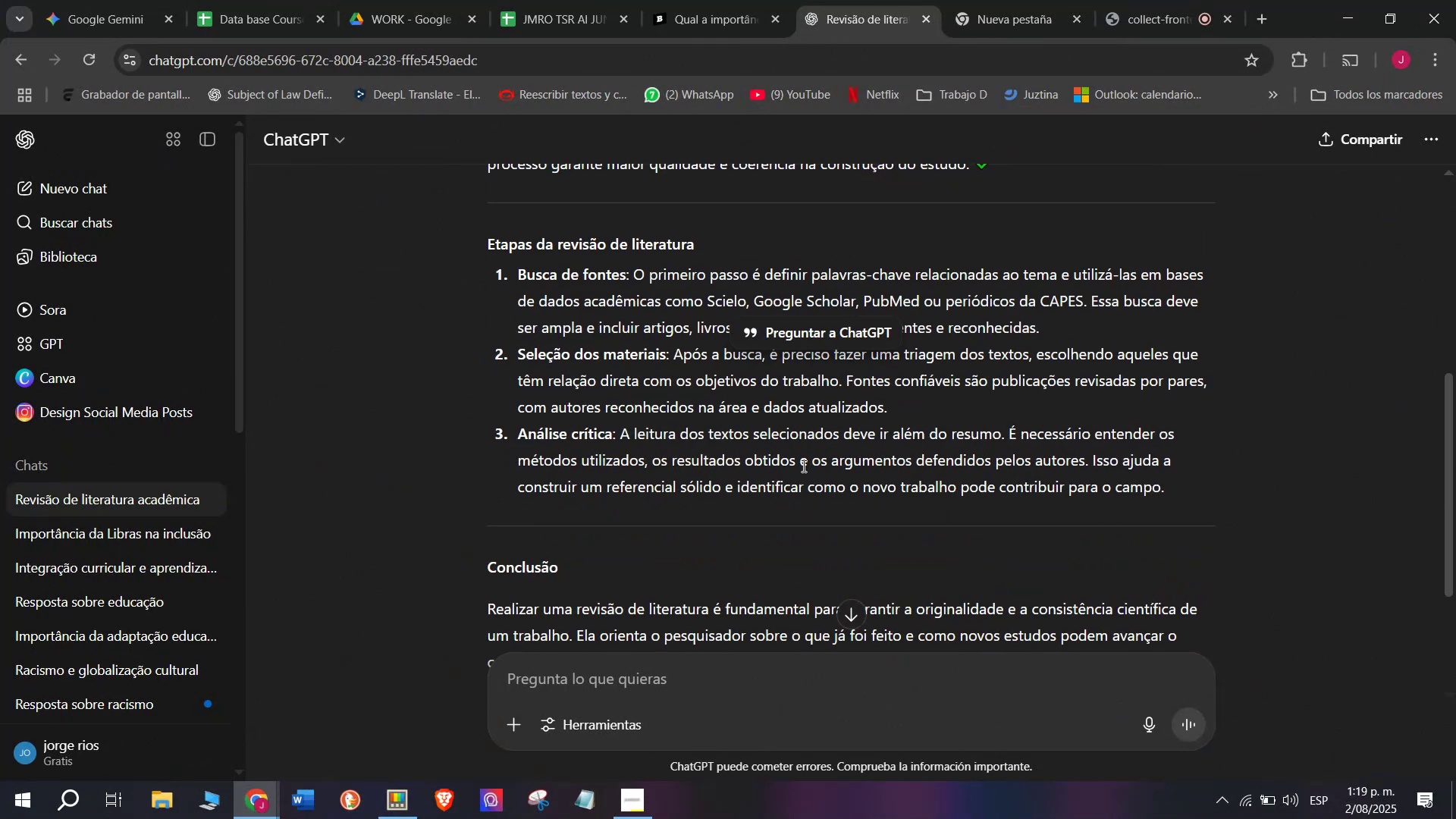 
left_click_drag(start_coordinate=[1187, 499], to_coordinate=[516, 274])
 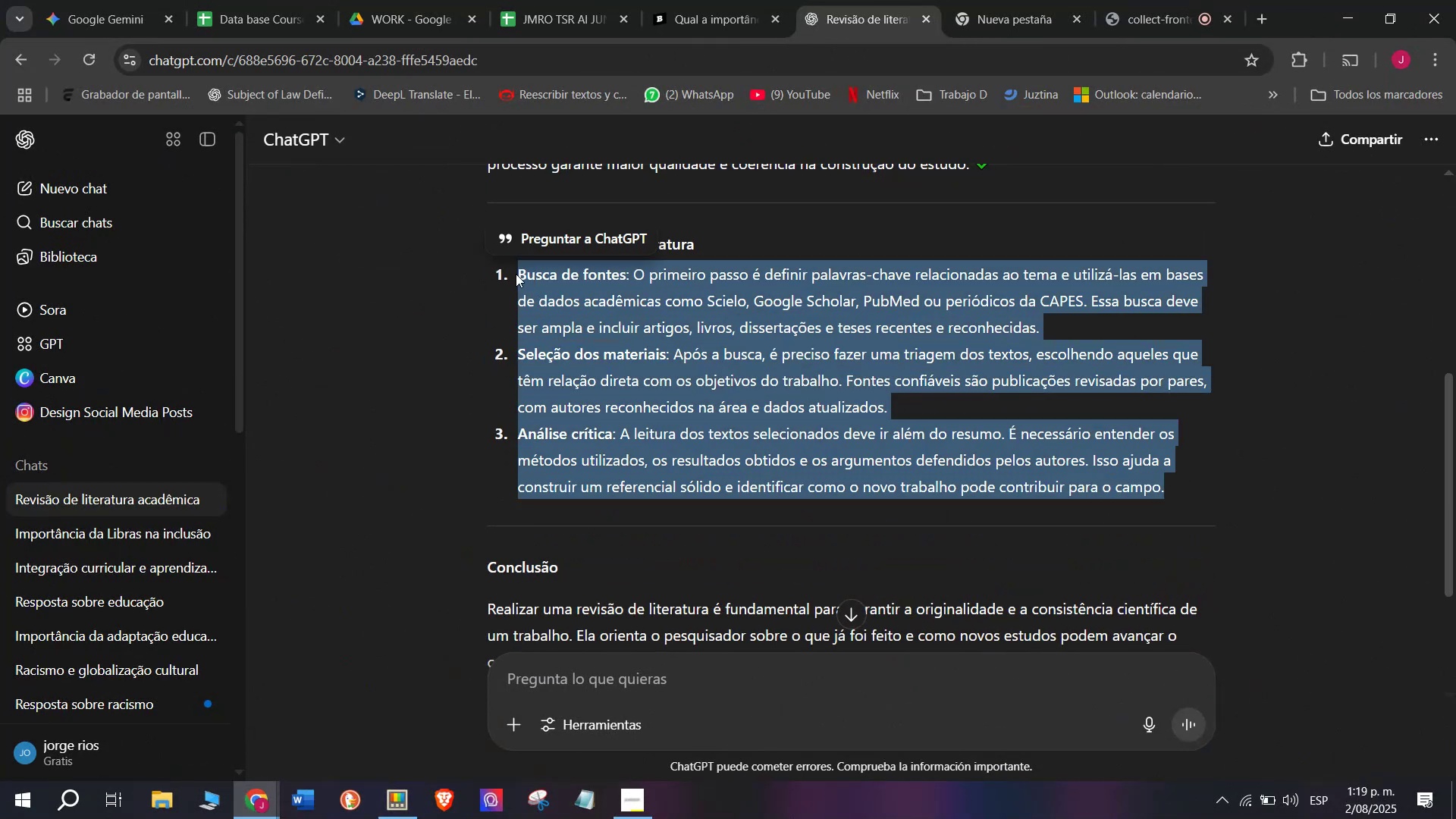 
key(Control+C)
 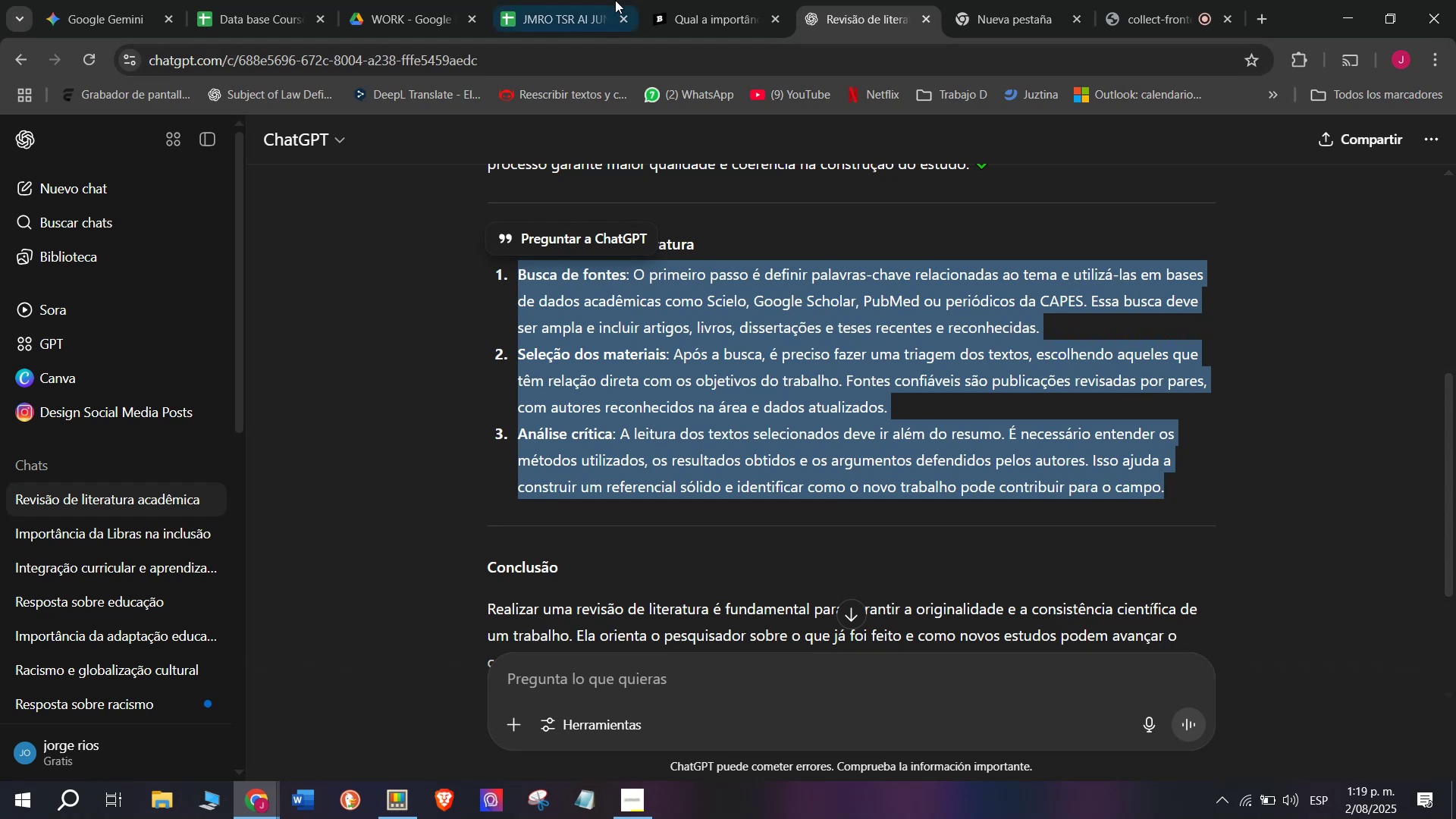 
left_click([538, 0])
 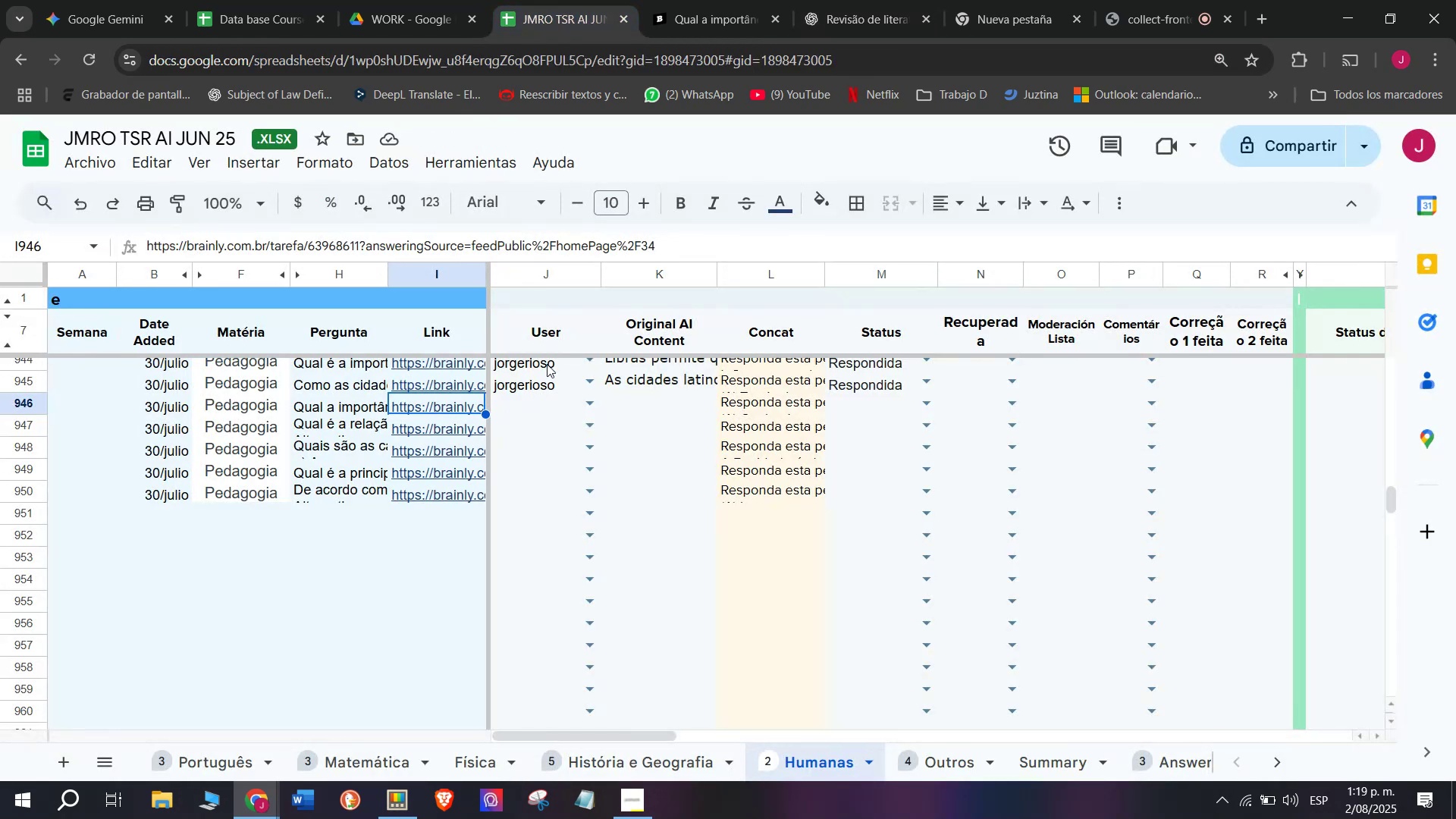 
left_click([730, 0])
 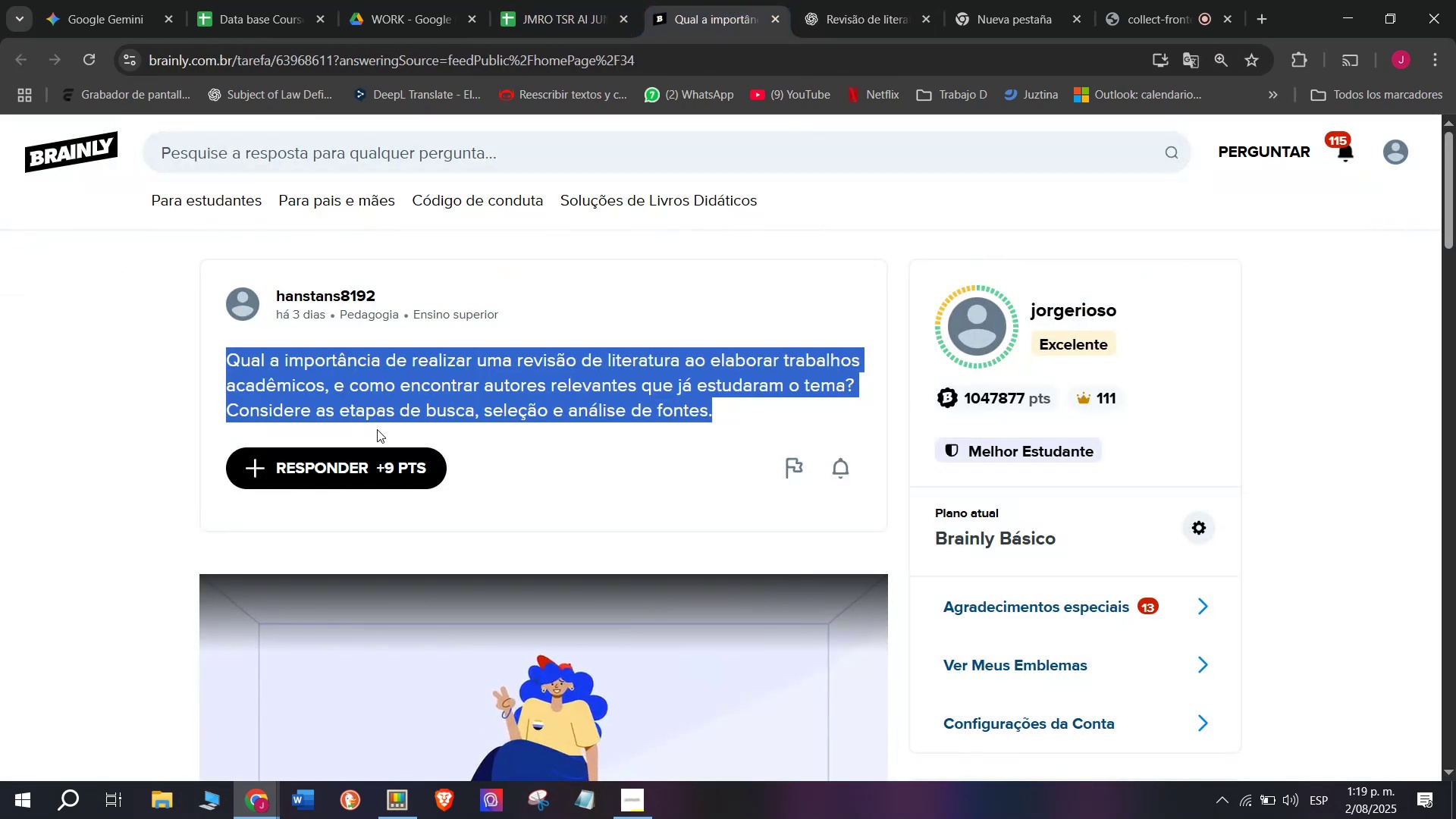 
left_click([358, 463])
 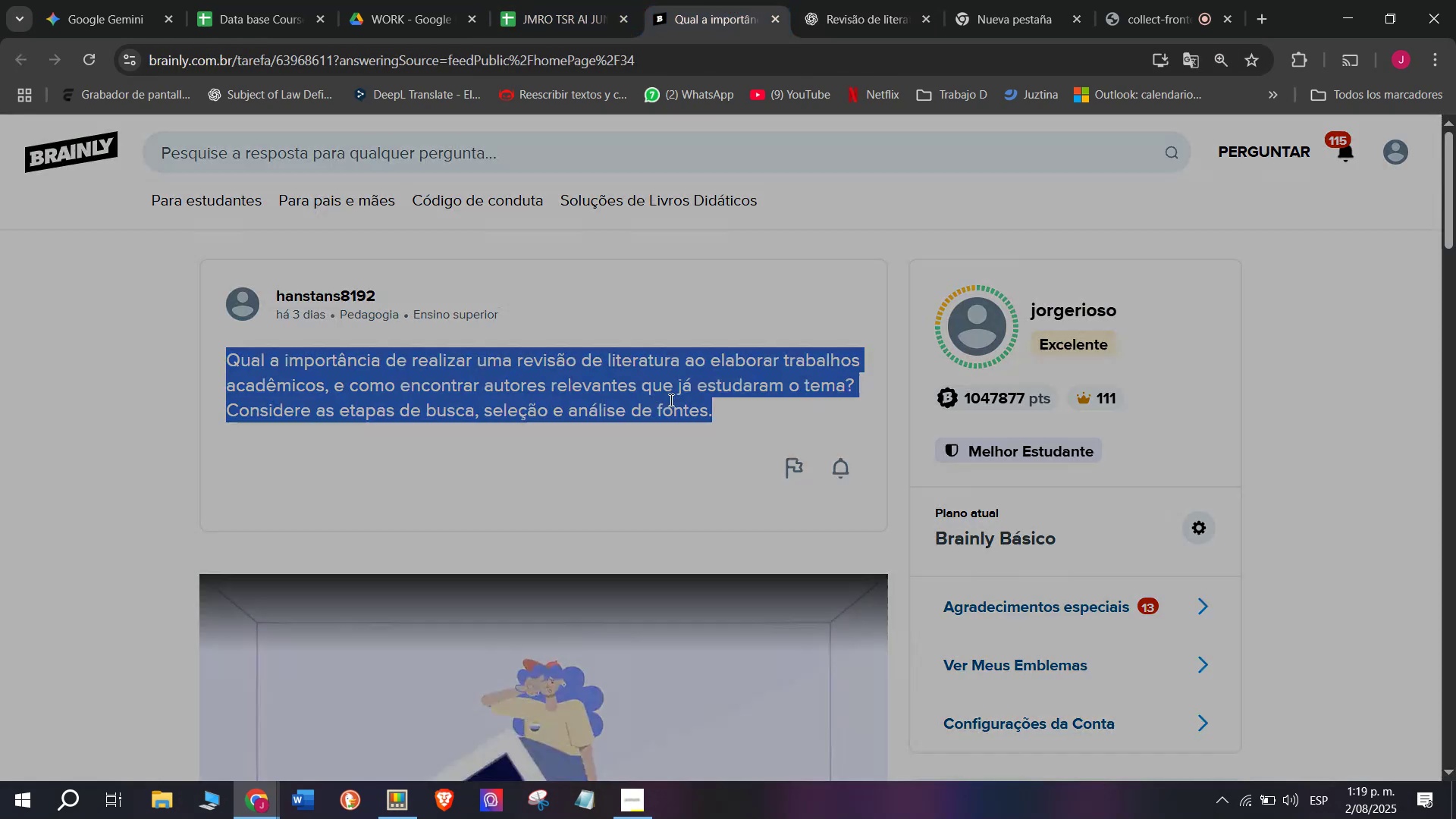 
left_click_drag(start_coordinate=[691, 396], to_coordinate=[525, 217])
 